 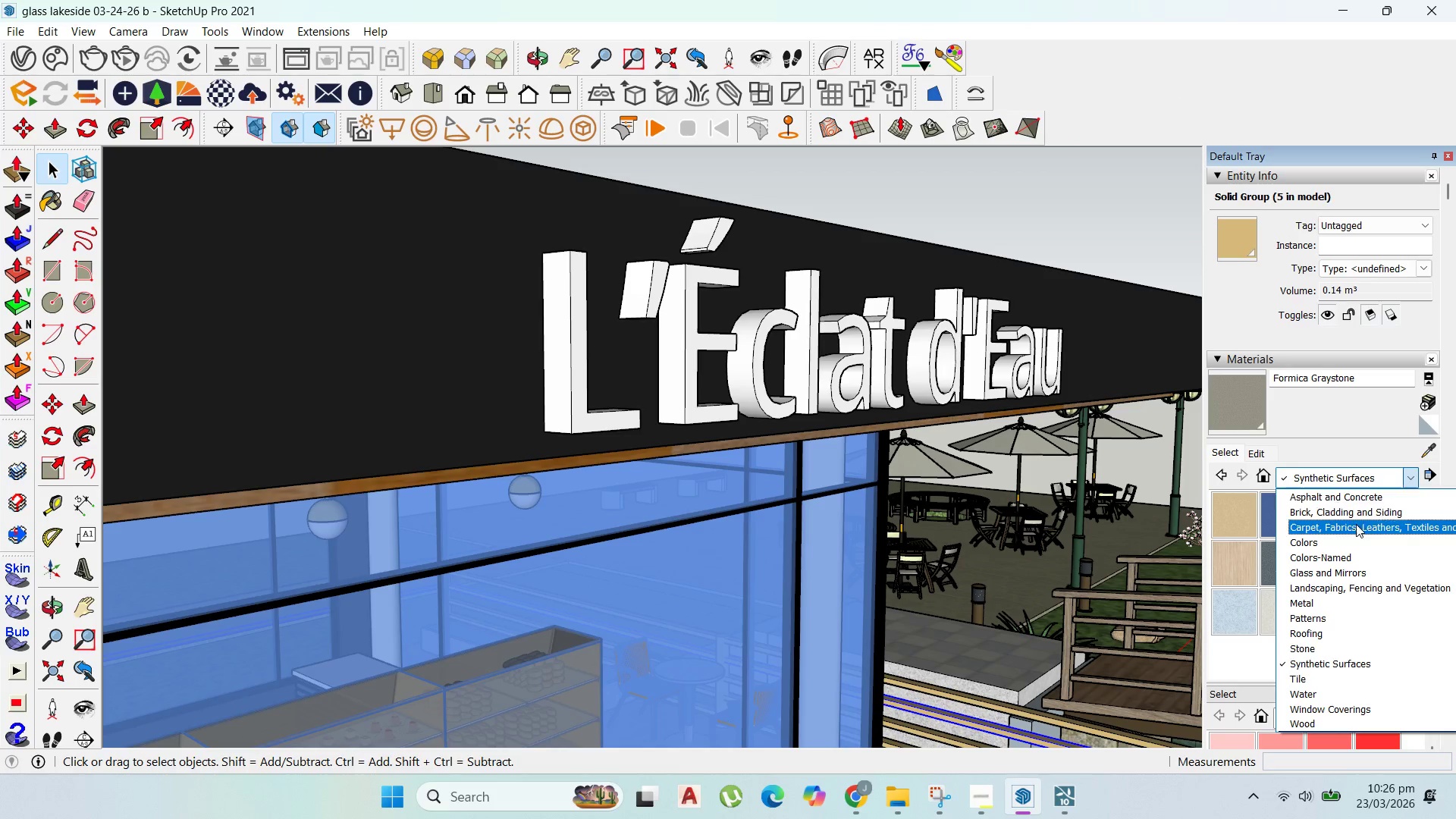 
left_click([1326, 556])
 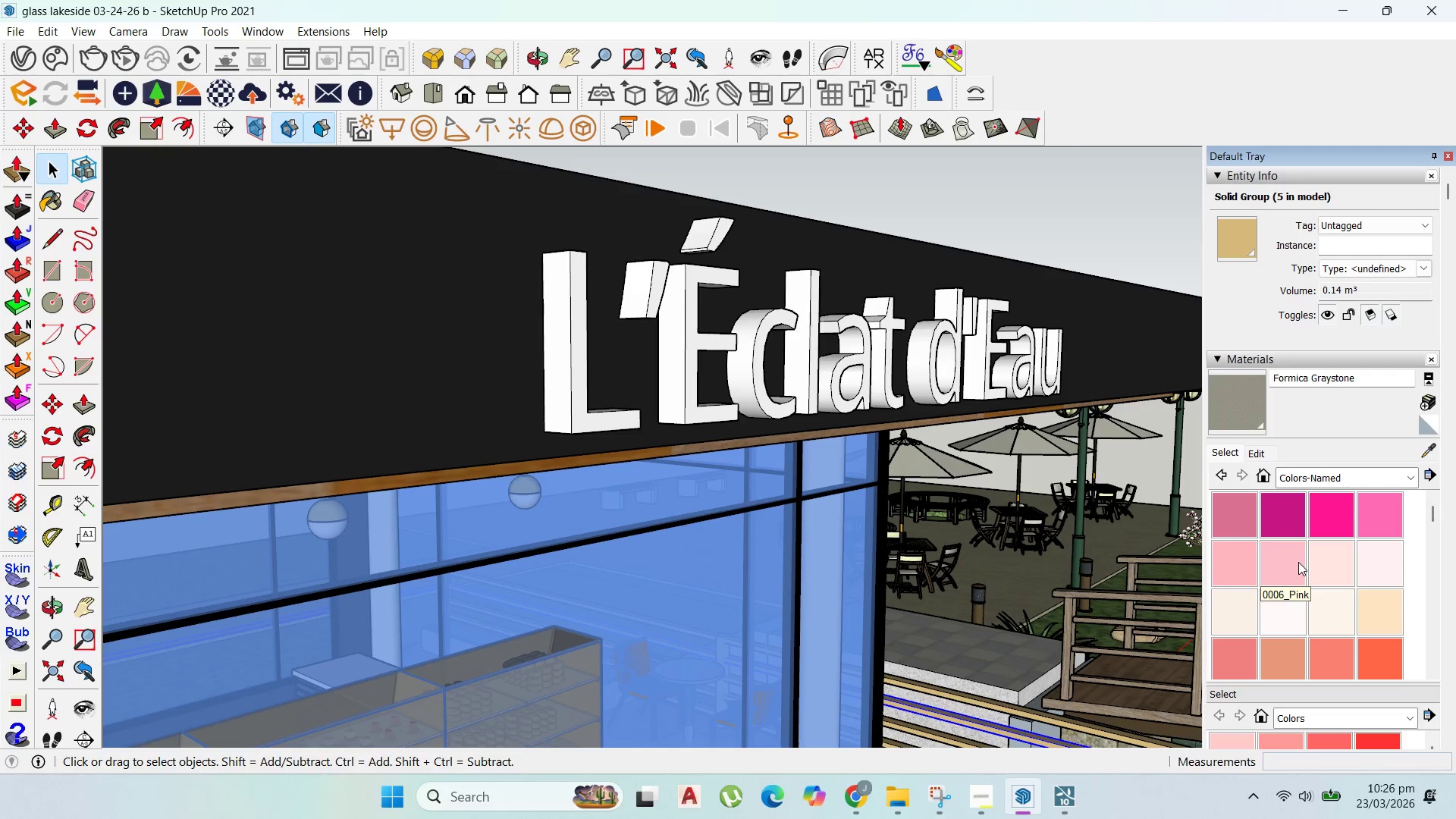 
left_click([1226, 610])
 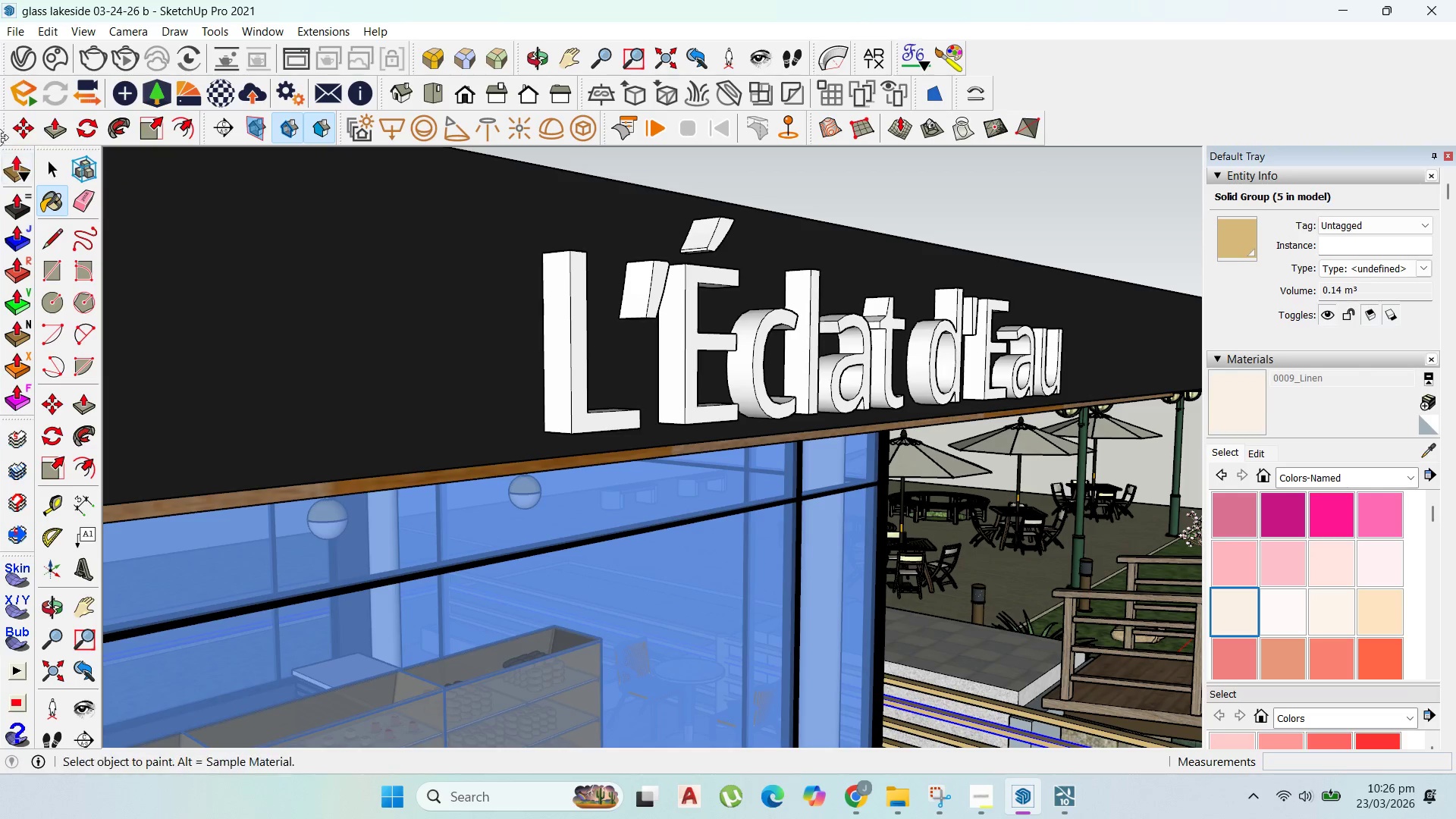 
left_click([48, 168])
 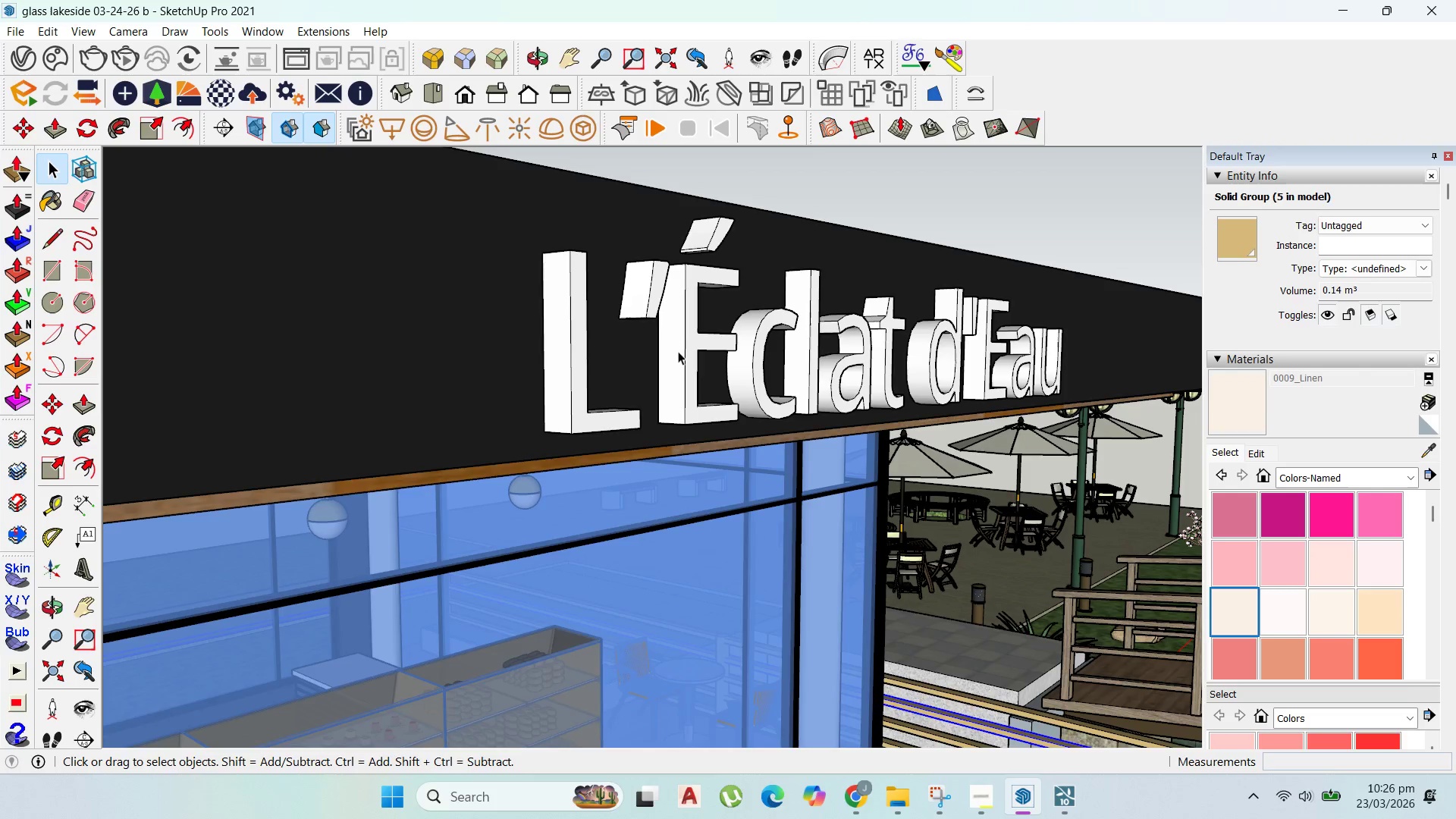 
double_click([686, 351])
 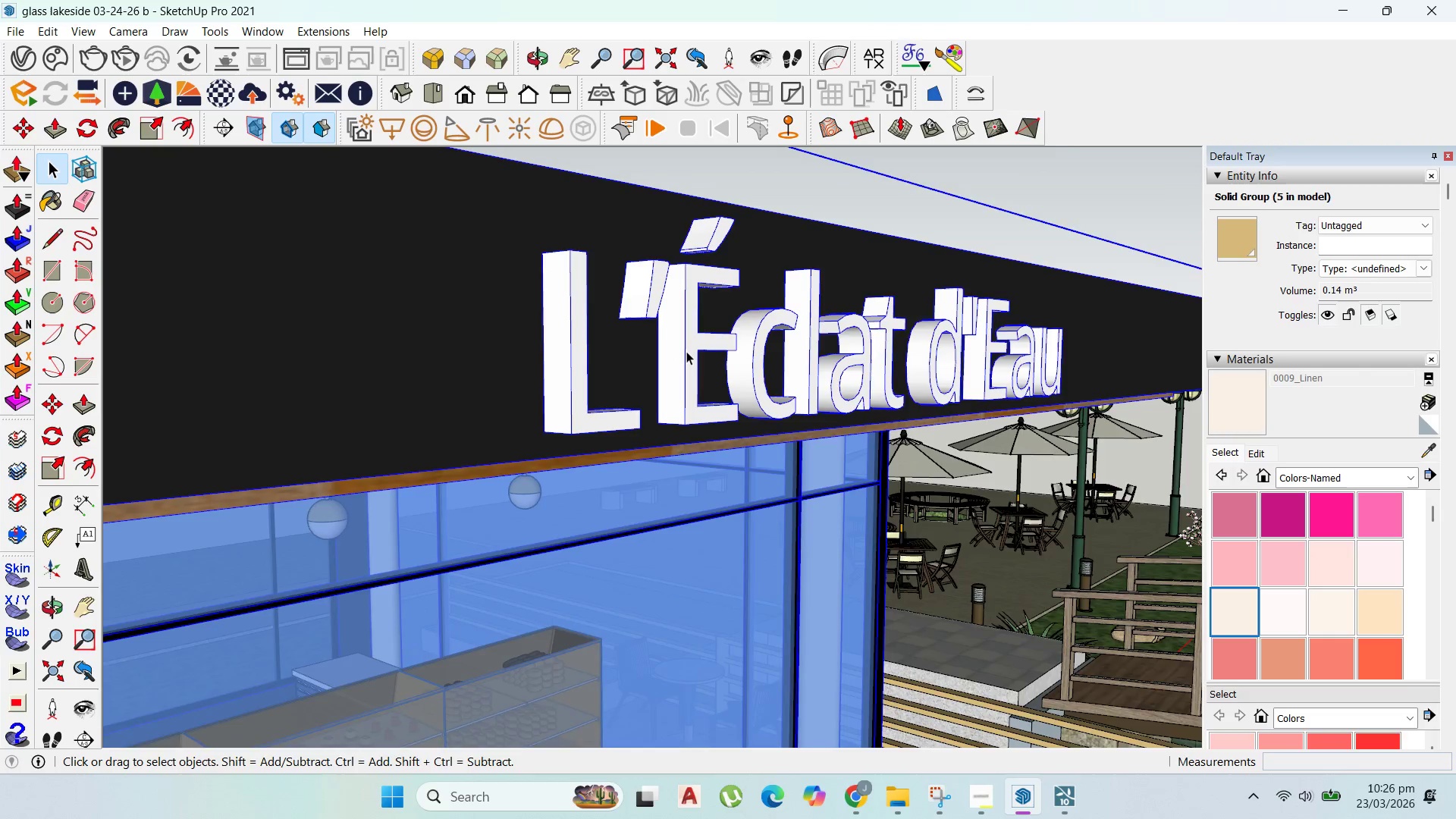 
triple_click([686, 351])
 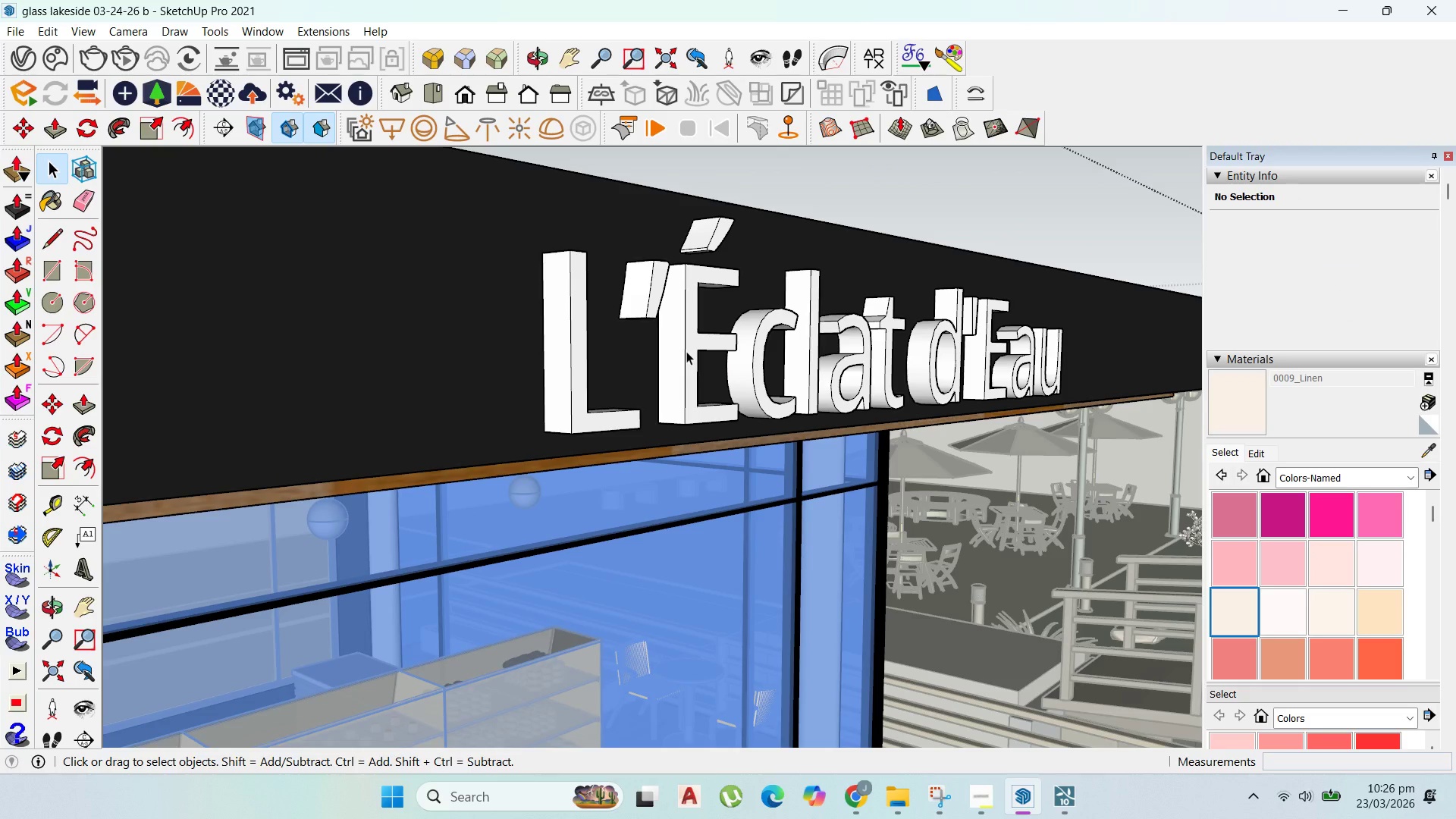 
left_click([686, 351])
 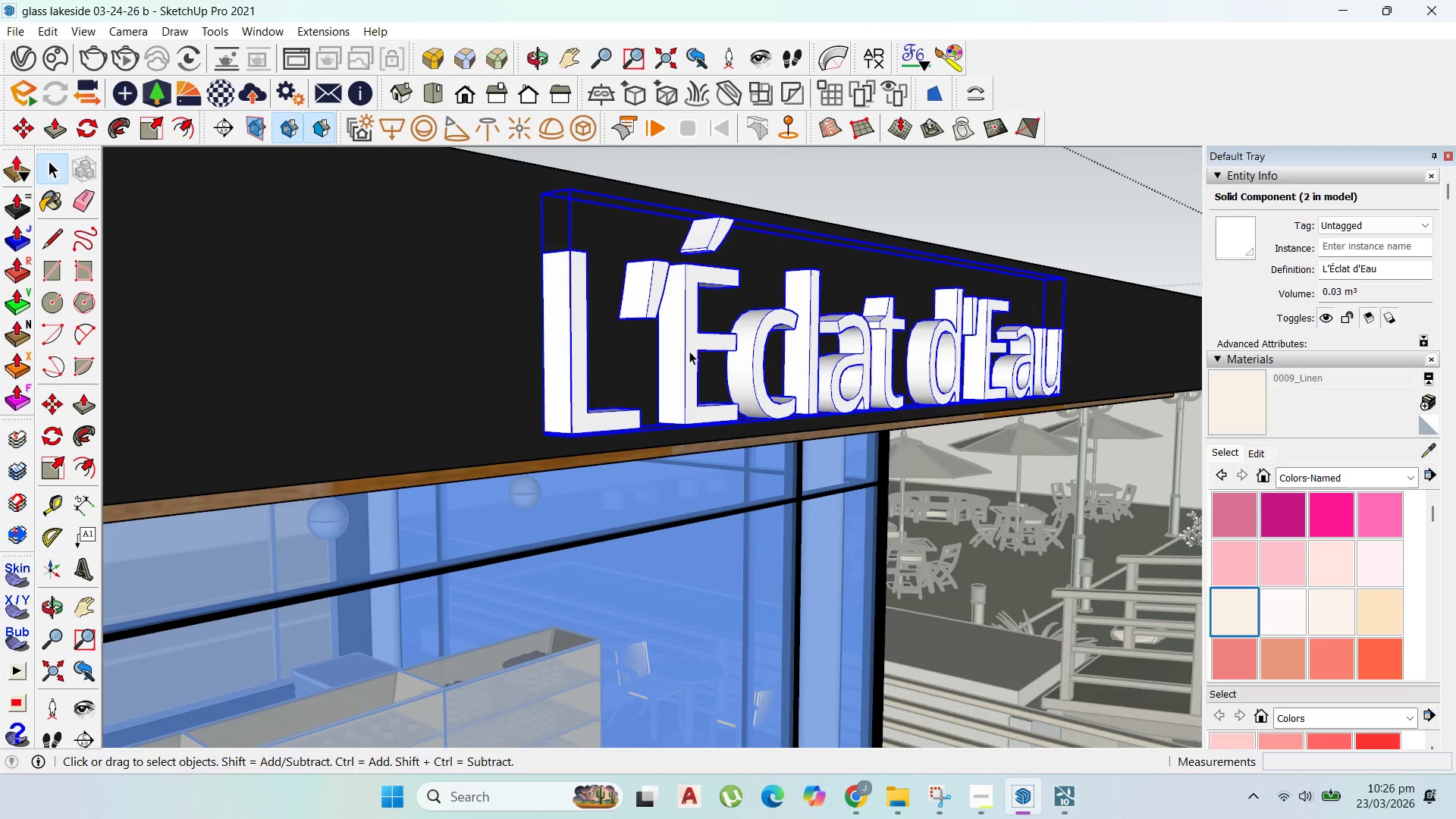 
double_click([689, 351])
 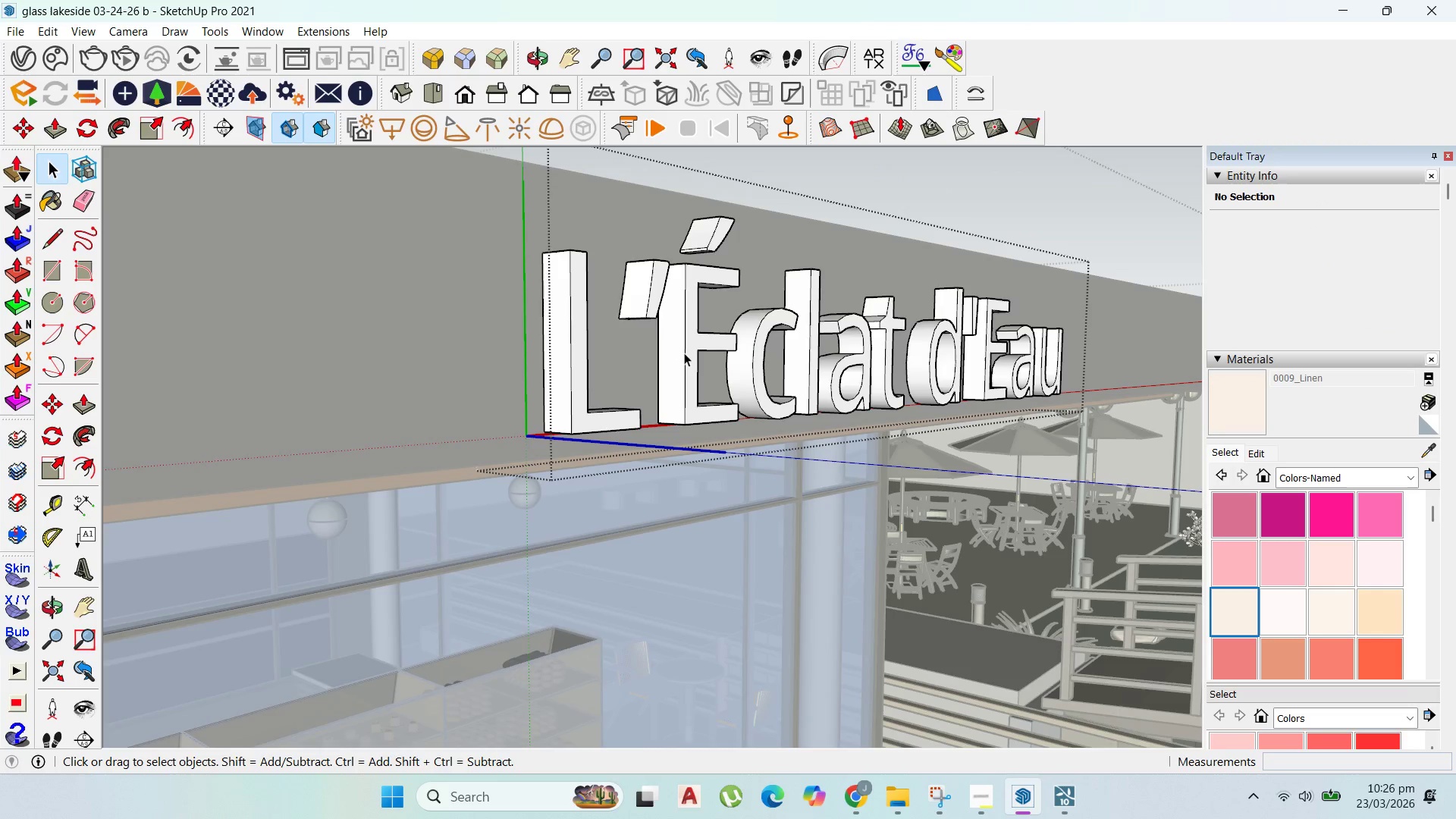 
left_click([677, 352])
 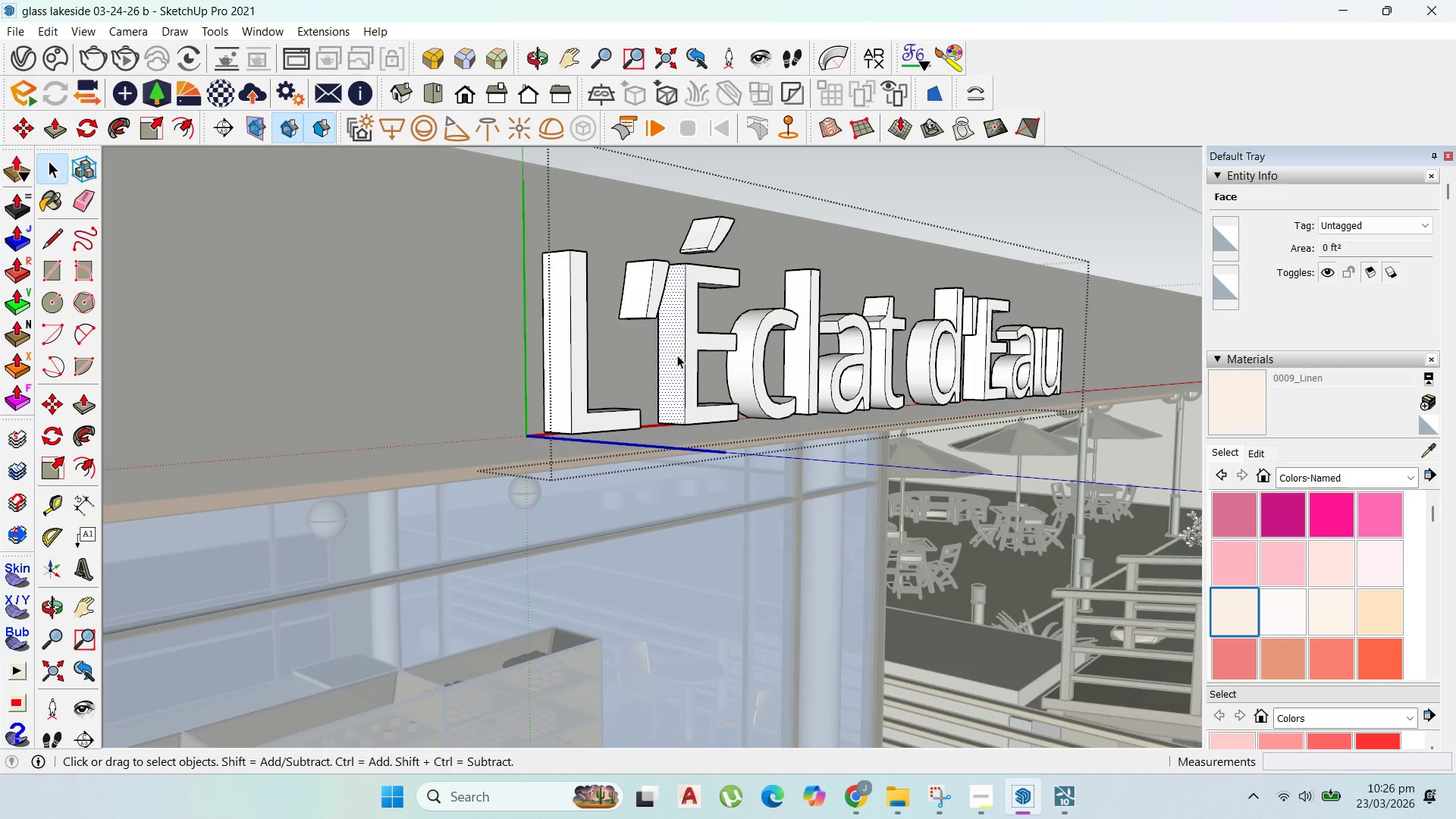 
double_click([676, 355])
 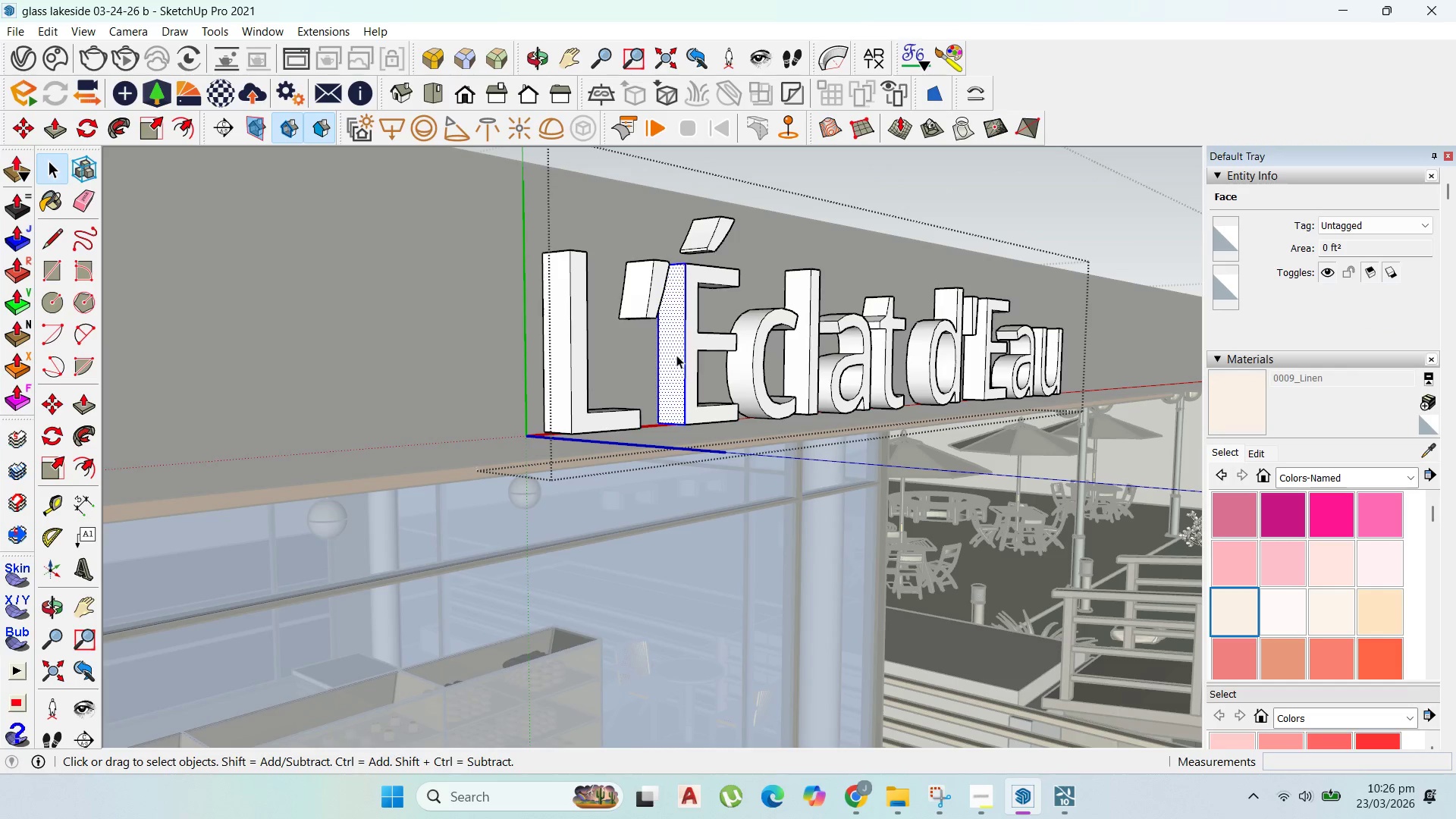 
triple_click([676, 355])
 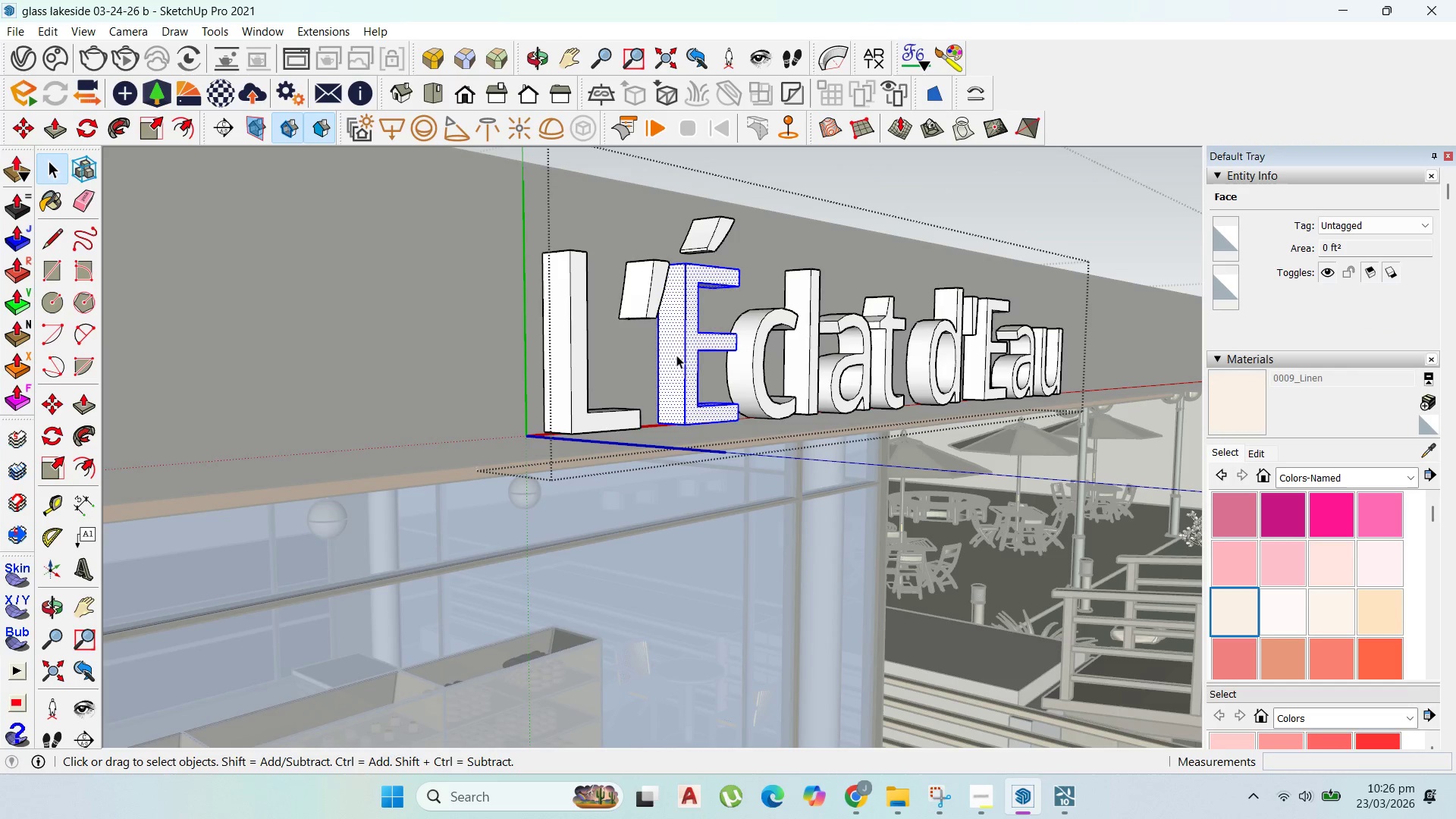 
triple_click([676, 355])
 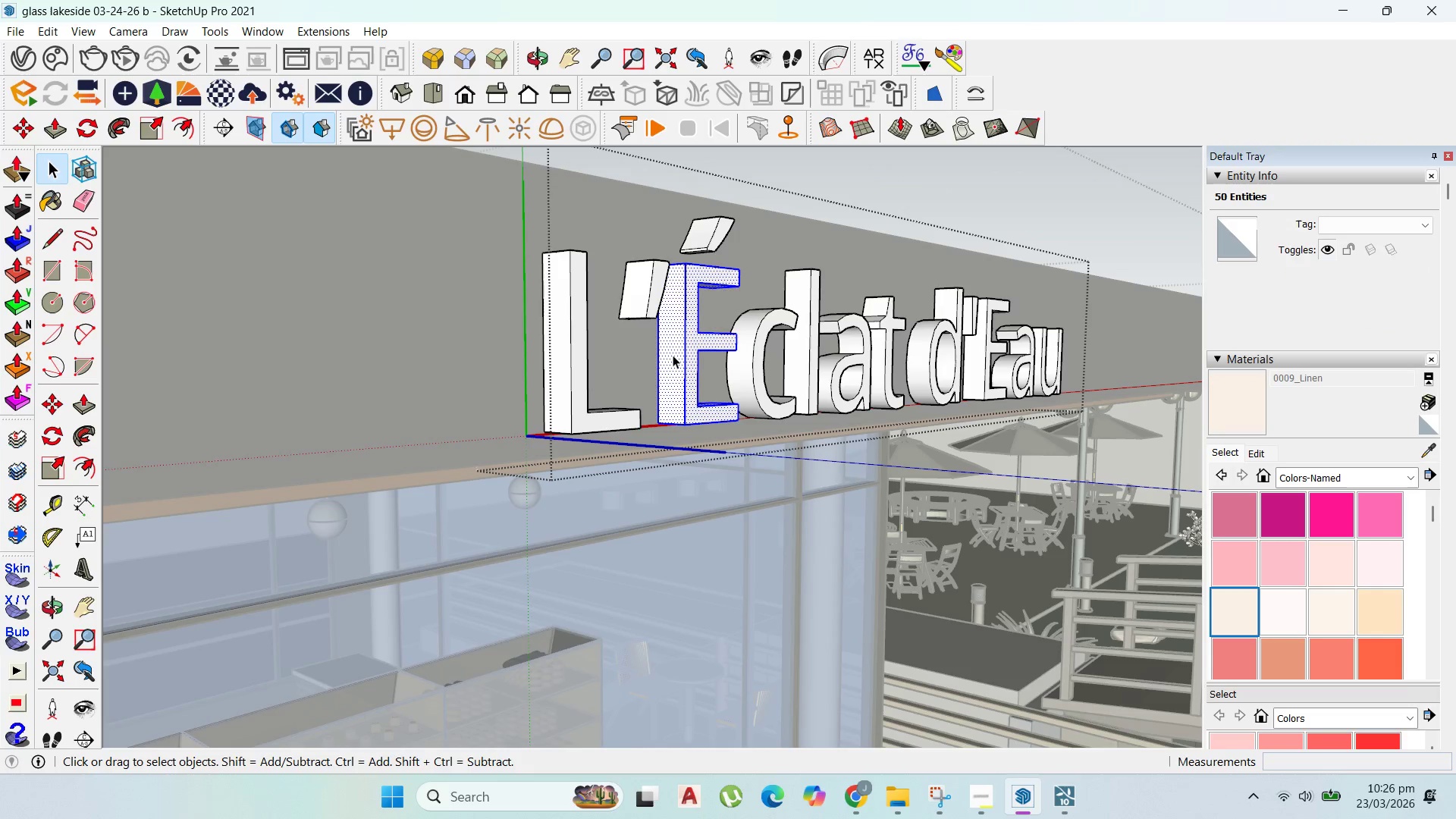 
triple_click([673, 355])
 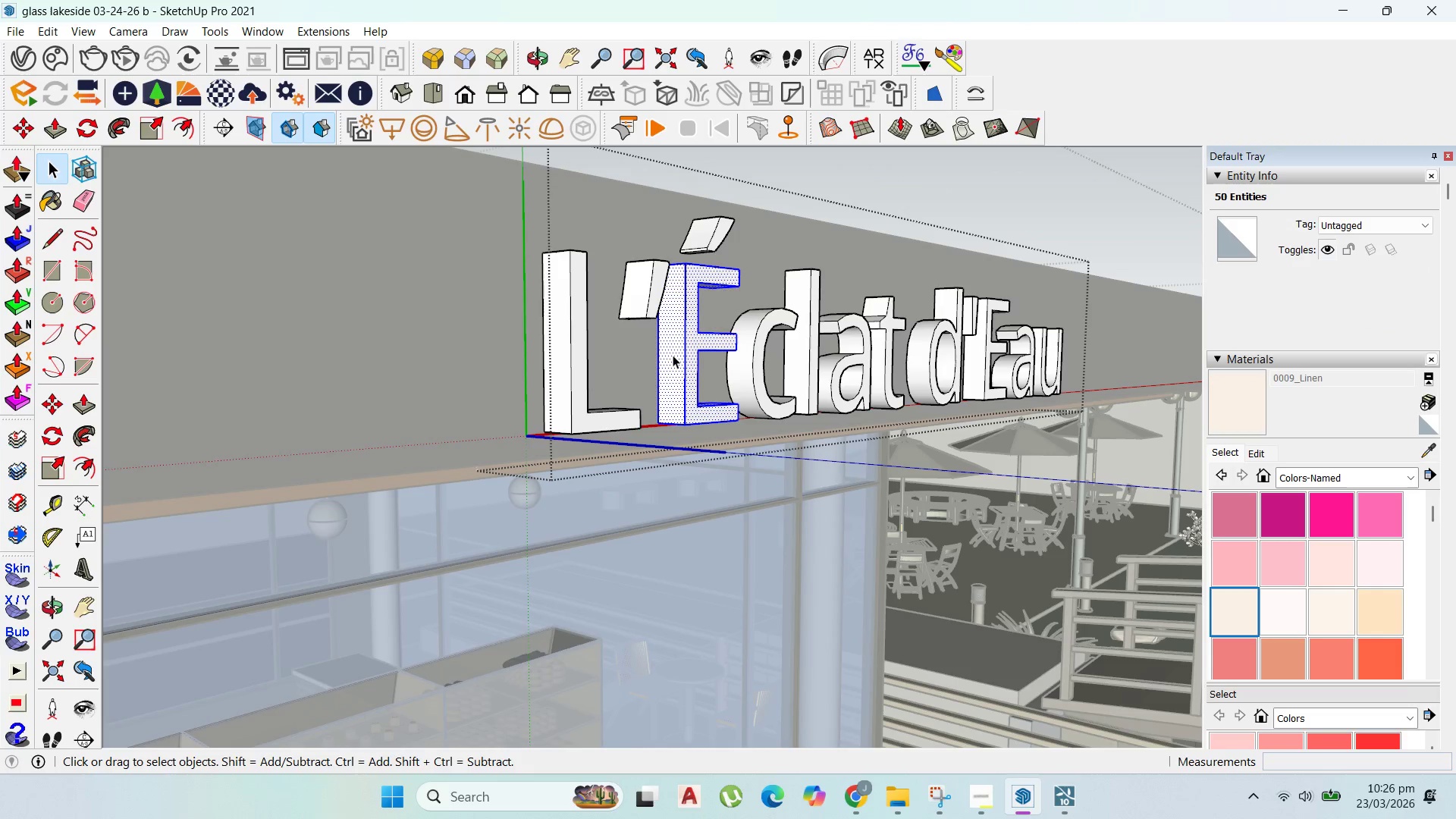 
triple_click([673, 355])
 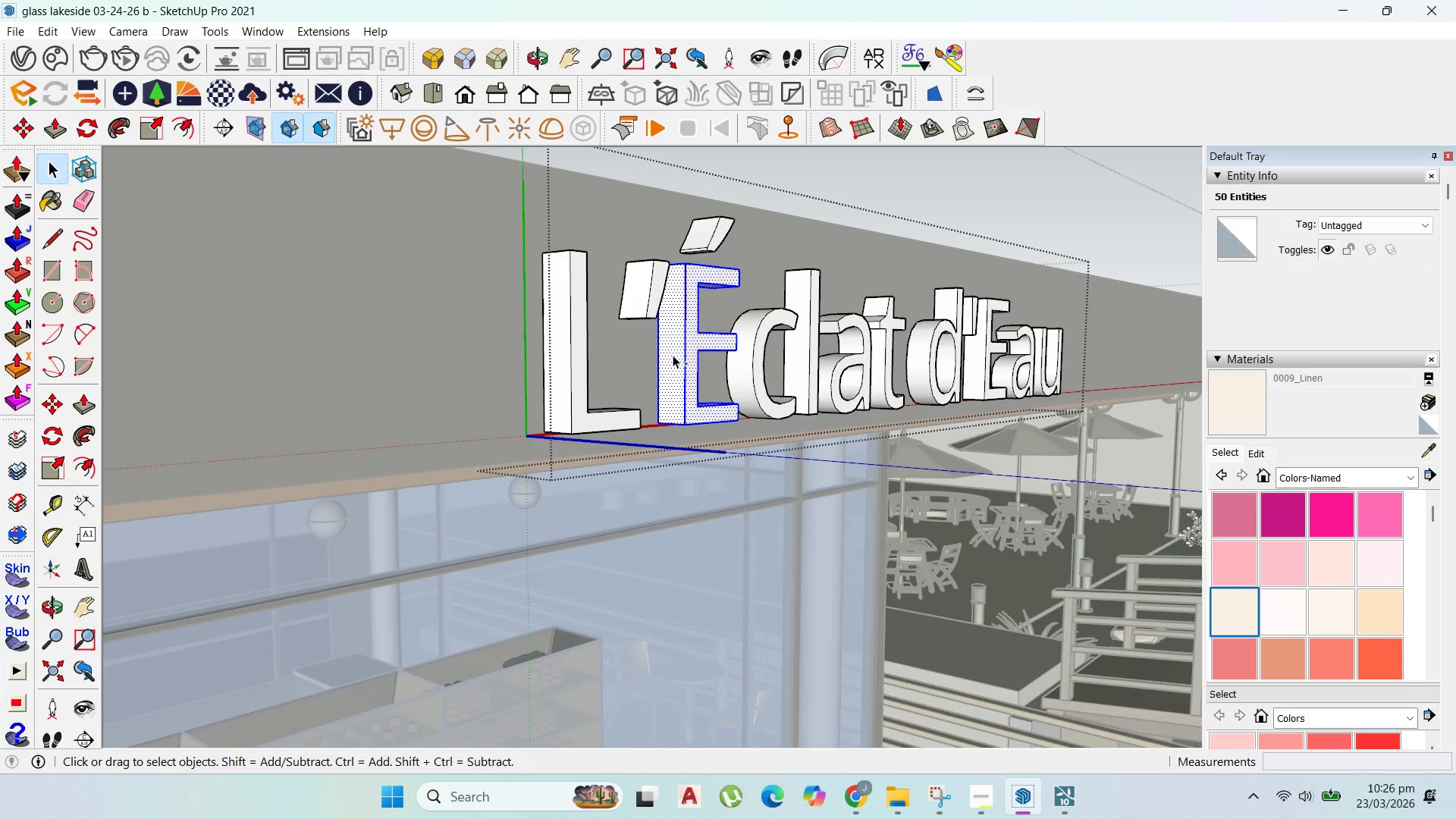 
key(Control+A)
 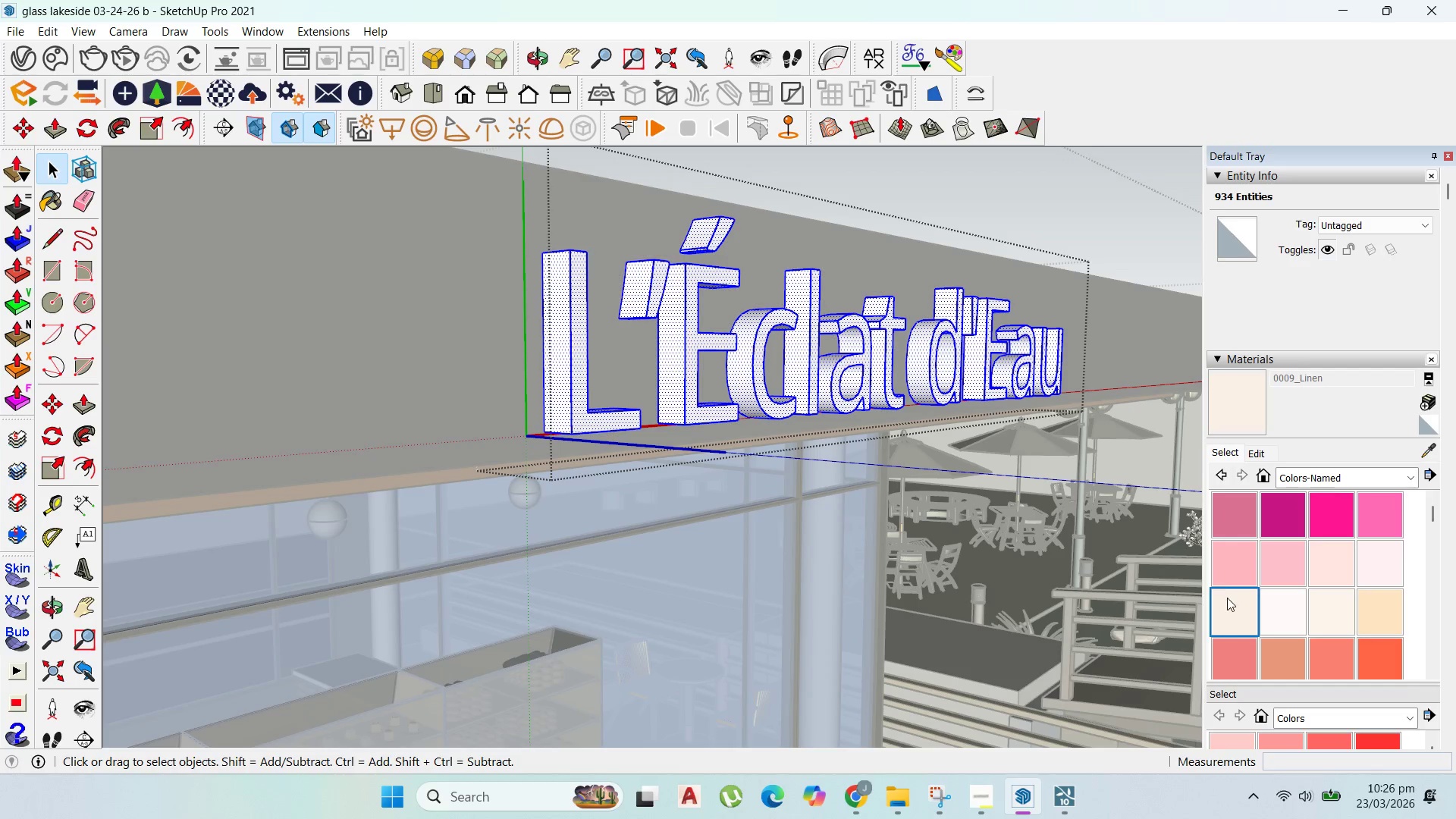 
left_click([1233, 610])
 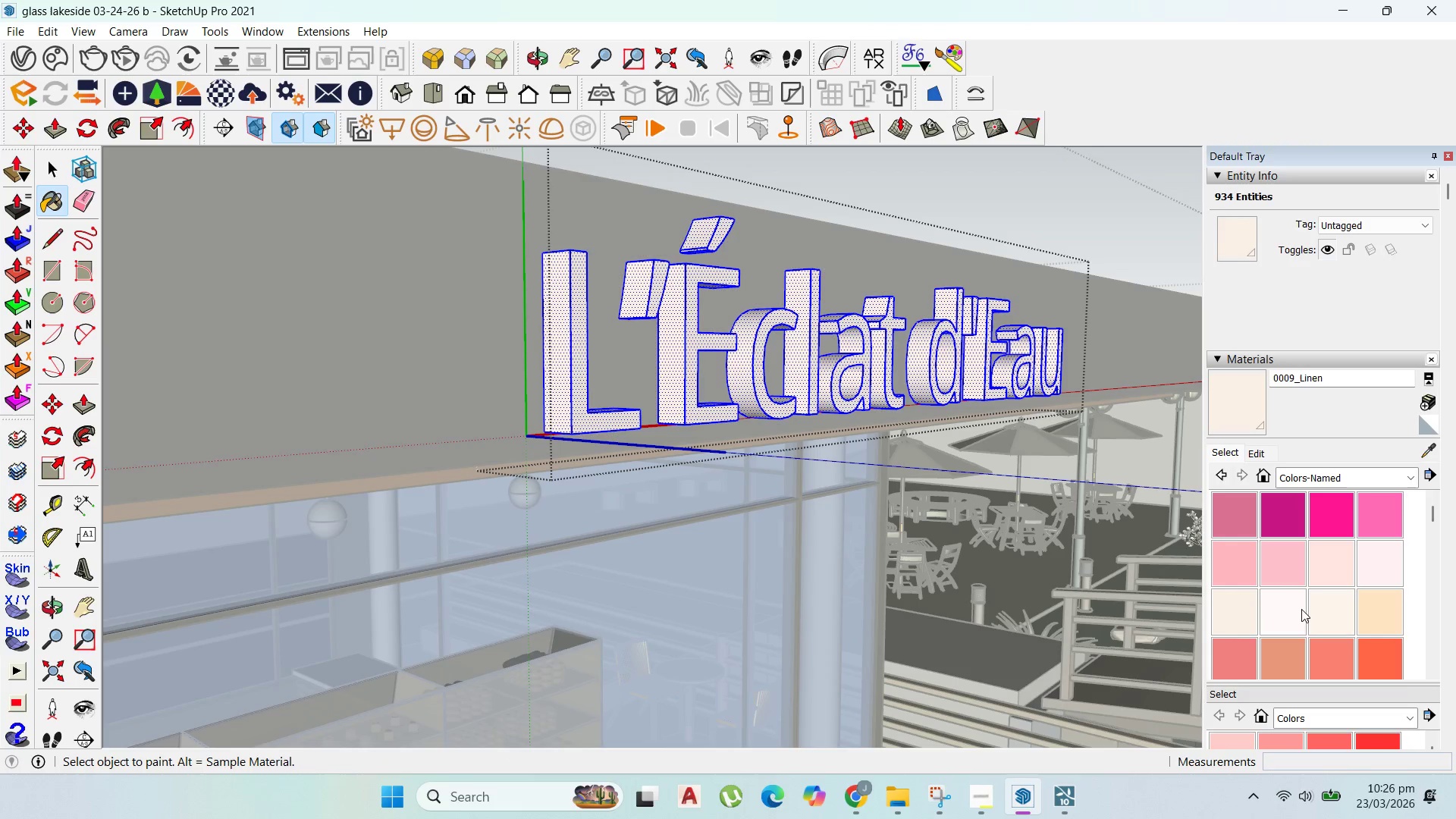 
left_click([1237, 504])
 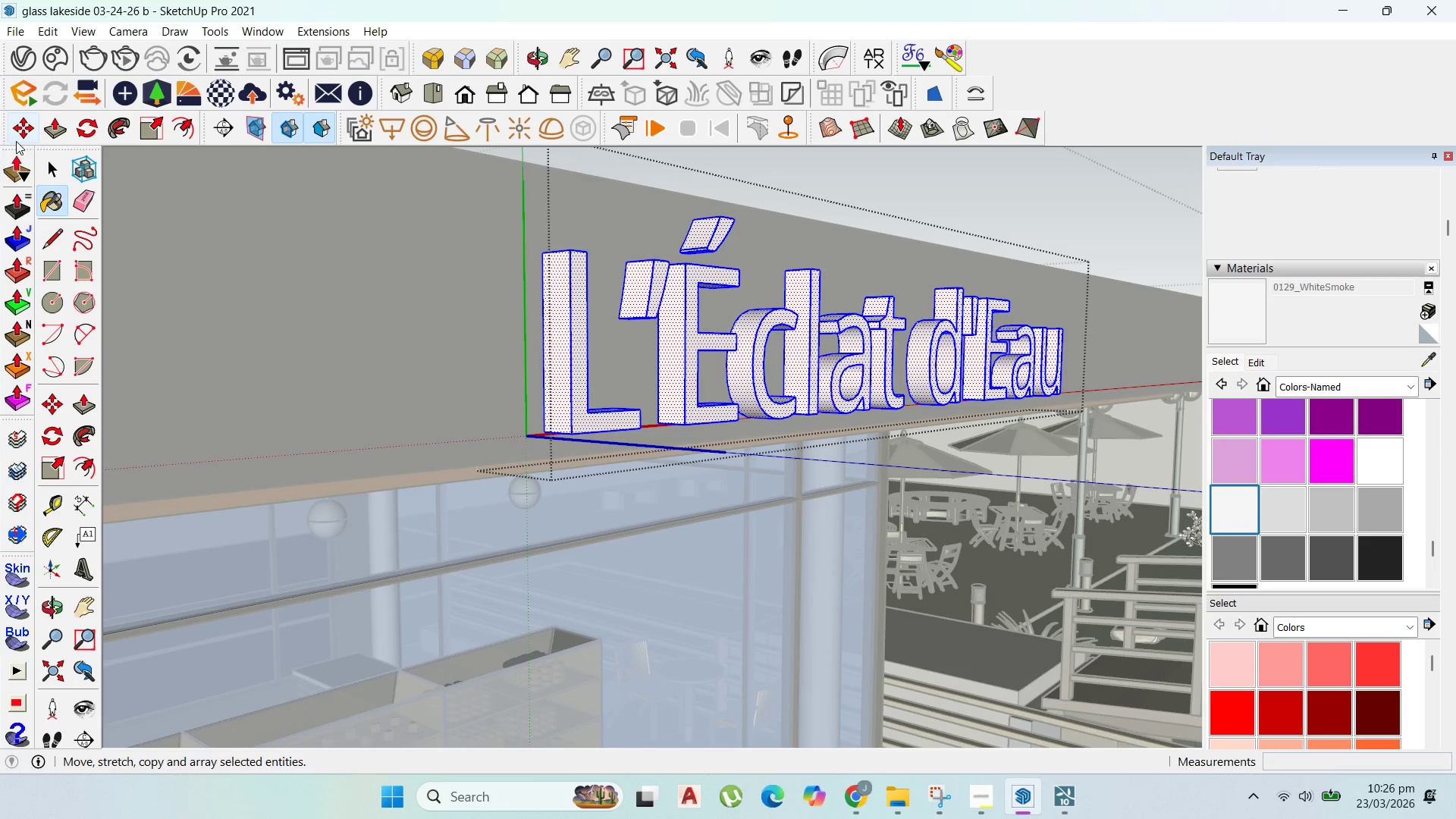 
scroll: coordinate [1272, 532], scroll_direction: down, amount: 18.0
 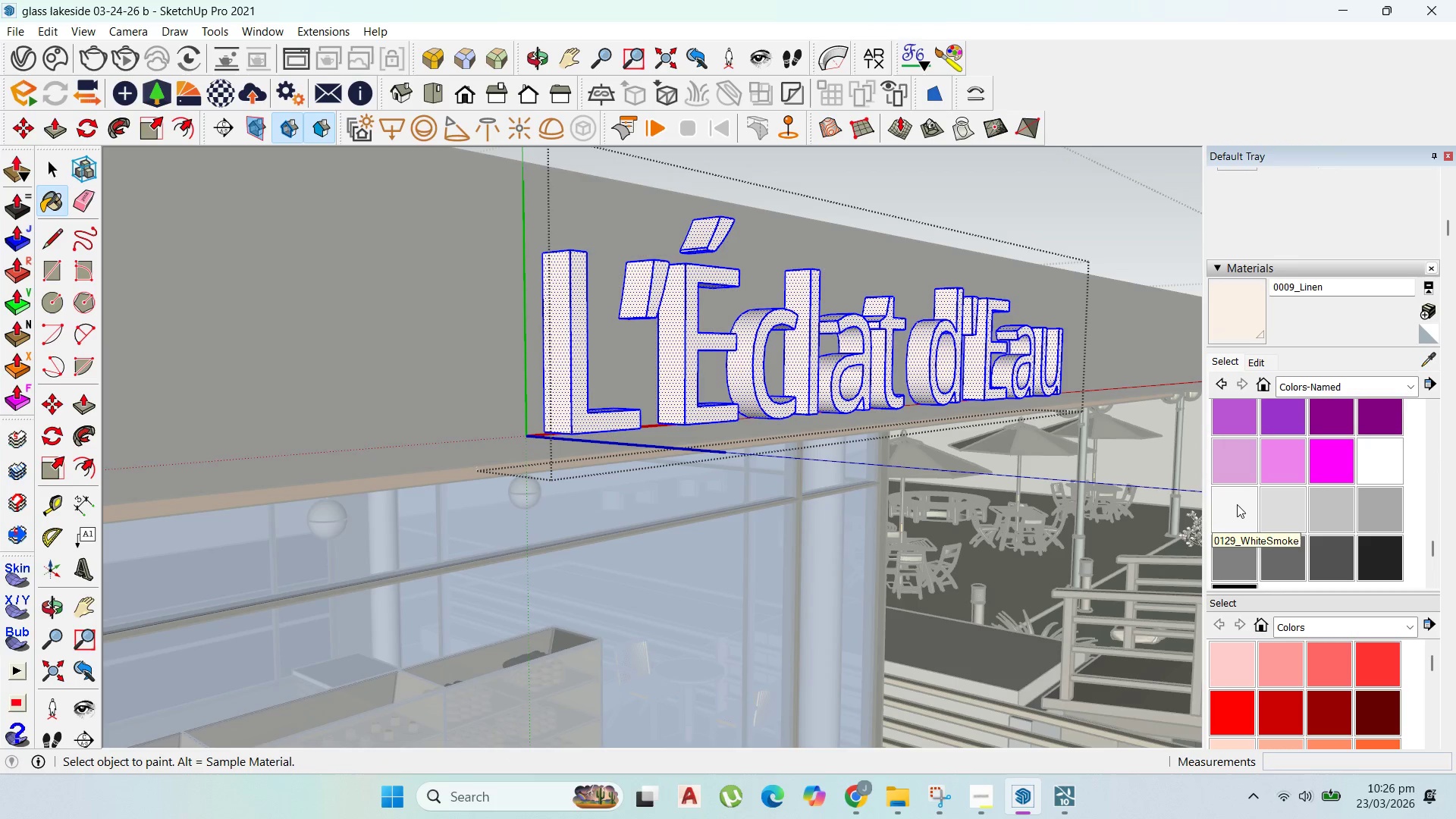 
left_click([55, 167])
 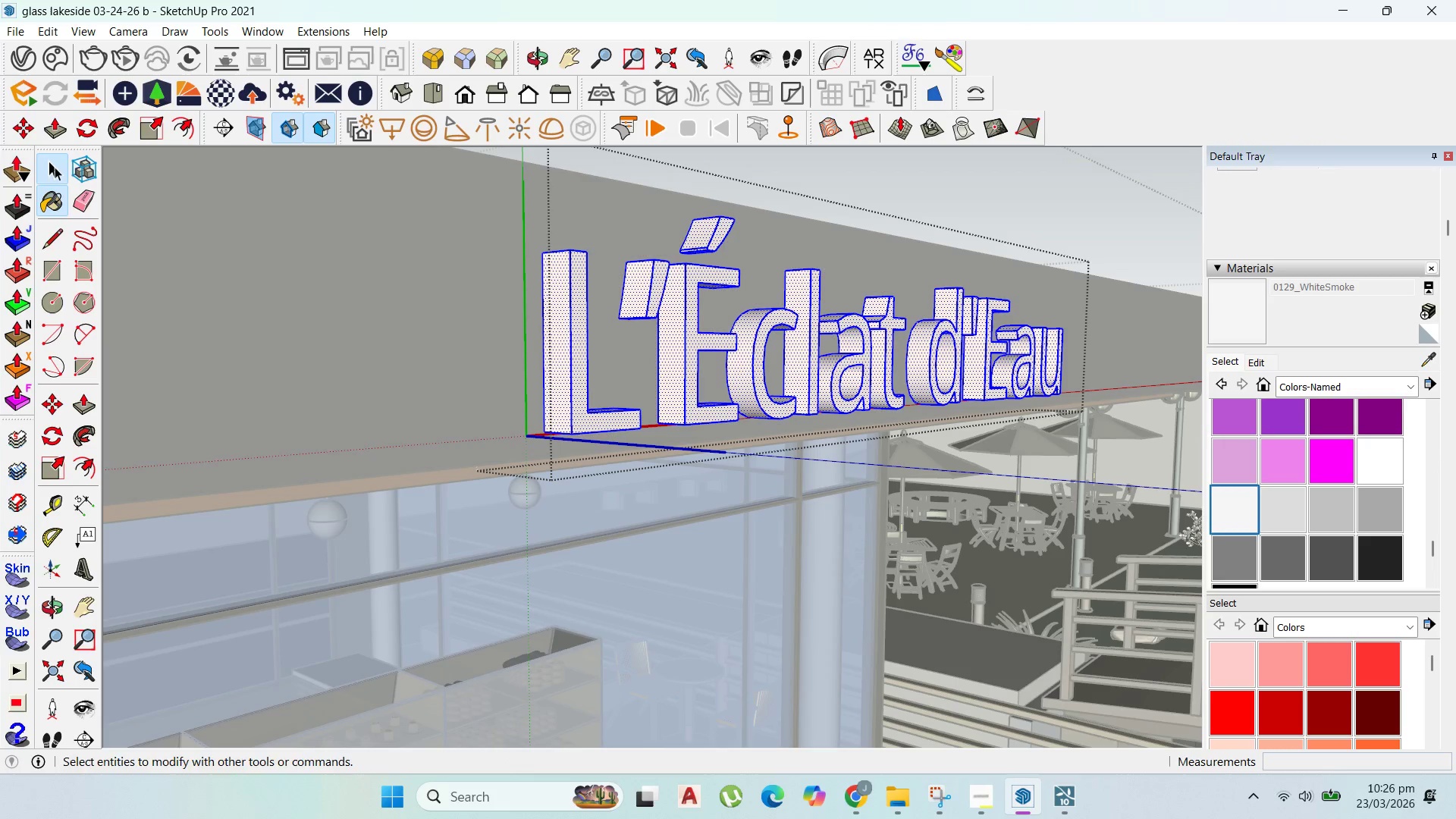 
key(Escape)
 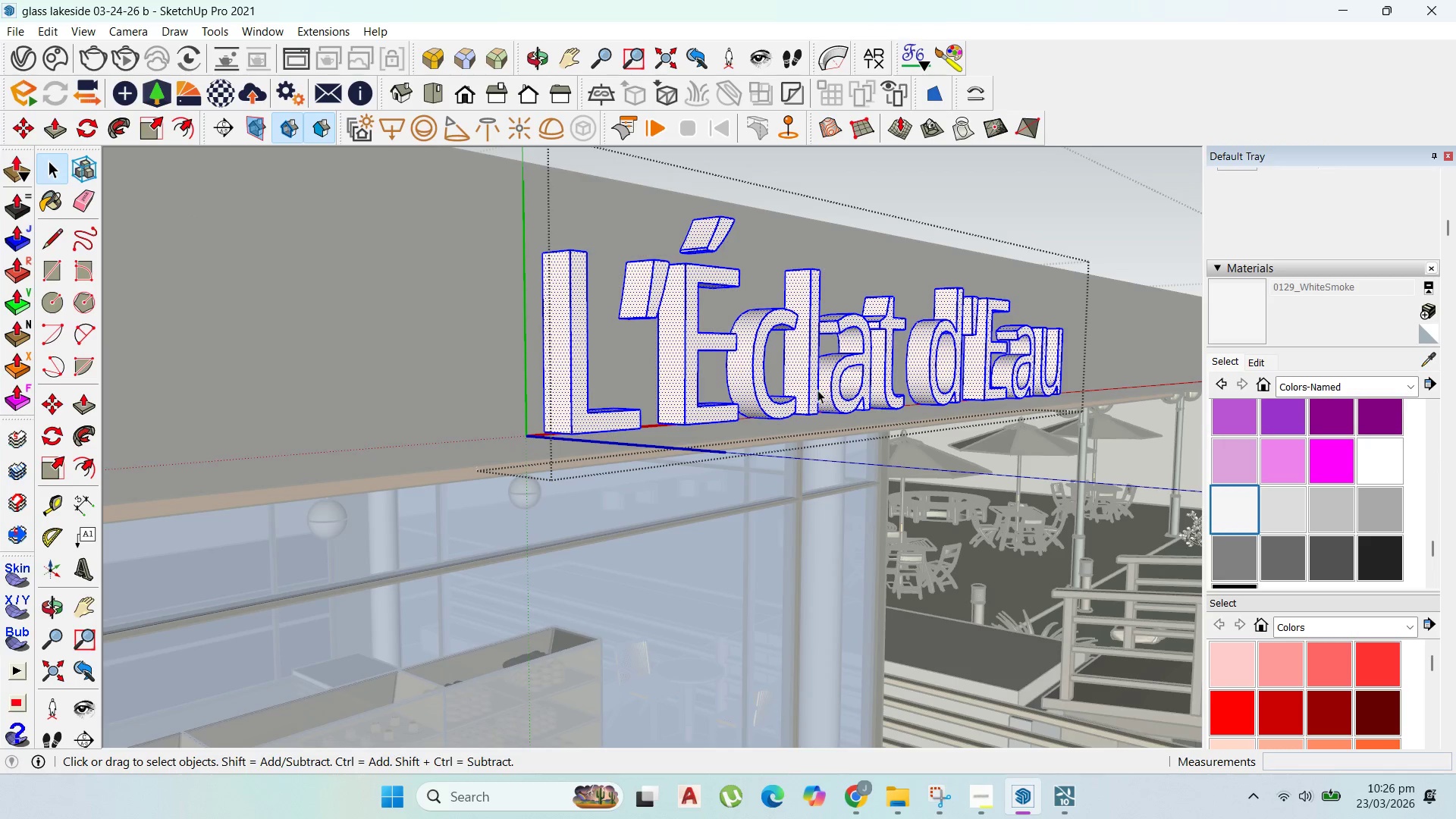 
key(Escape)
 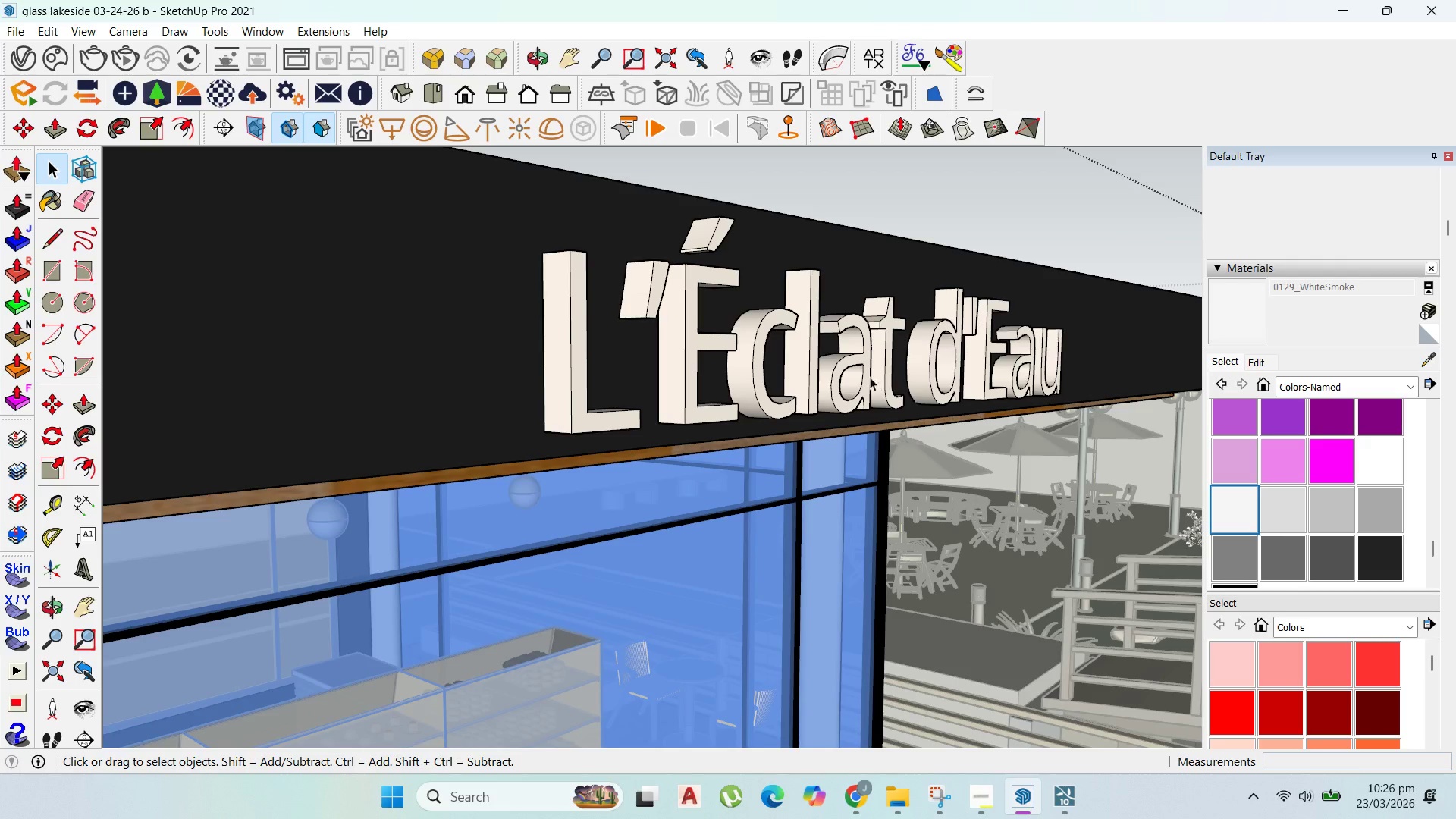 
double_click([852, 372])
 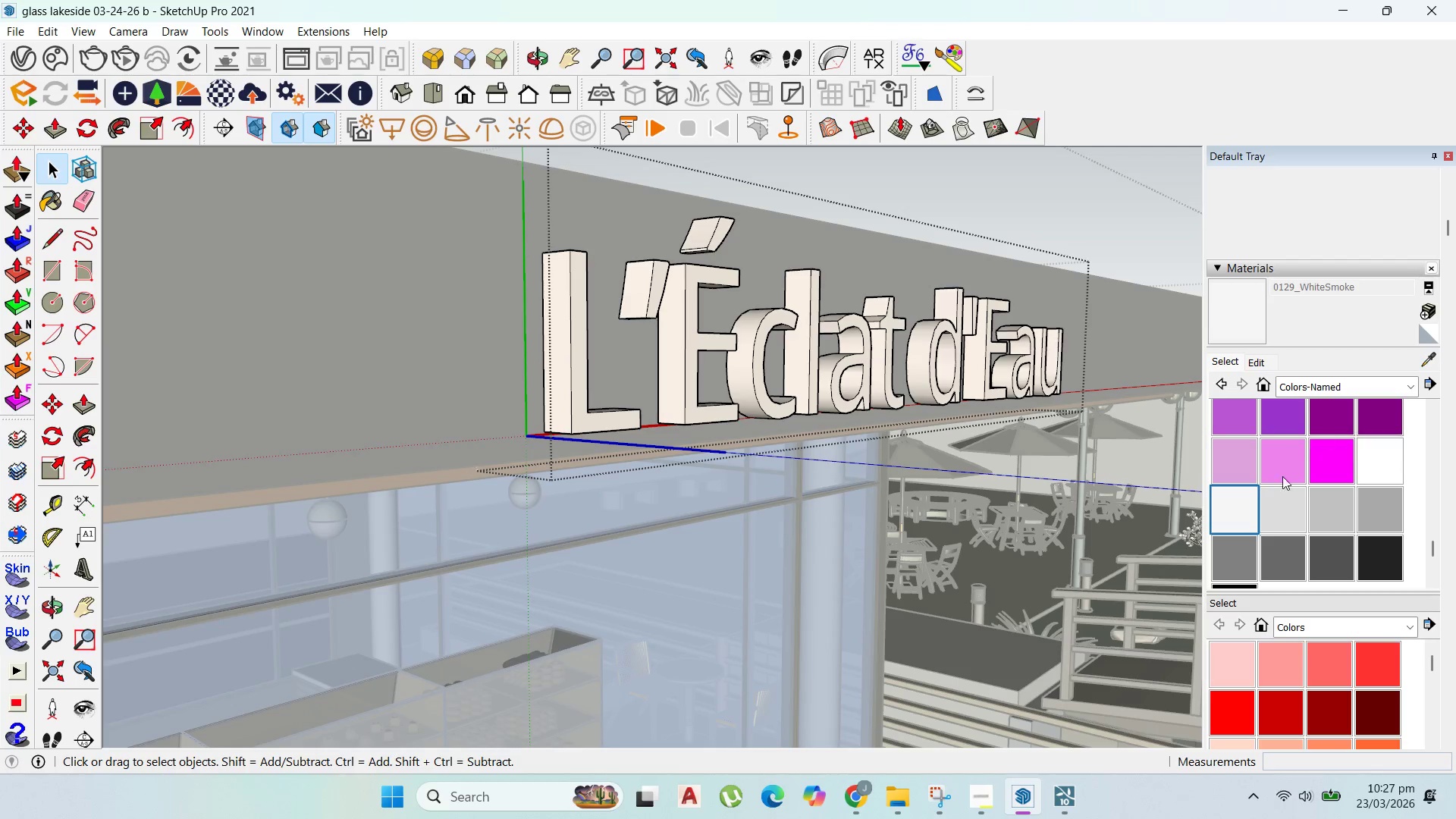 
left_click([1244, 495])
 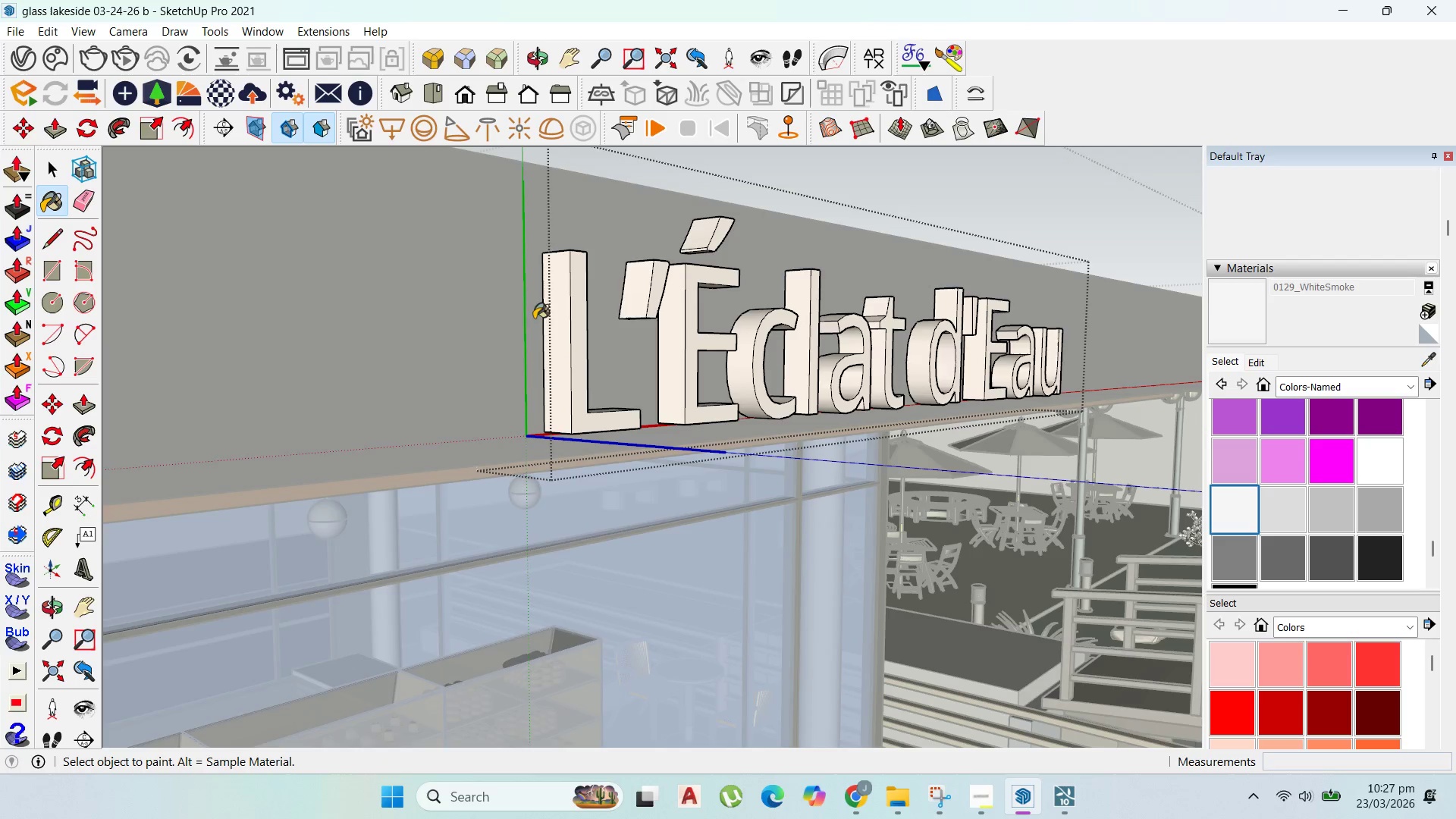 
scroll: coordinate [541, 322], scroll_direction: up, amount: 1.0
 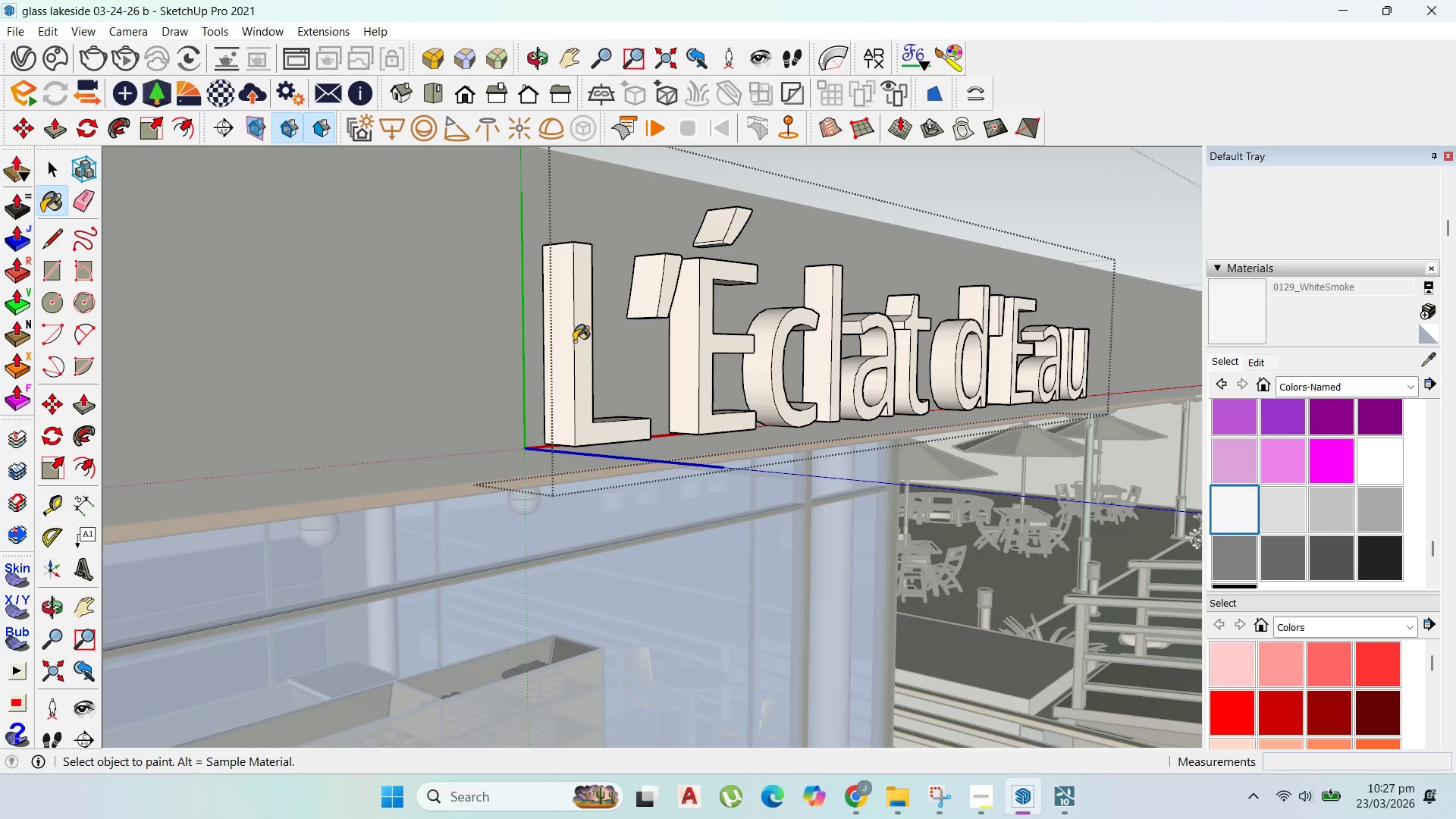 
left_click([579, 343])
 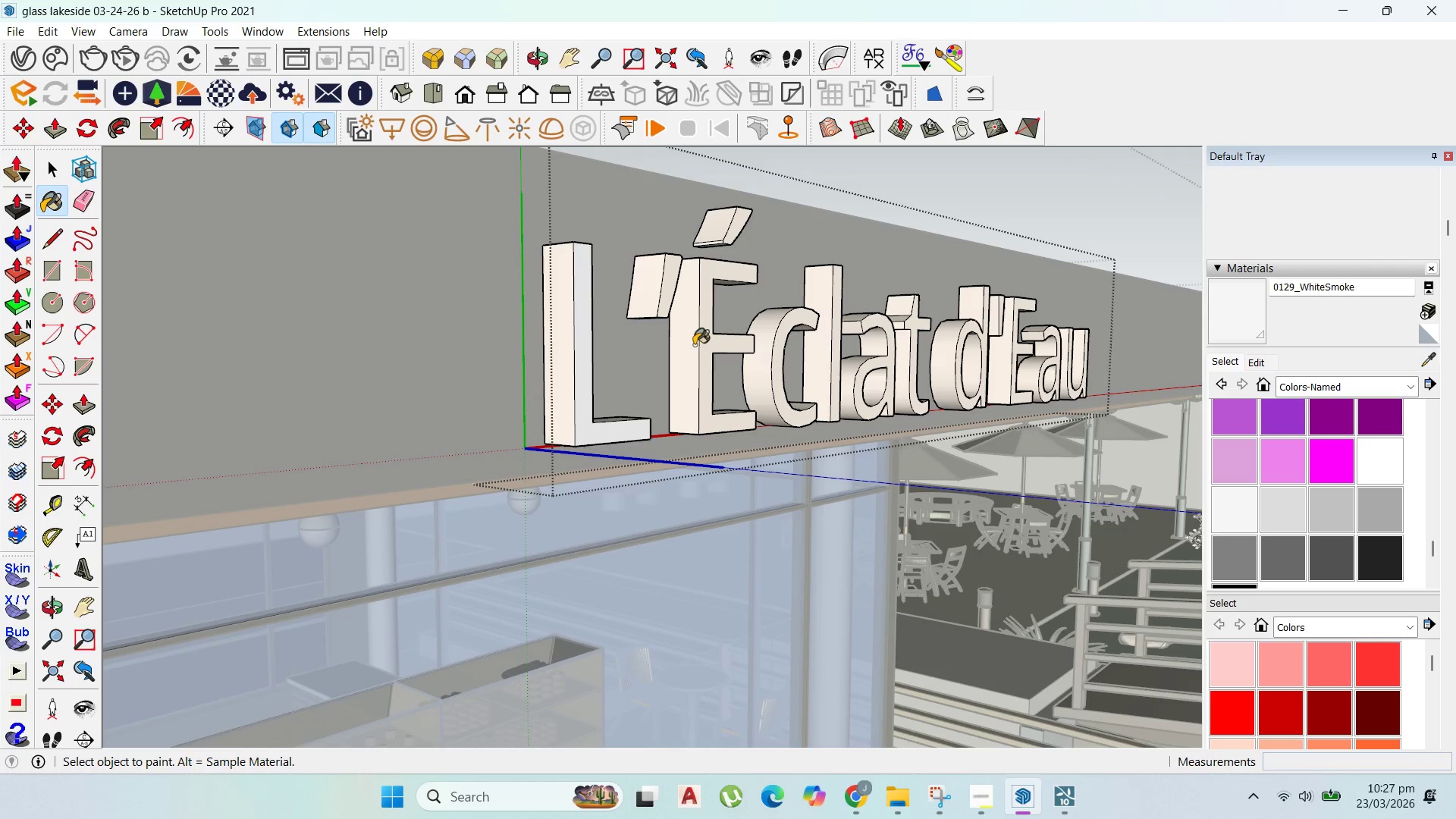 
left_click([712, 343])
 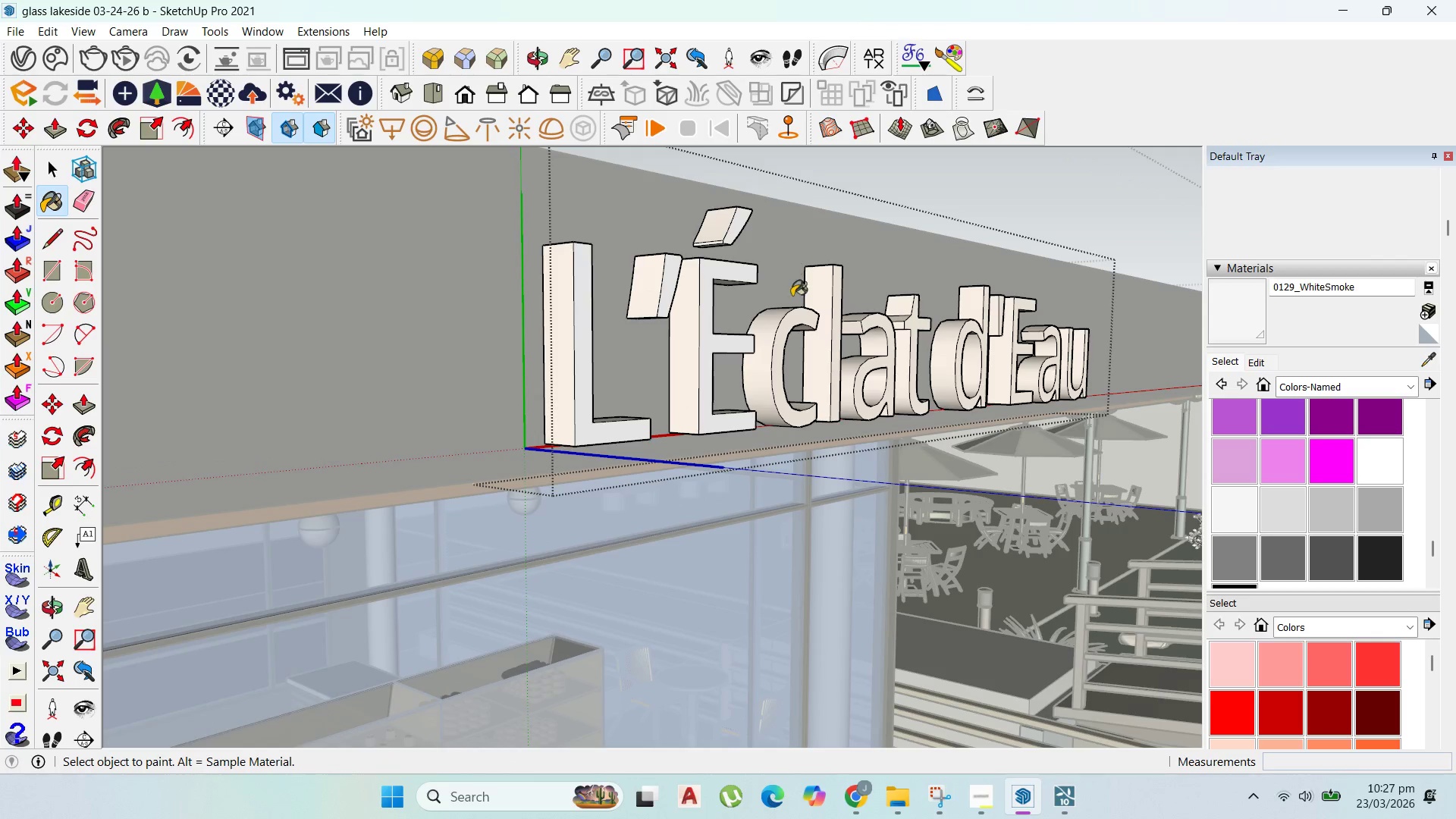 
left_click([789, 323])
 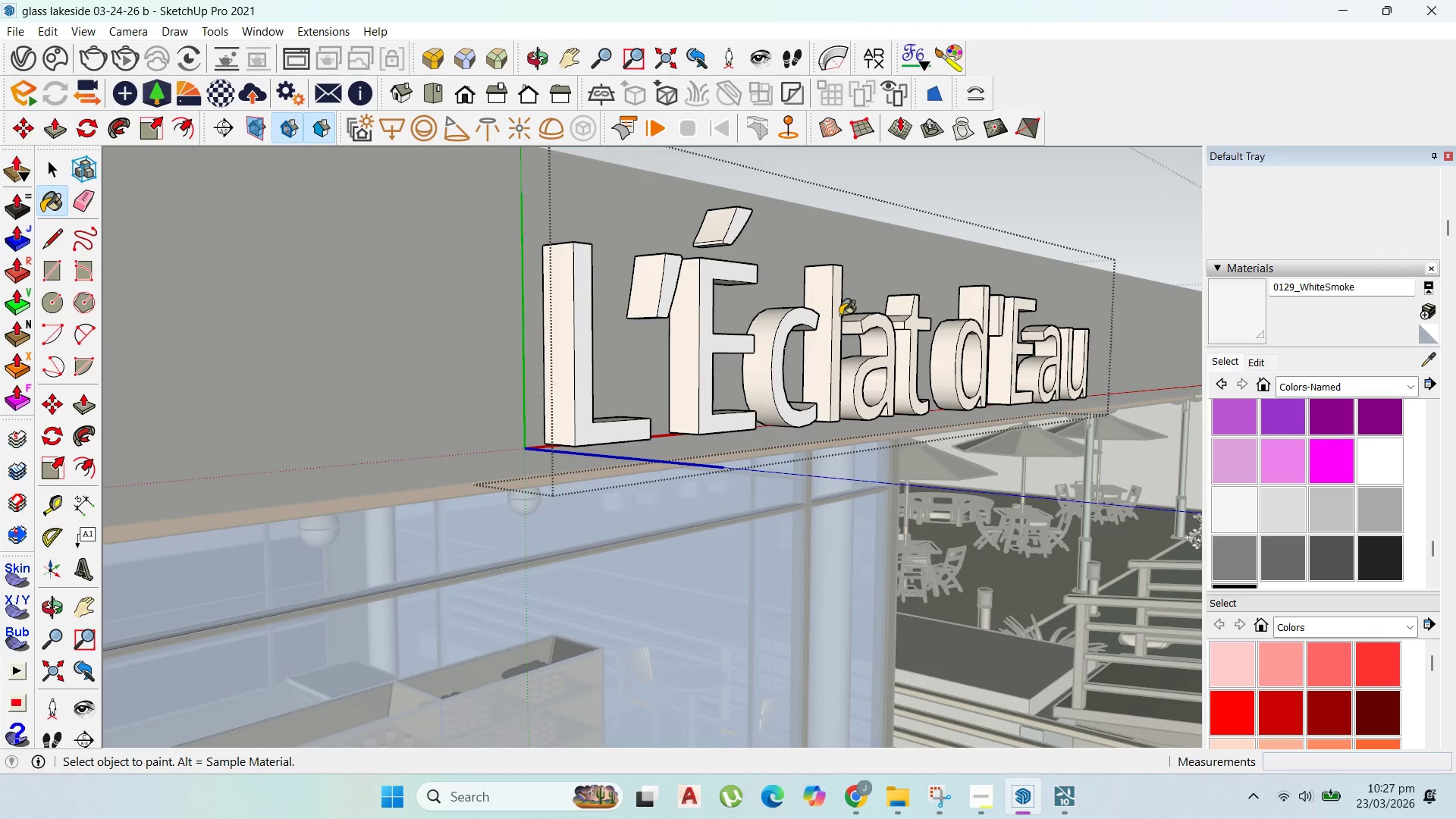 
scroll: coordinate [838, 313], scroll_direction: up, amount: 2.0
 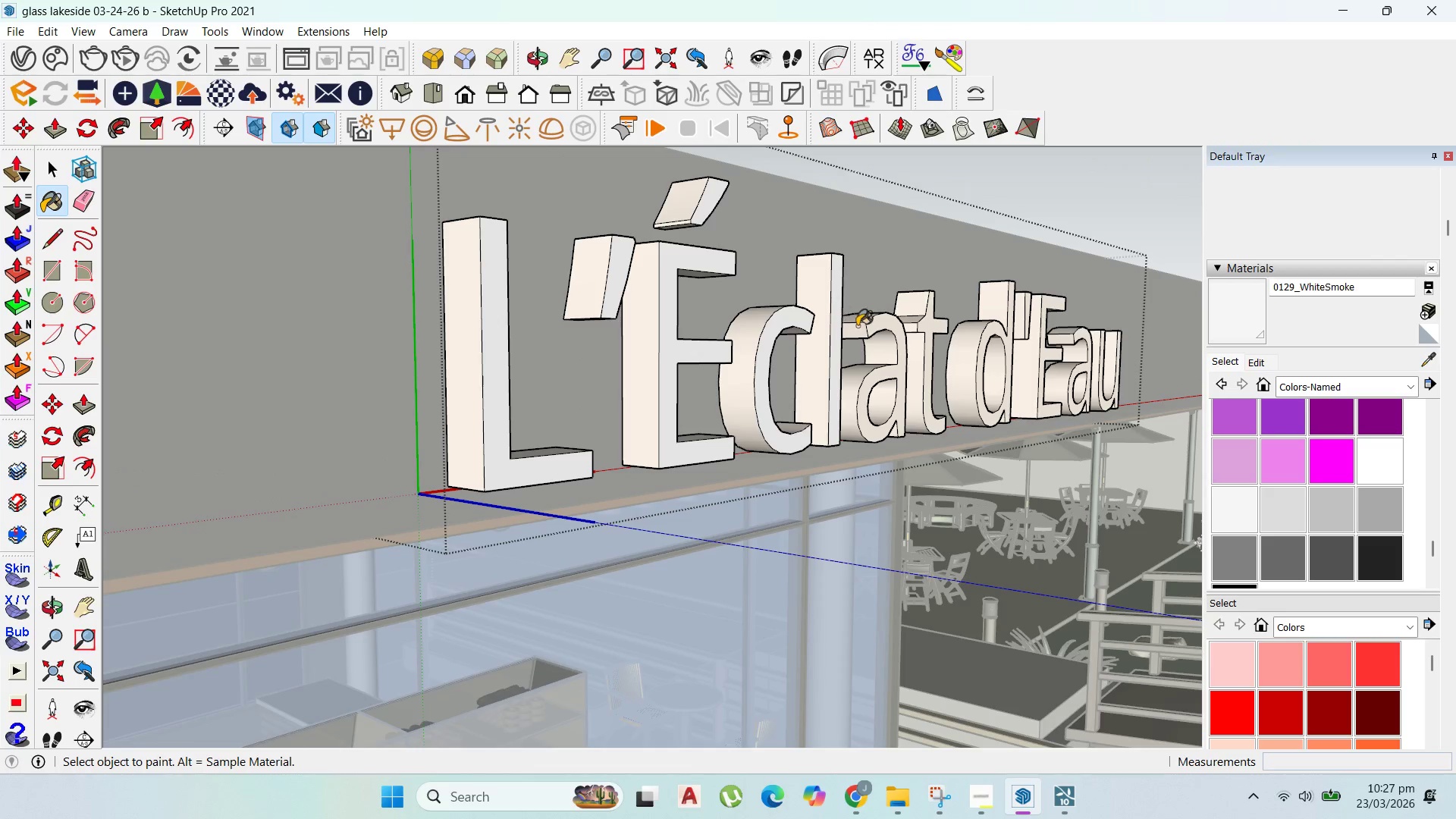 
left_click([888, 324])
 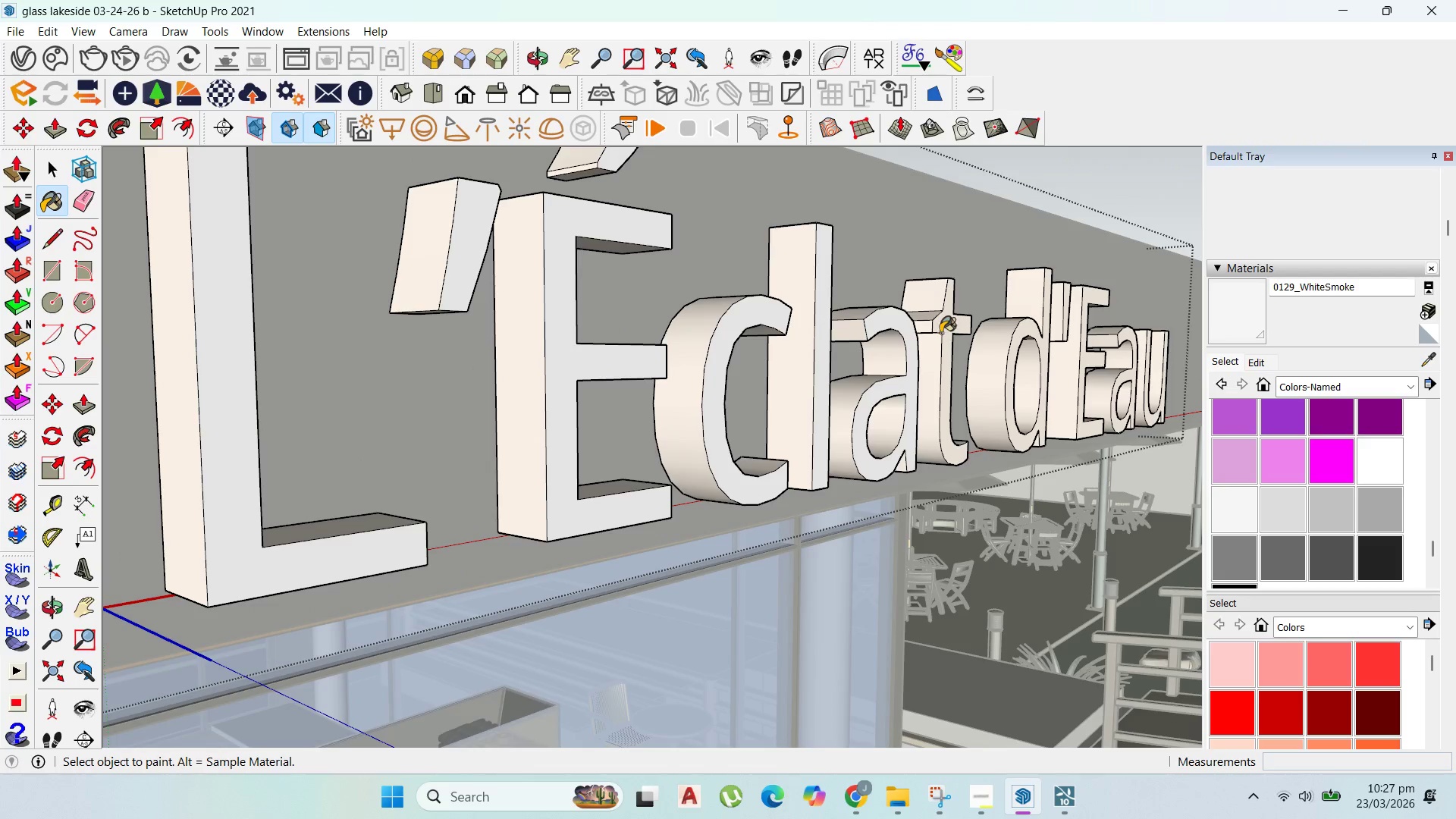 
scroll: coordinate [872, 331], scroll_direction: up, amount: 3.0
 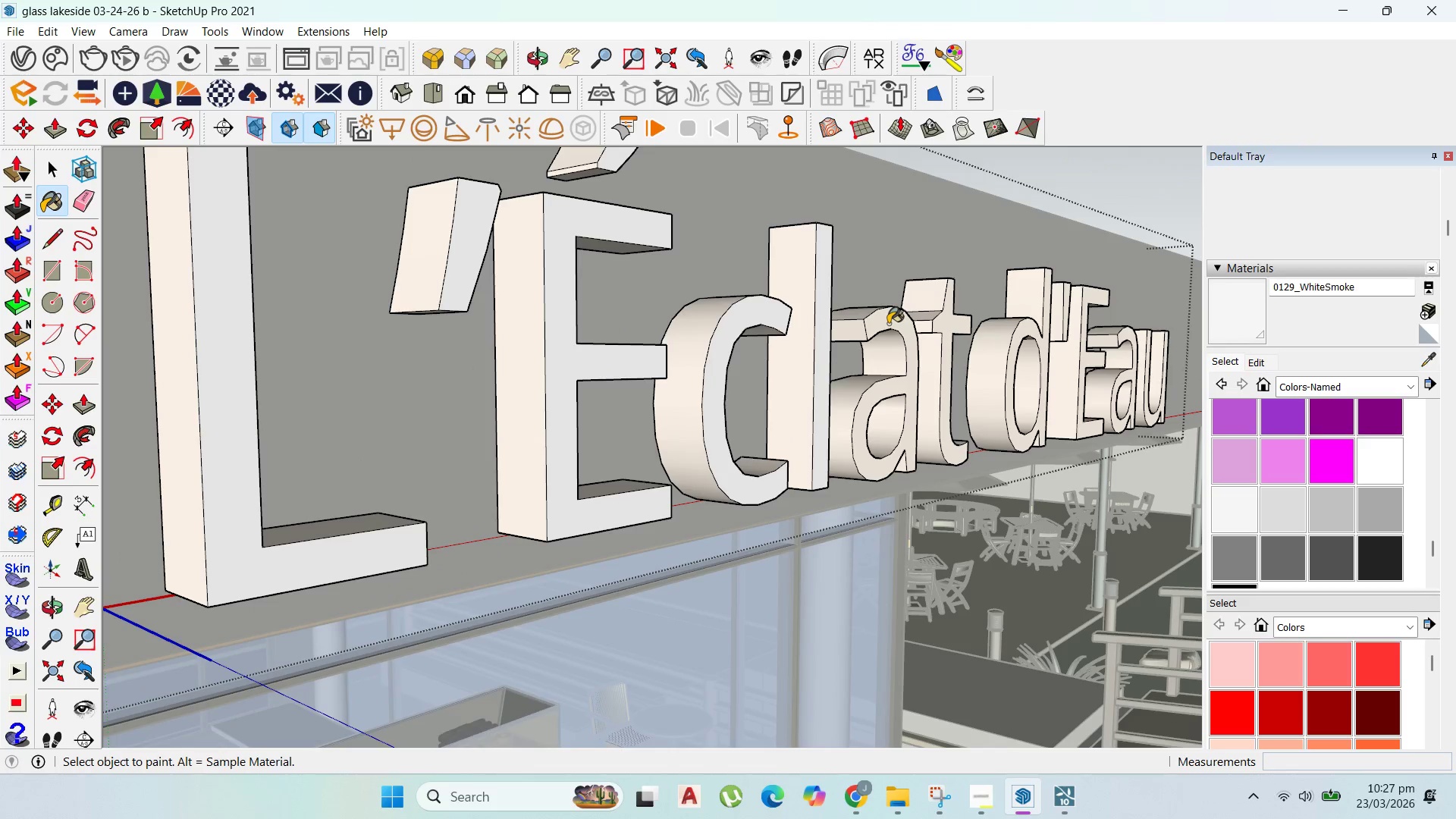 
left_click([945, 327])
 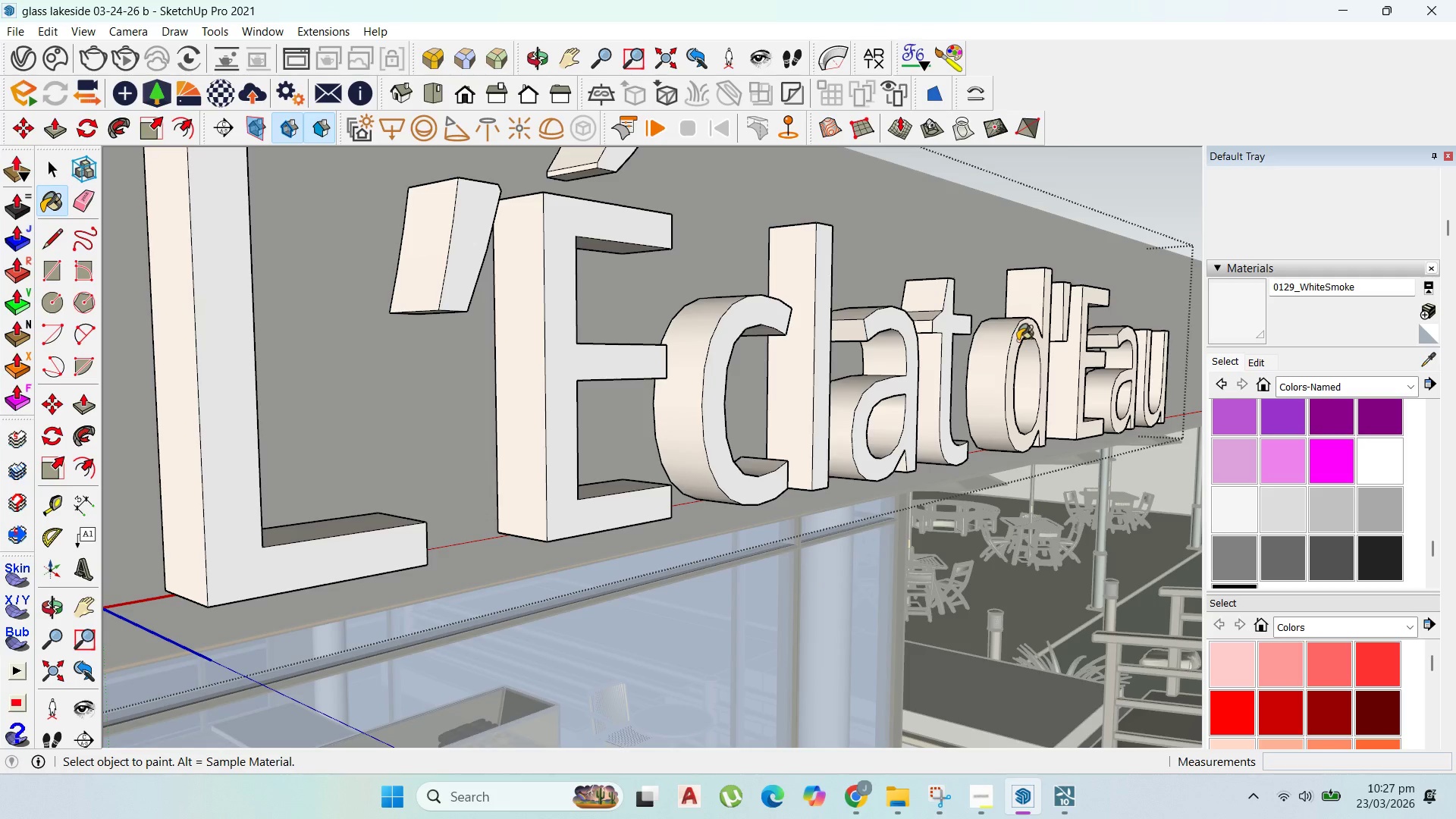 
left_click([1018, 337])
 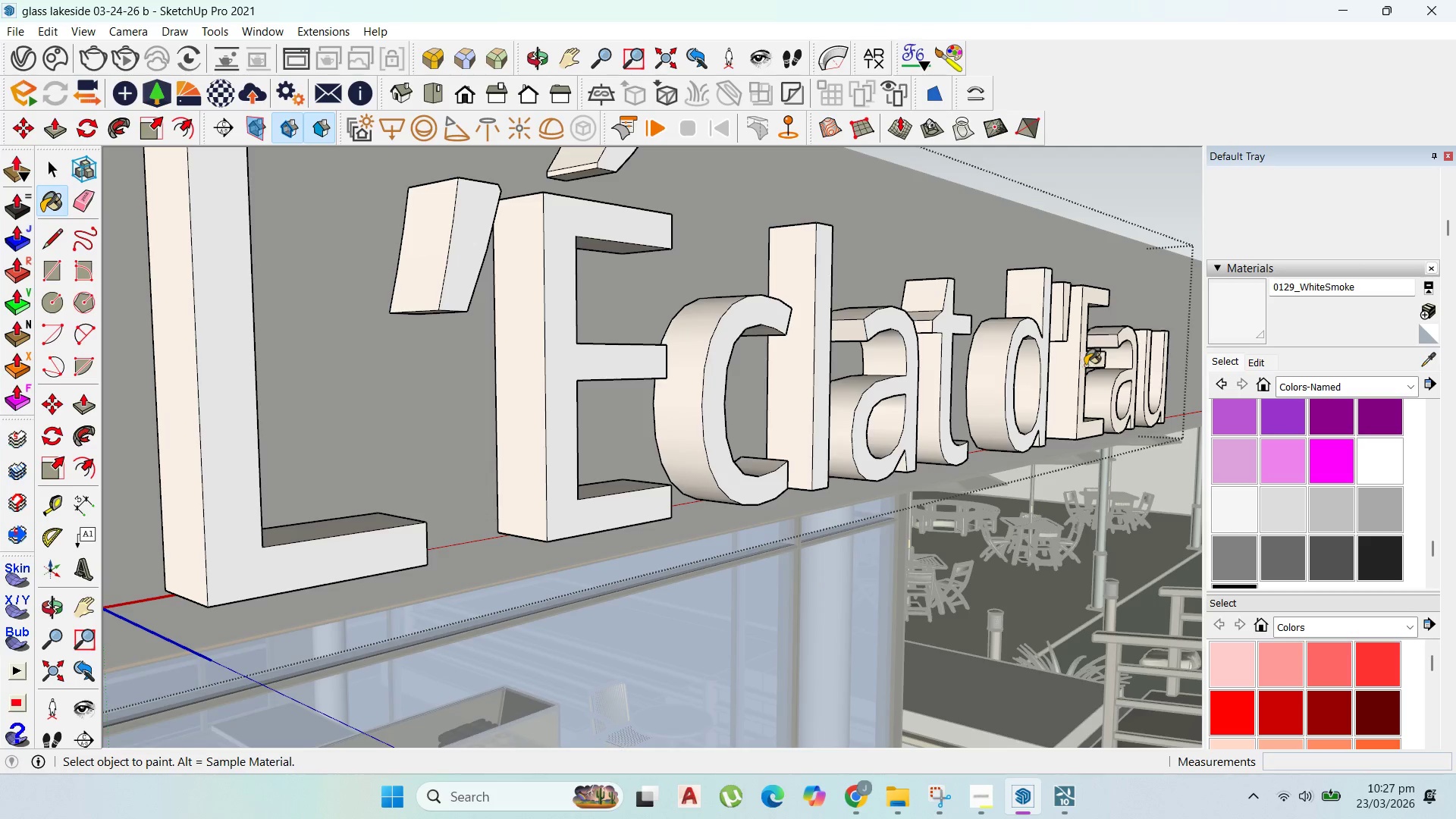 
left_click([1087, 361])
 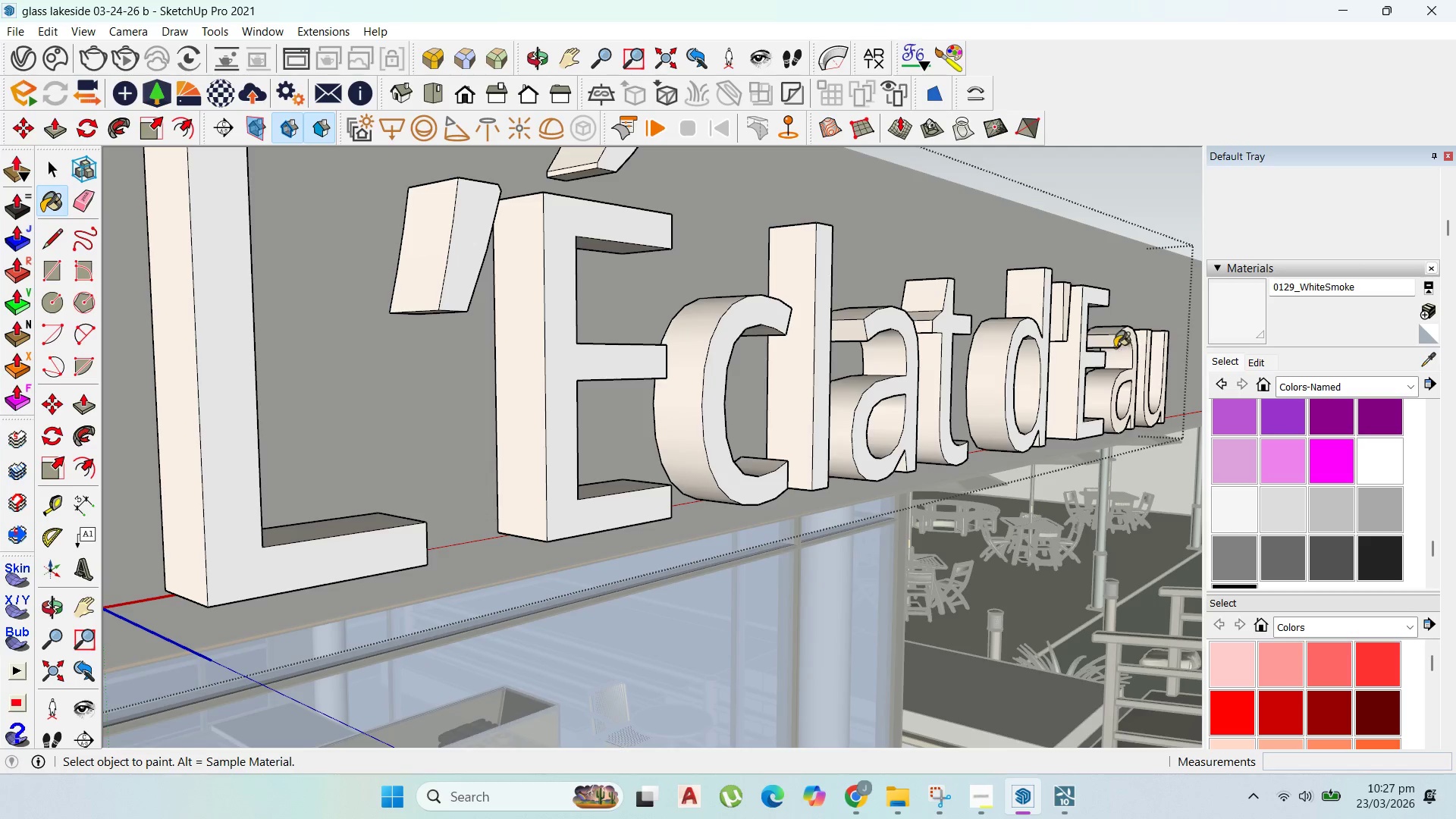 
scroll: coordinate [1068, 326], scroll_direction: up, amount: 5.0
 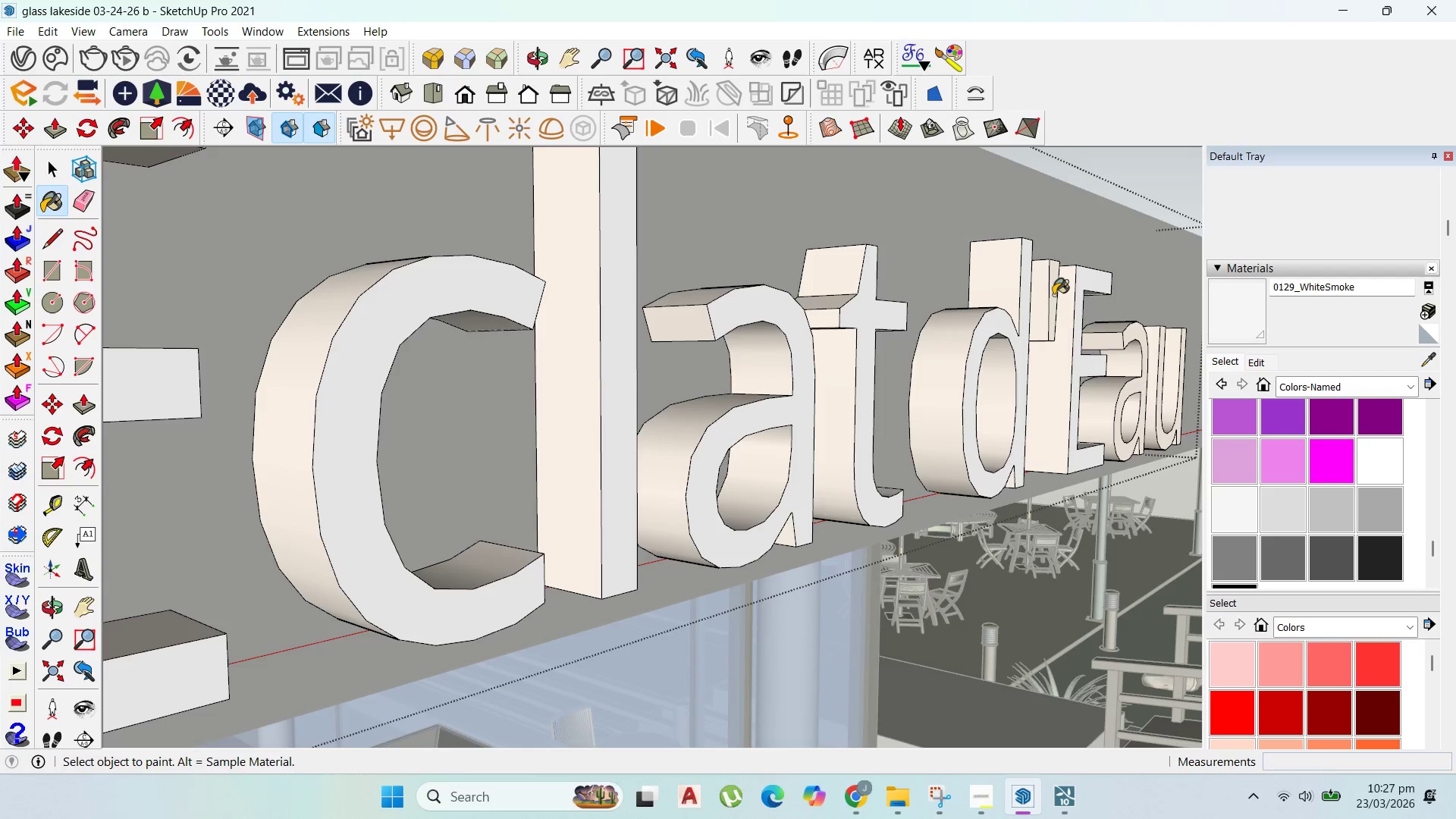 
left_click([1053, 295])
 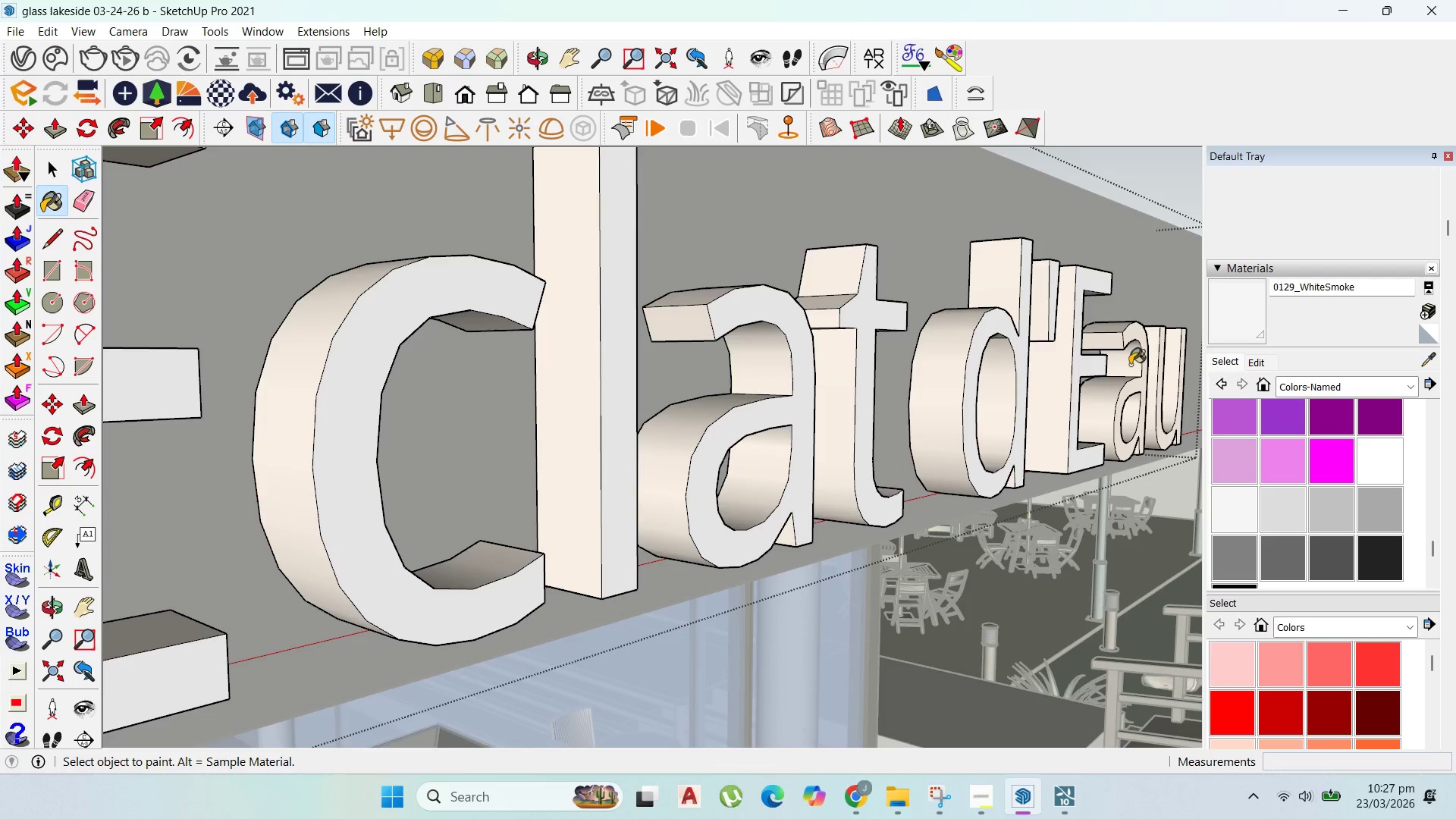 
left_click([1137, 326])
 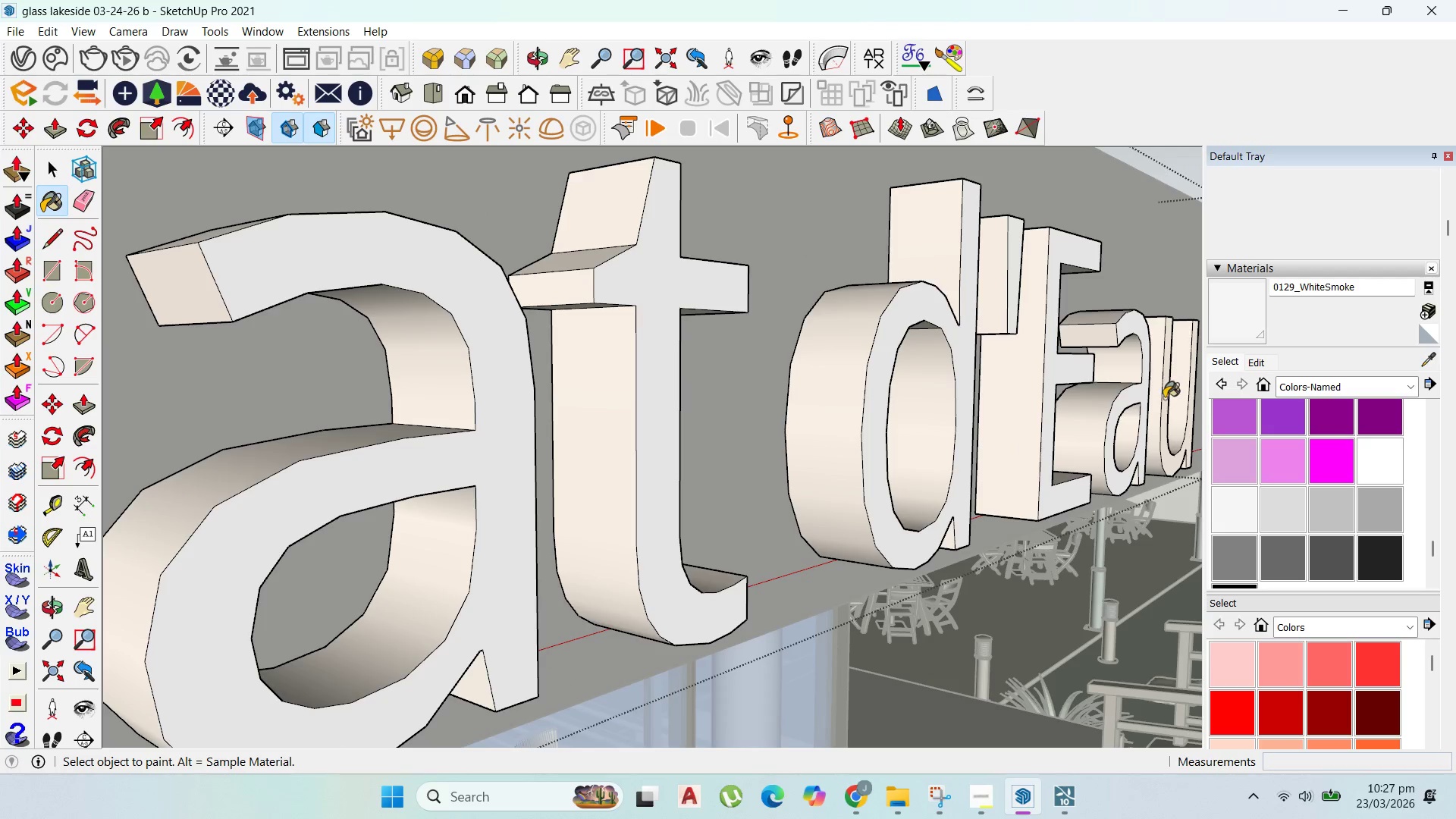 
scroll: coordinate [1142, 357], scroll_direction: up, amount: 3.0
 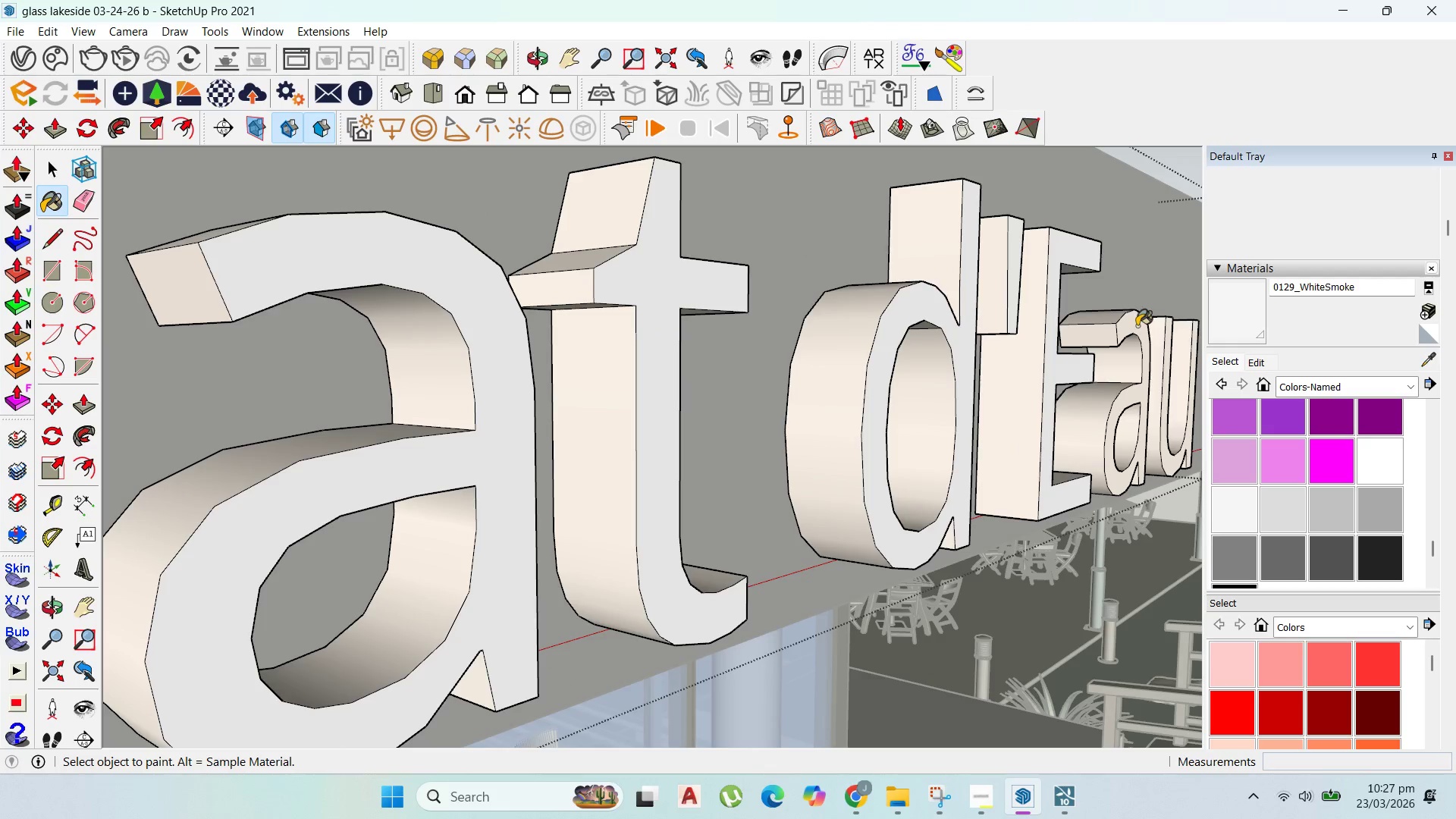 
left_click([1164, 397])
 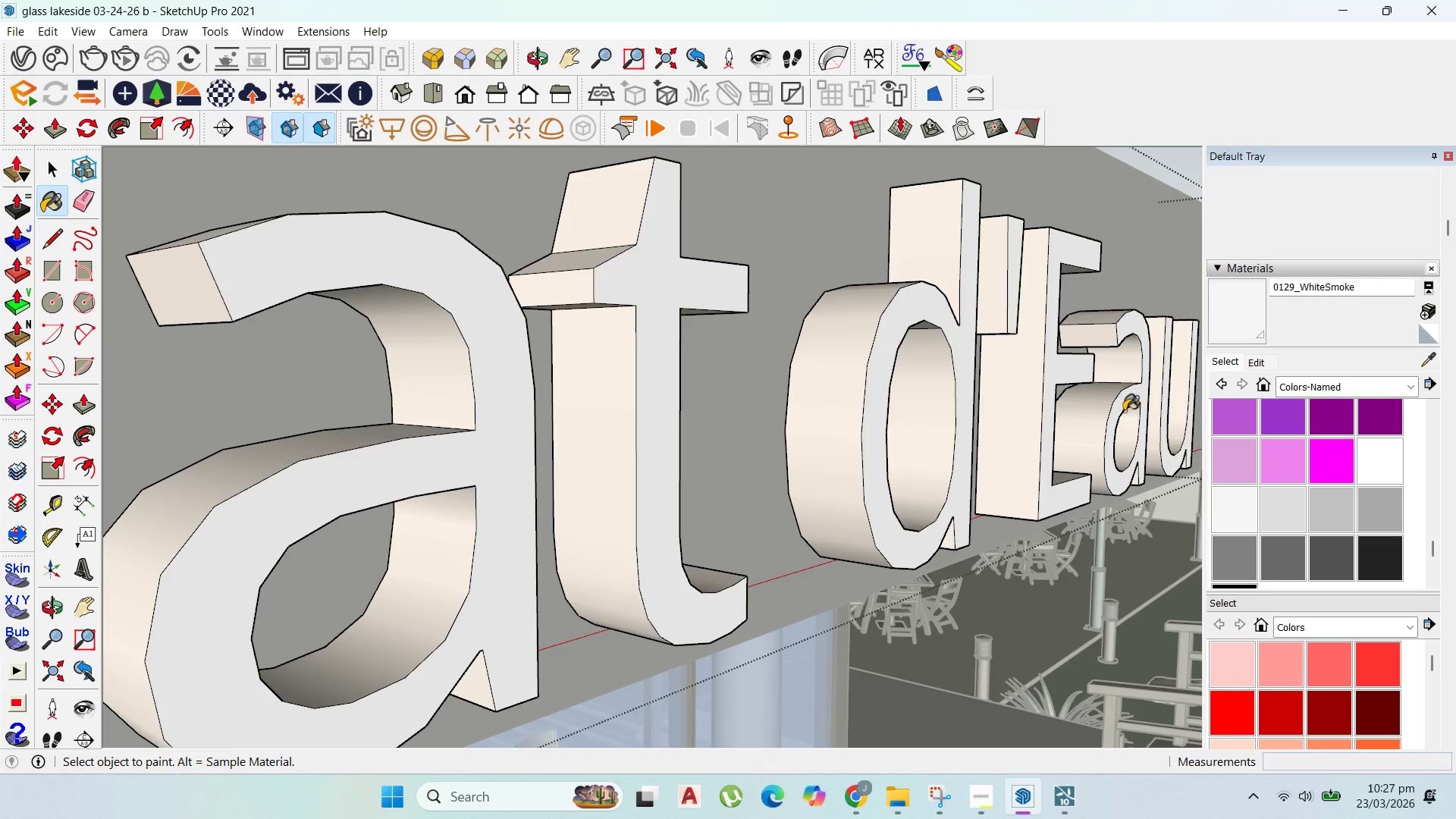 
scroll: coordinate [981, 419], scroll_direction: down, amount: 11.0
 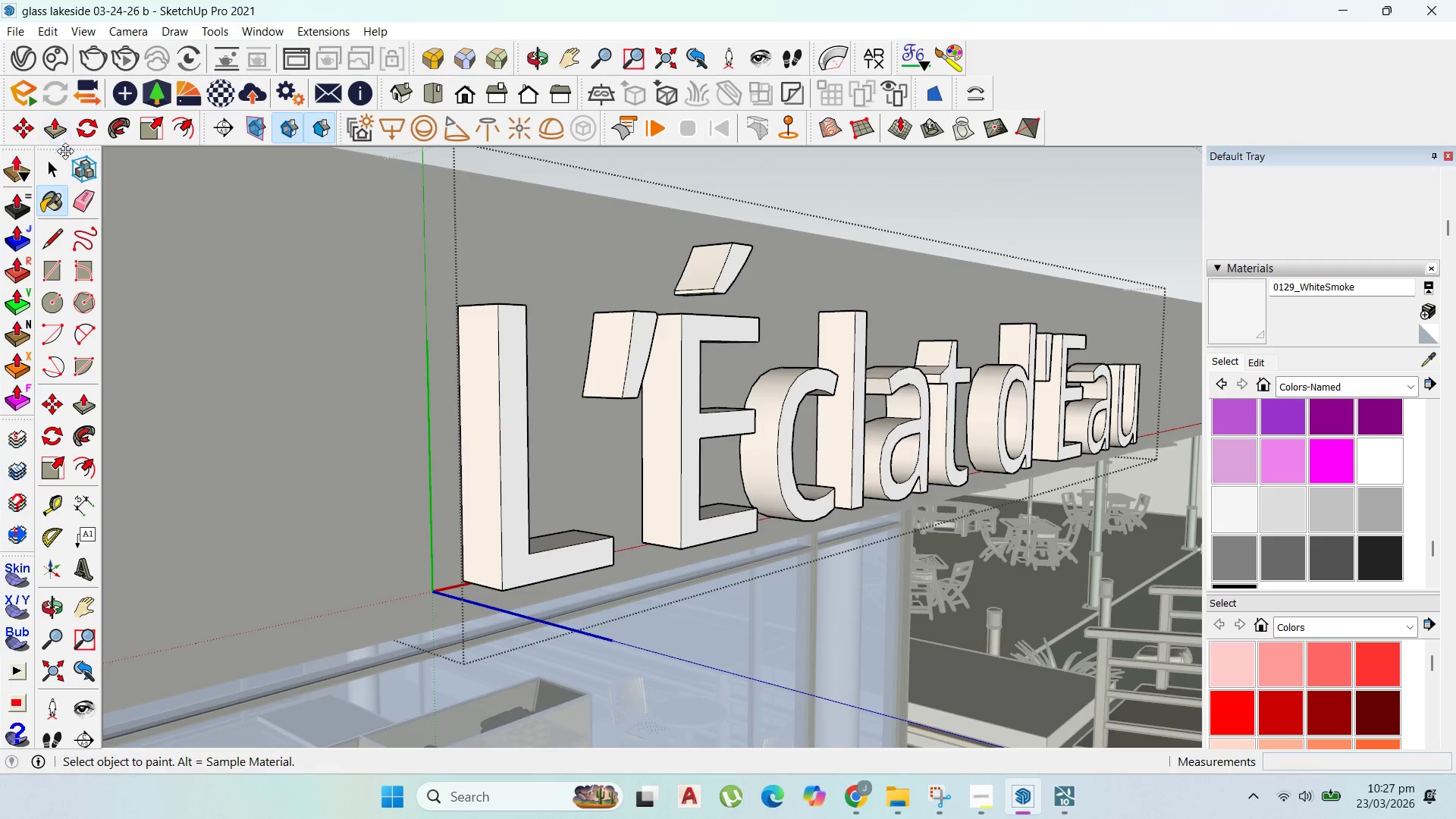 
left_click_drag(start_coordinate=[58, 159], to_coordinate=[54, 159])
 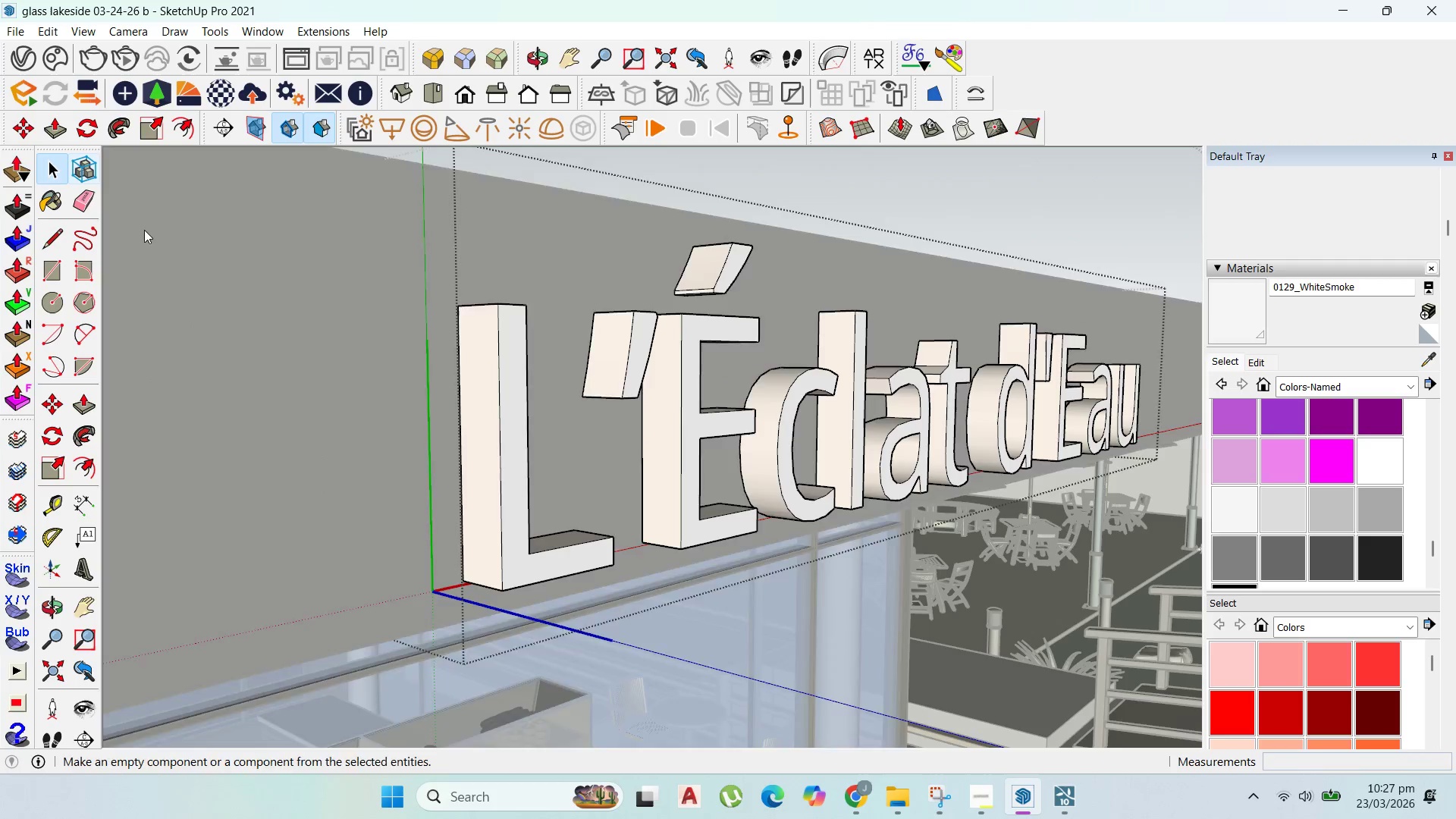 
key(Escape)
 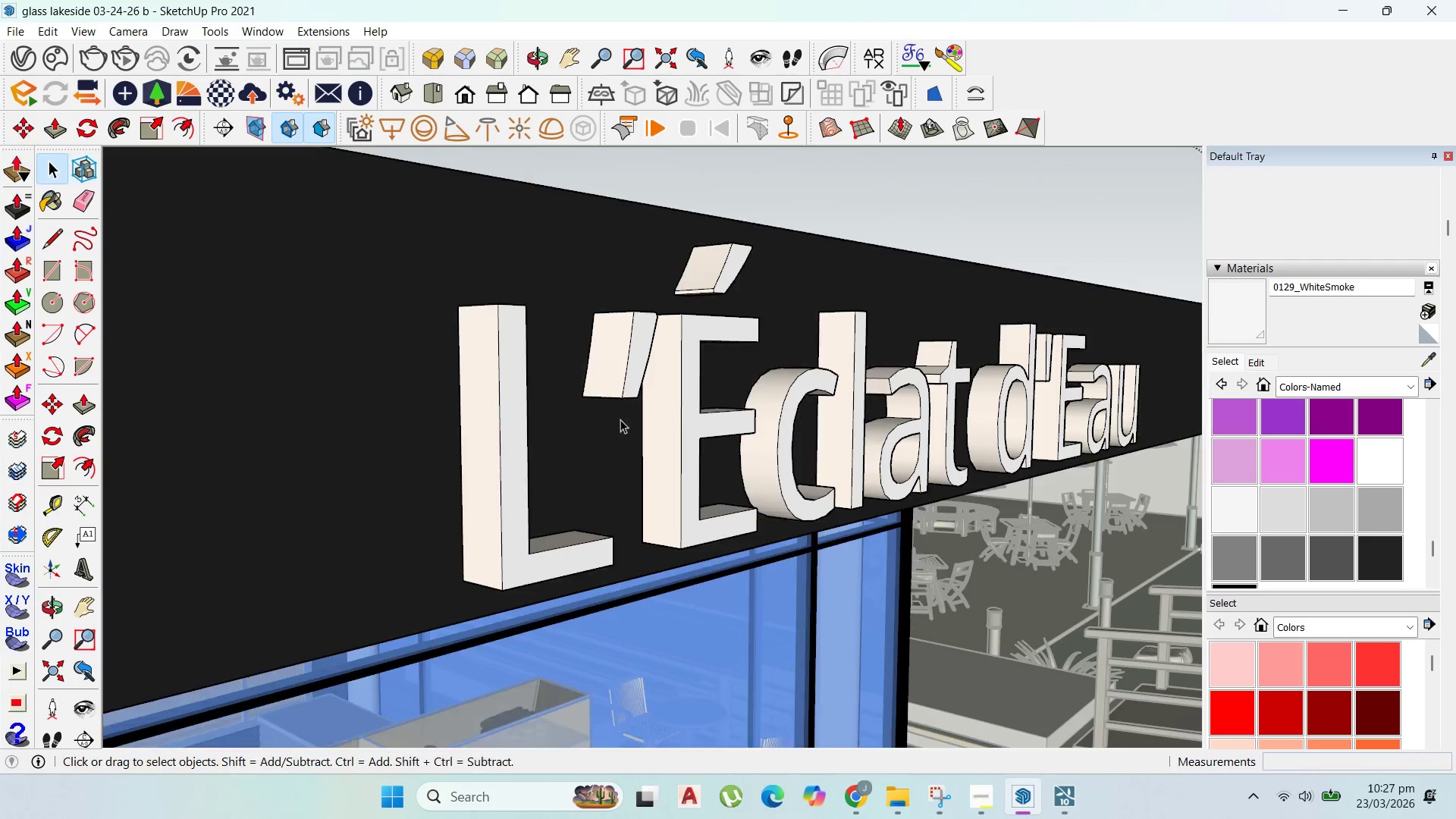 
key(Escape)
 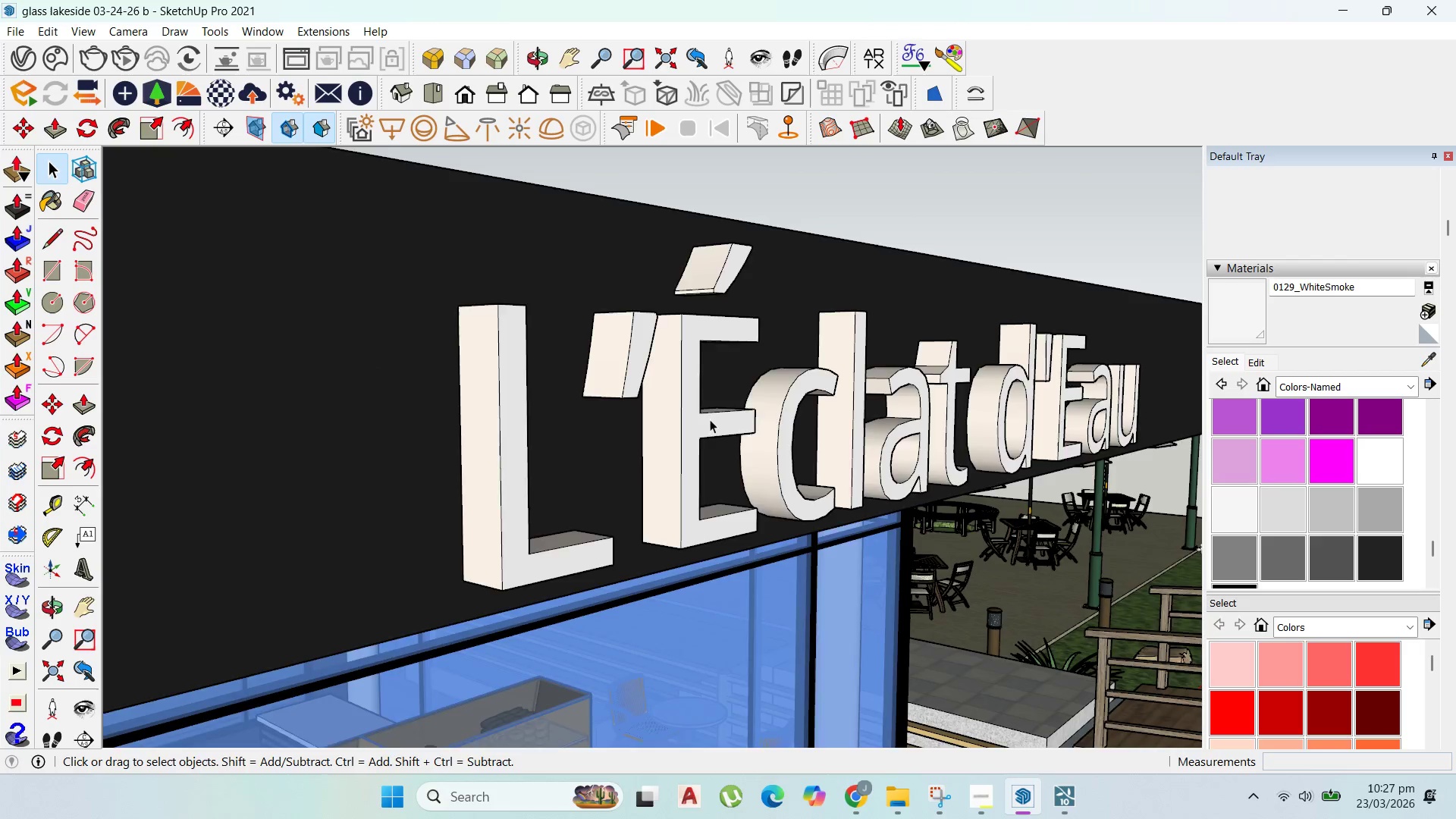 
key(Escape)
 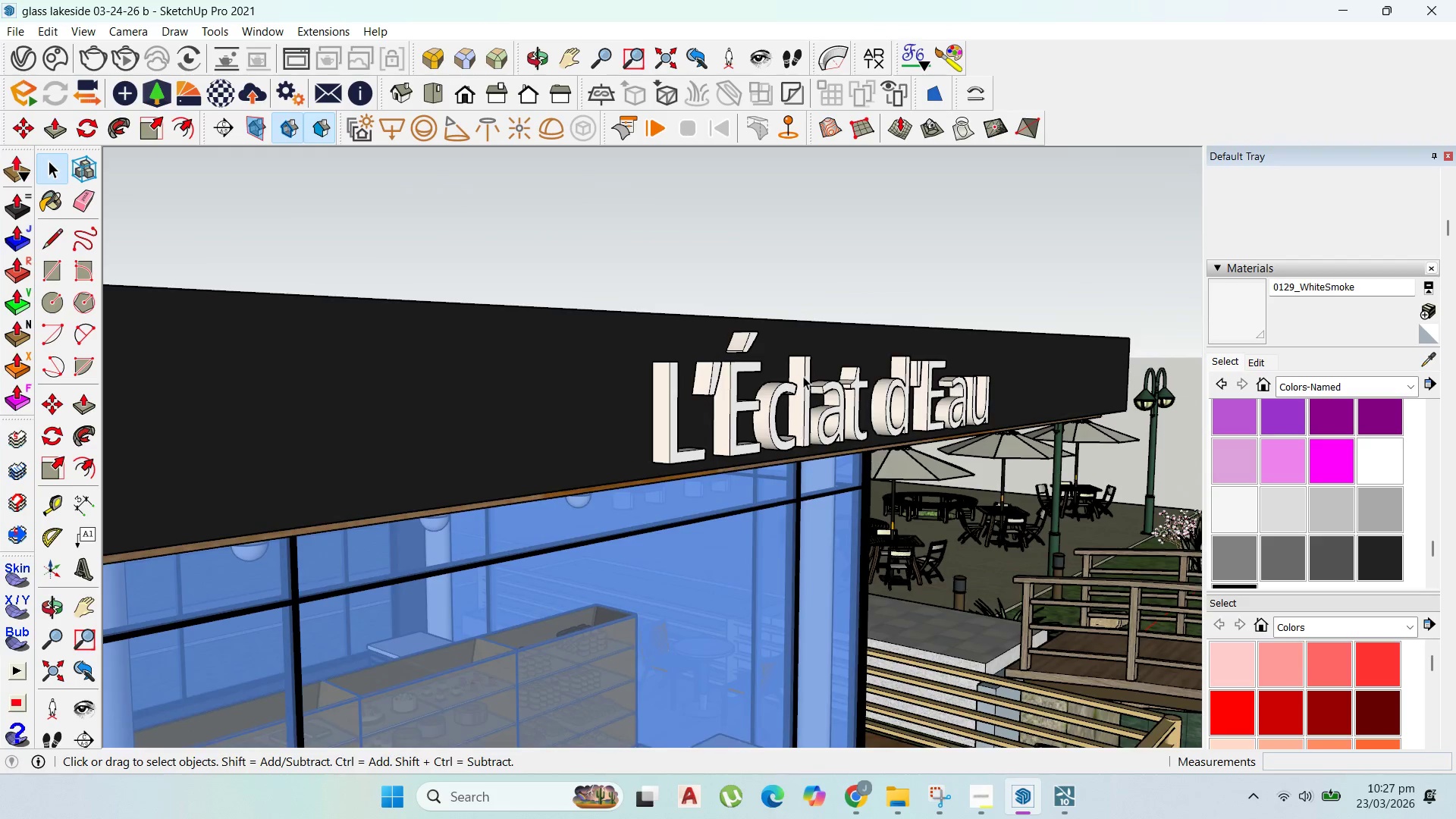 
scroll: coordinate [803, 376], scroll_direction: down, amount: 15.0
 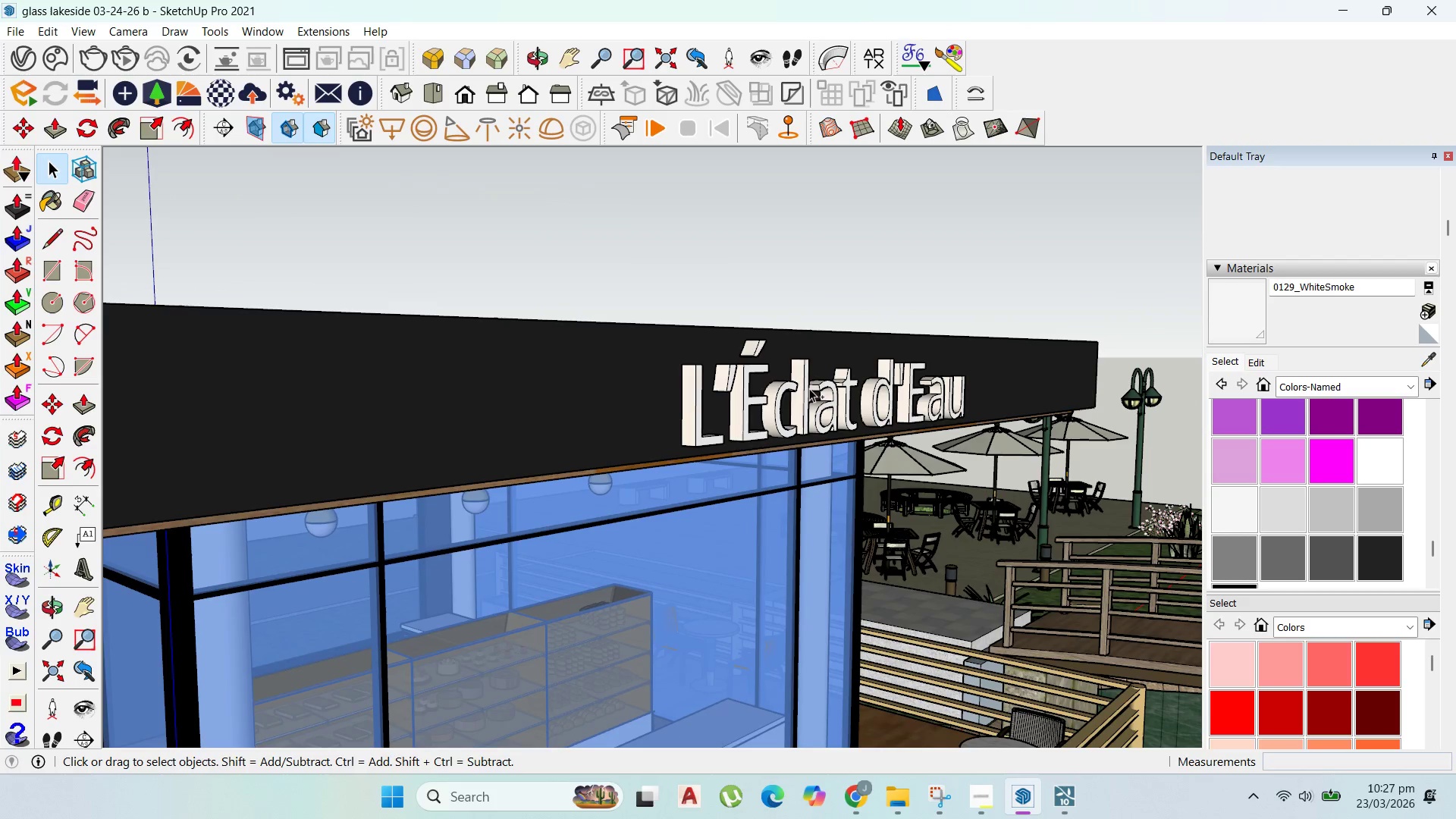 
key(Control+S)
 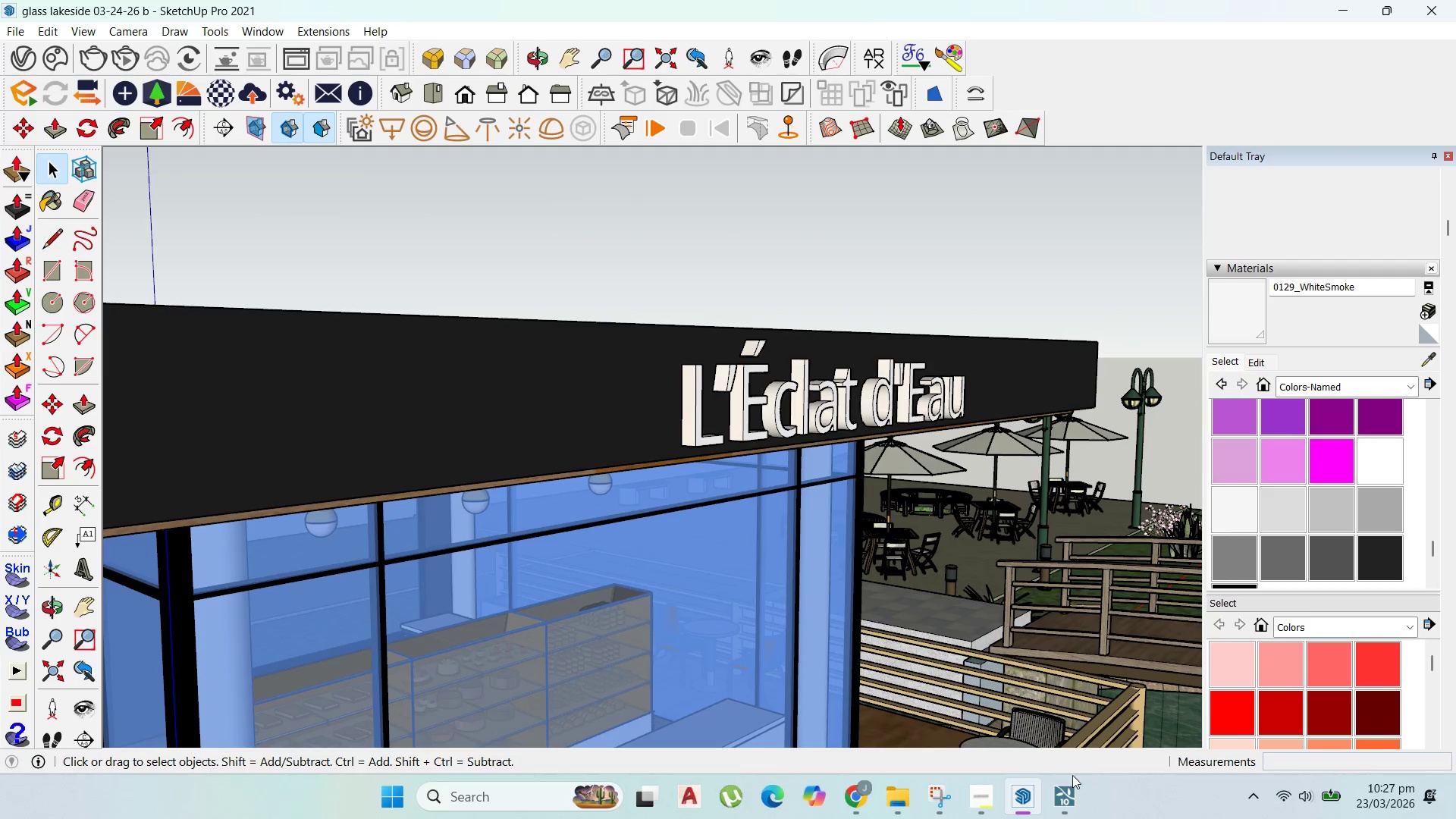 
left_click([1065, 780])
 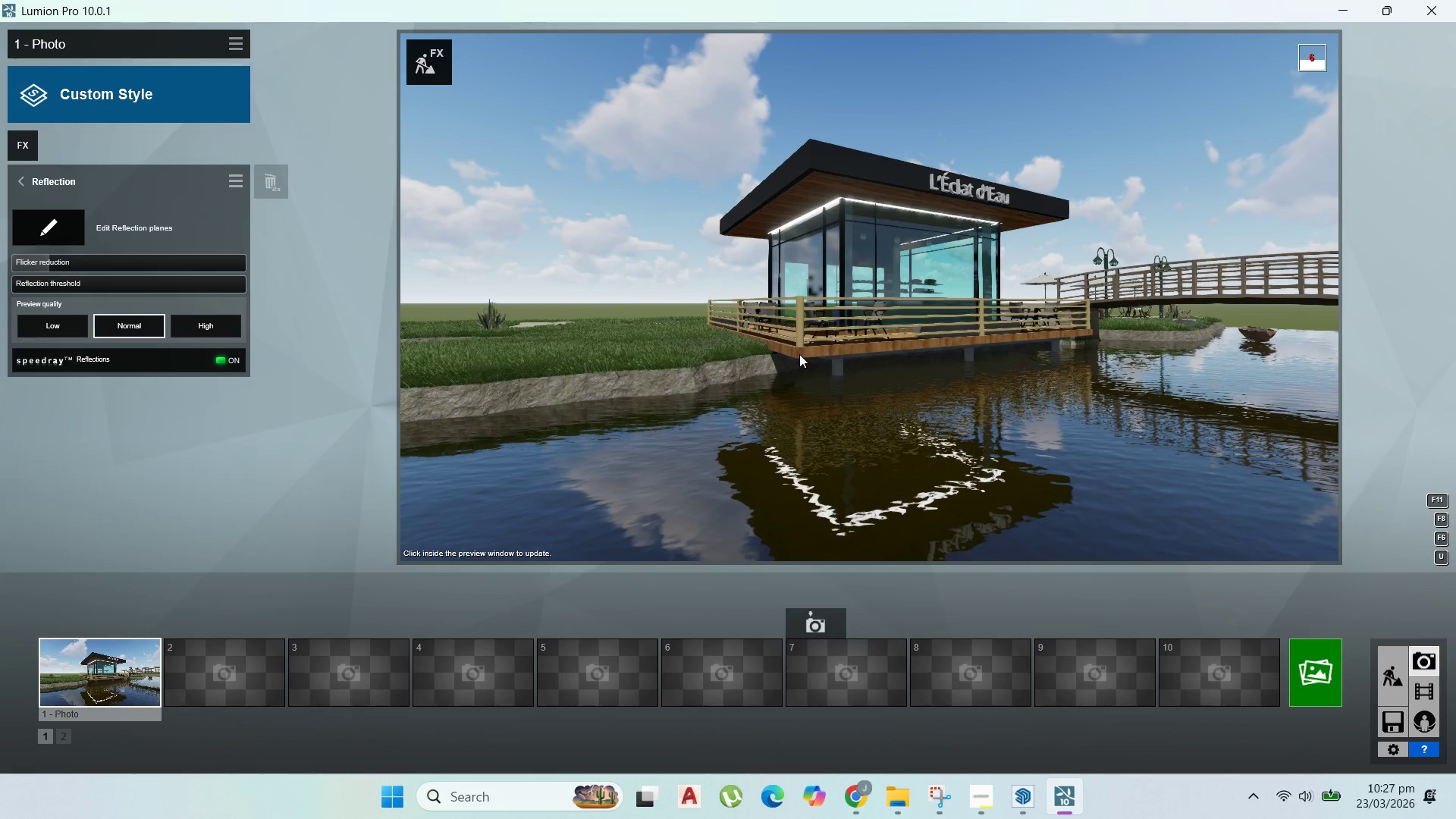 
scroll: coordinate [789, 334], scroll_direction: up, amount: 1.0
 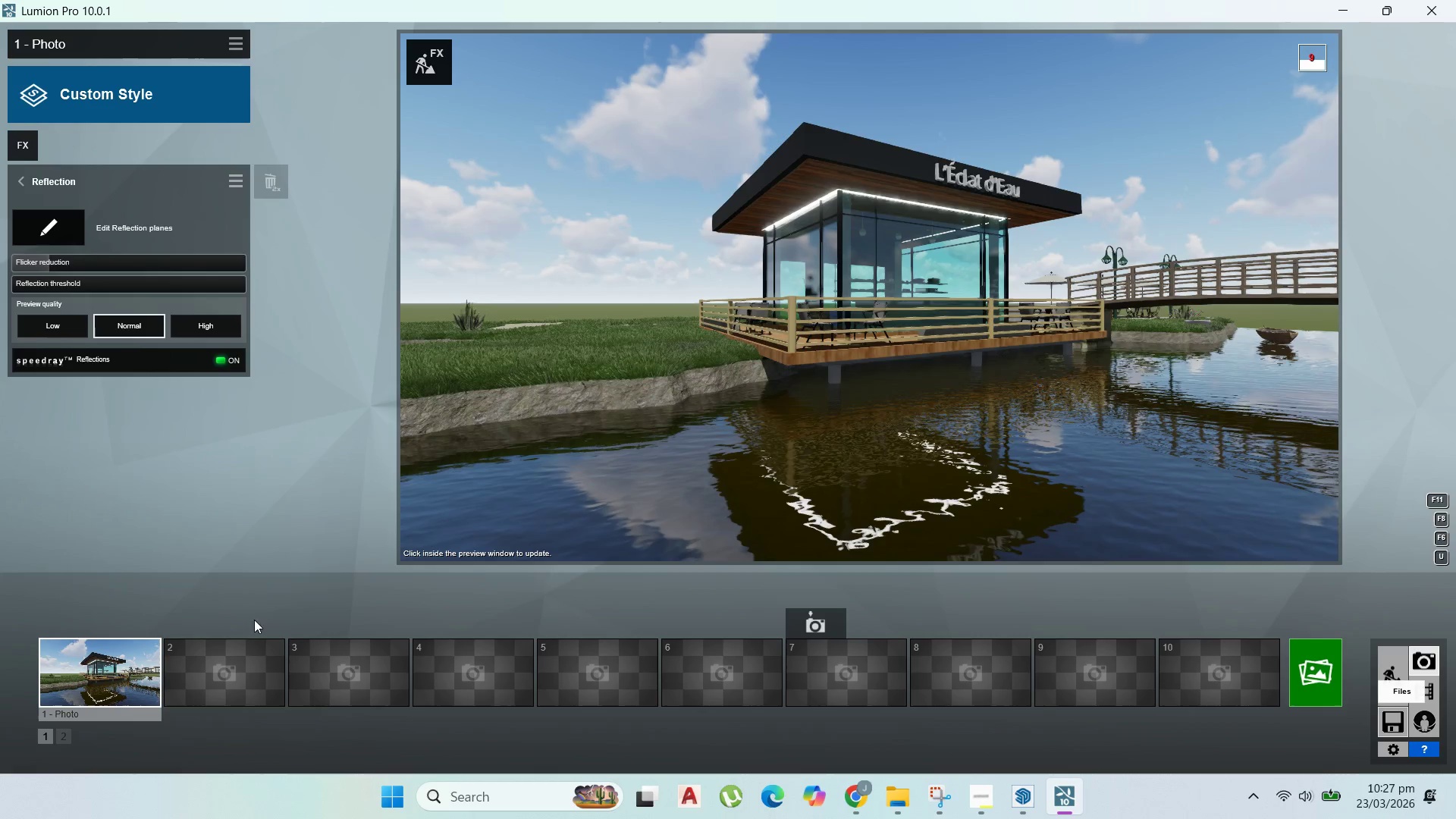 
left_click([99, 659])
 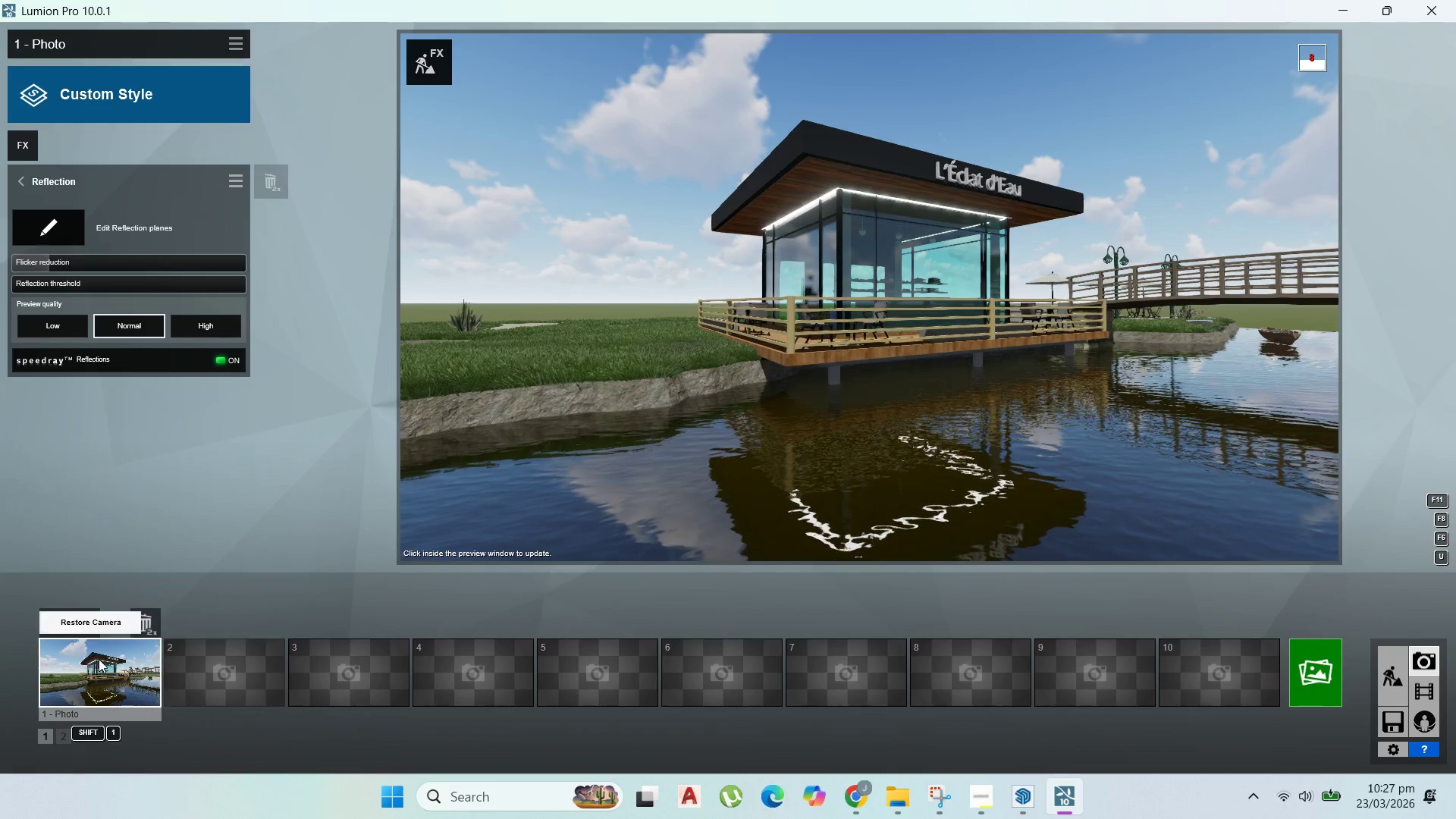 
left_click([99, 659])
 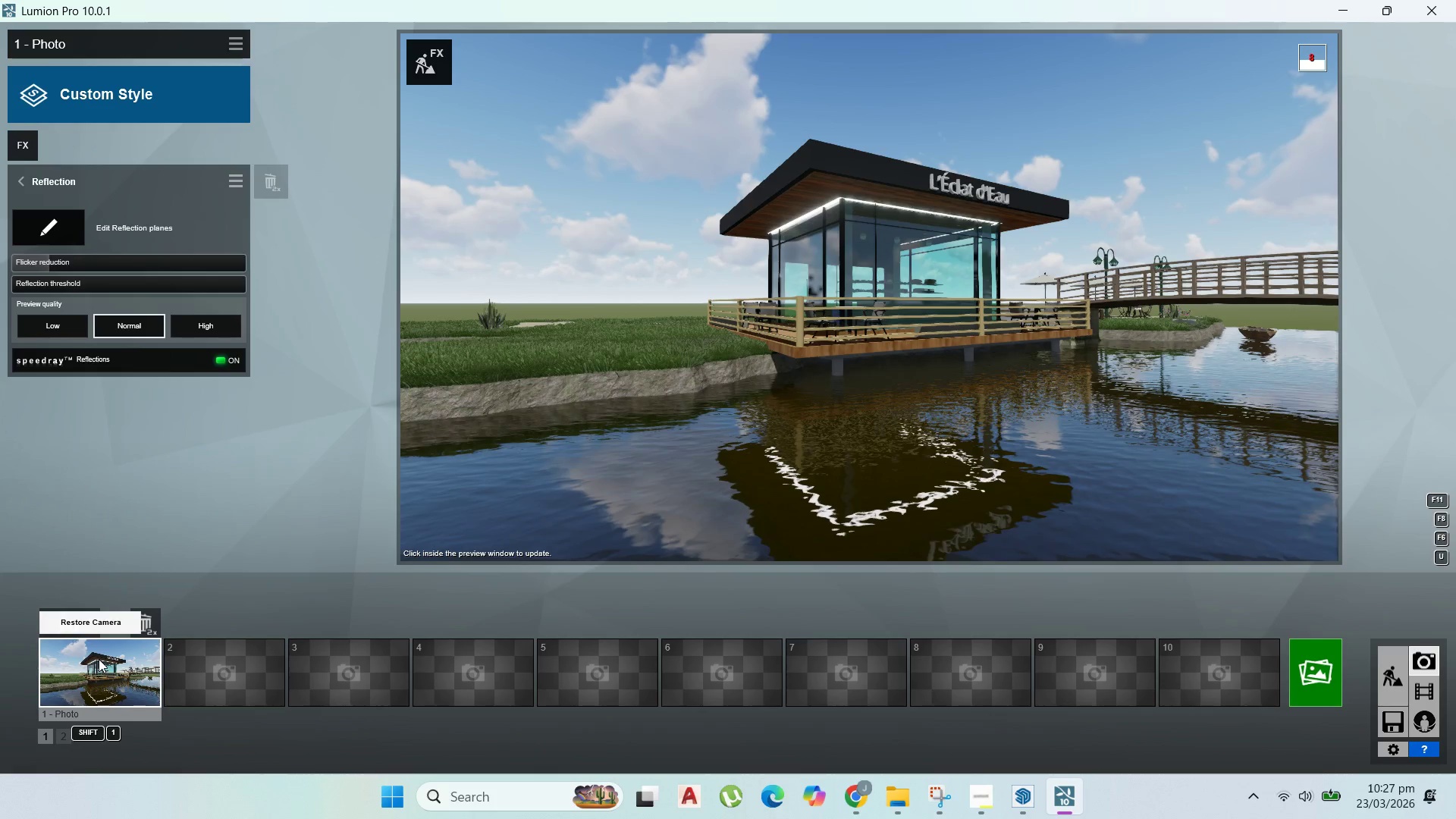 
double_click([99, 659])
 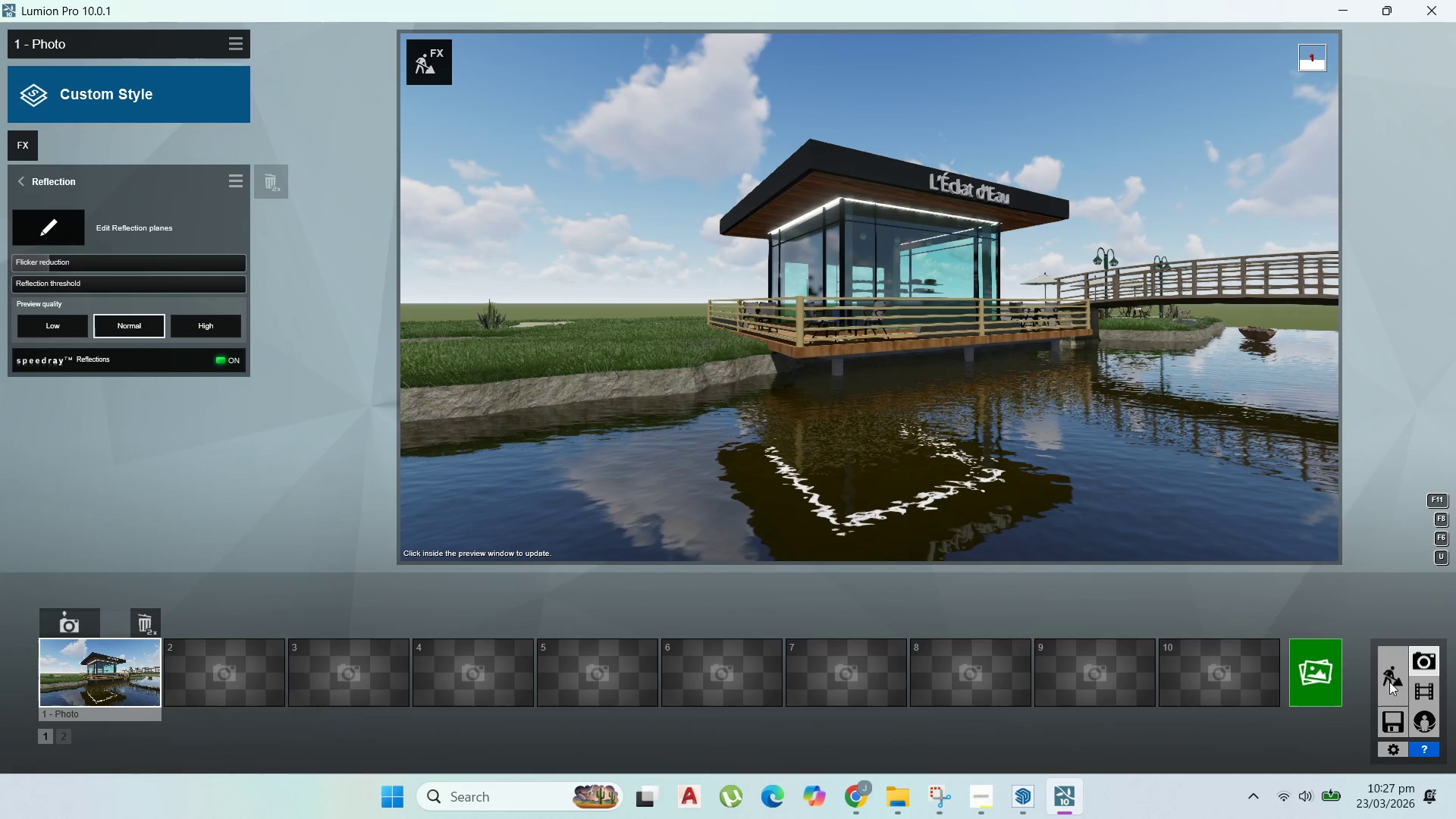 
double_click([1392, 679])
 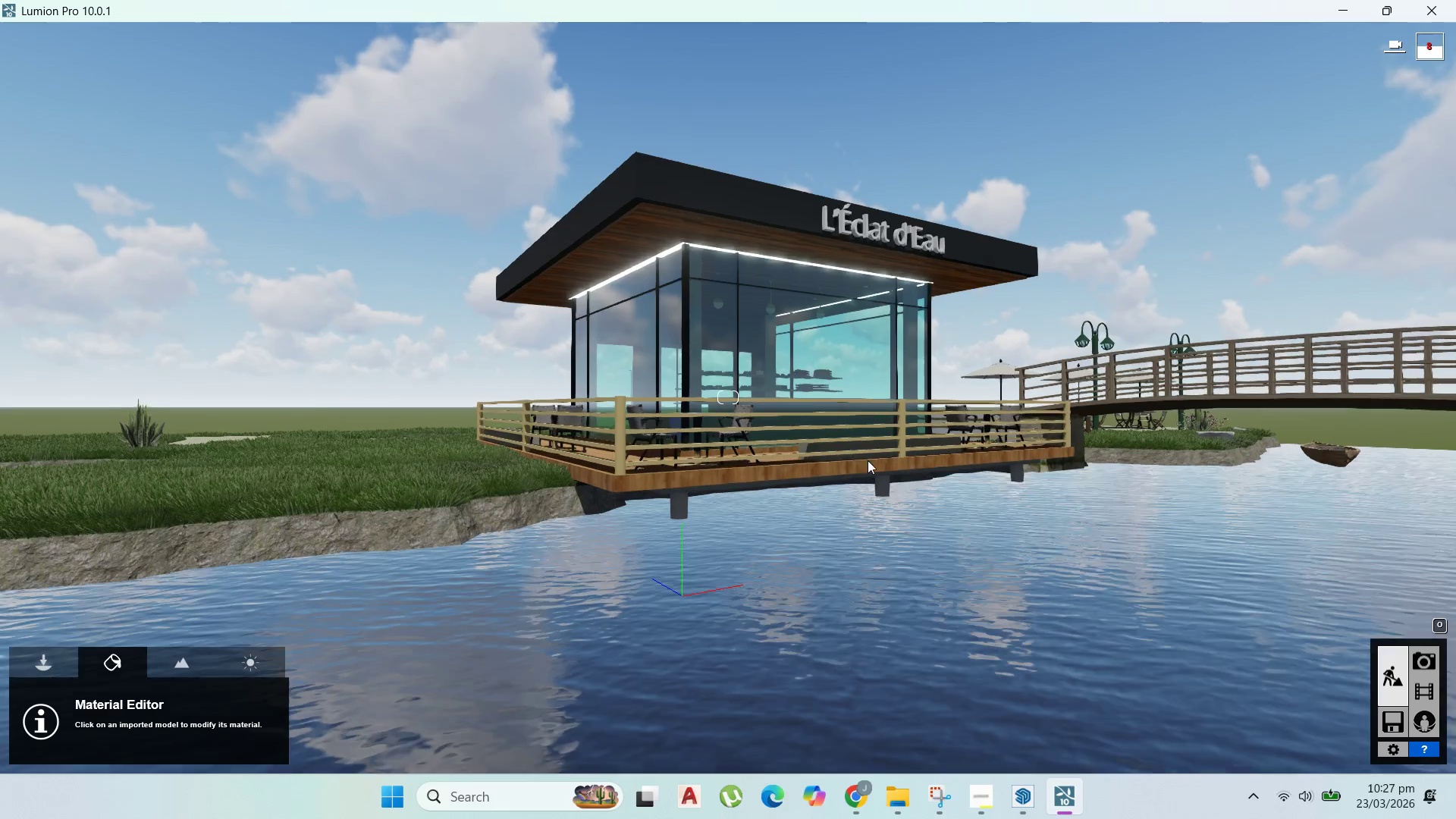 
hold_key(key=A, duration=6.92)
 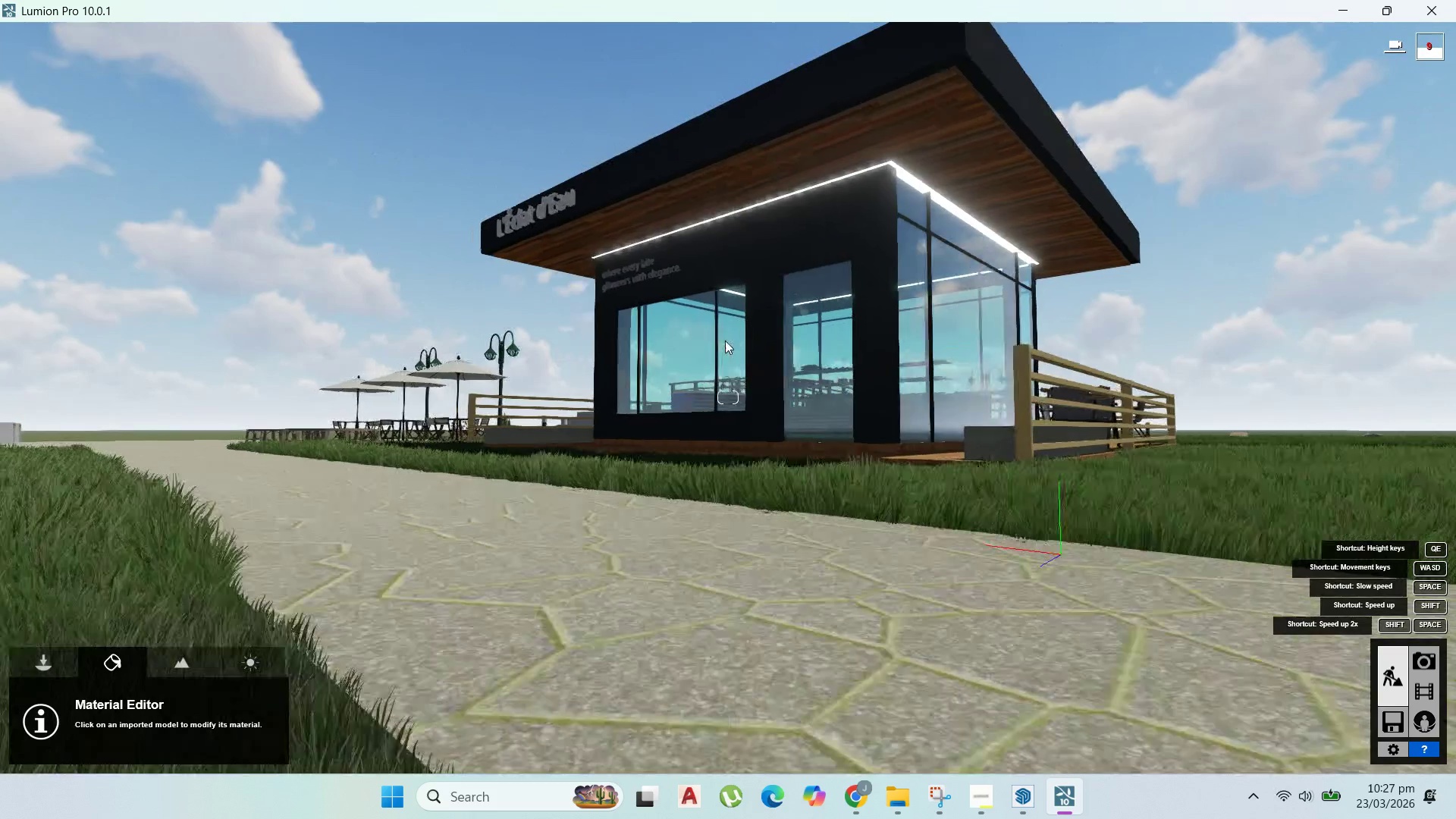 
hold_key(key=W, duration=1.5)
 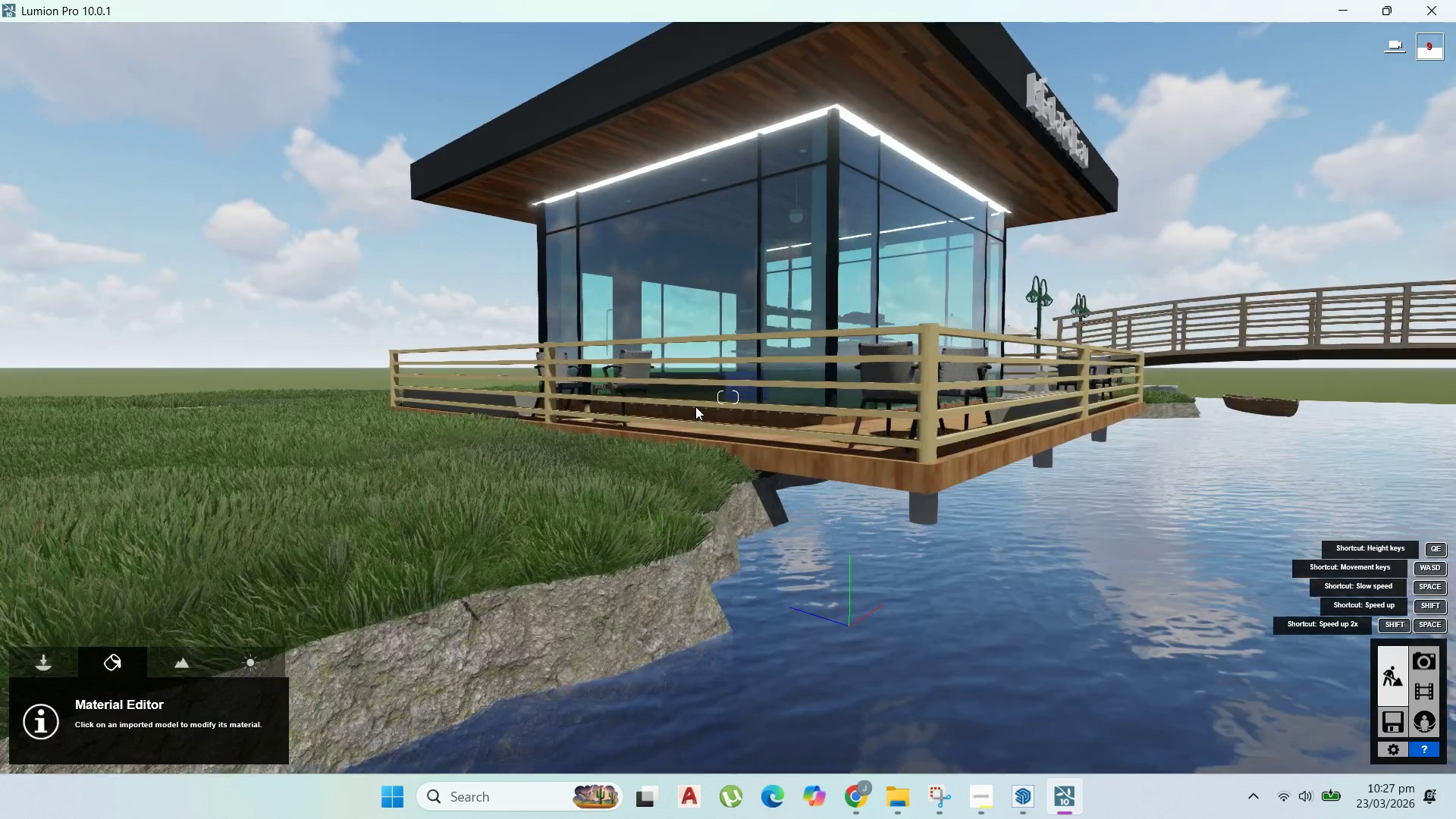 
hold_key(key=W, duration=1.51)
 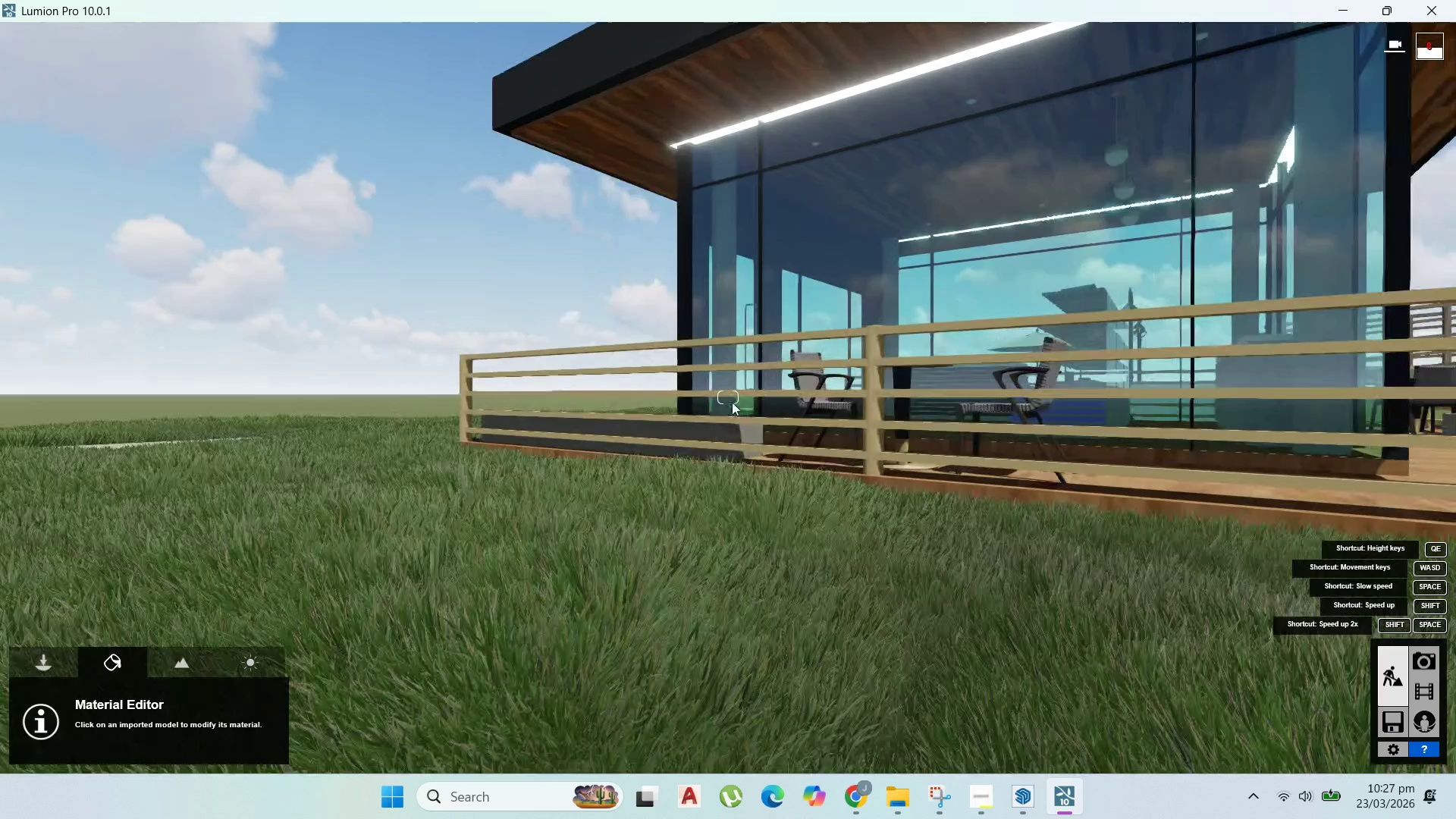 
hold_key(key=W, duration=0.44)
 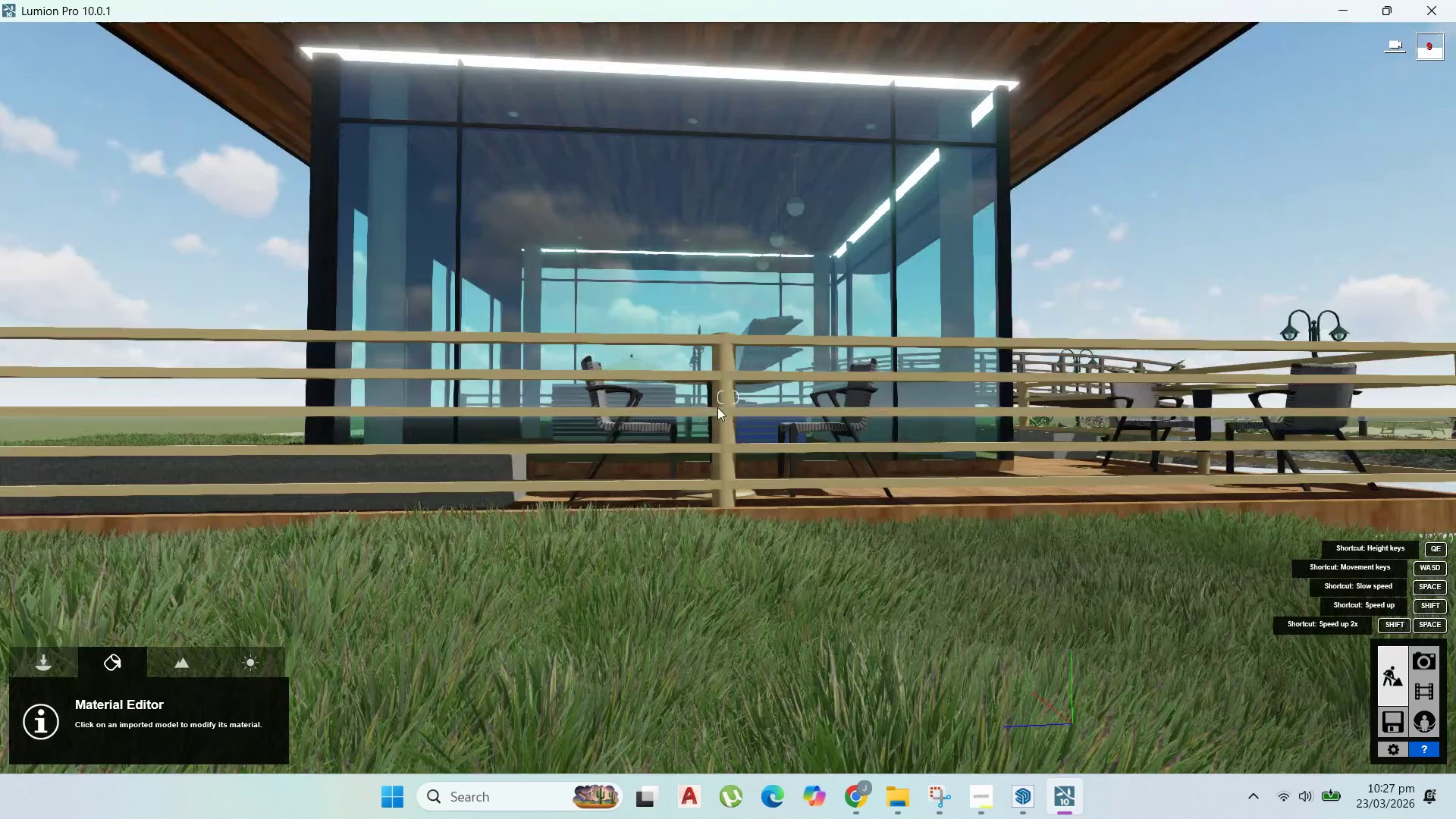 
hold_key(key=S, duration=1.2)
 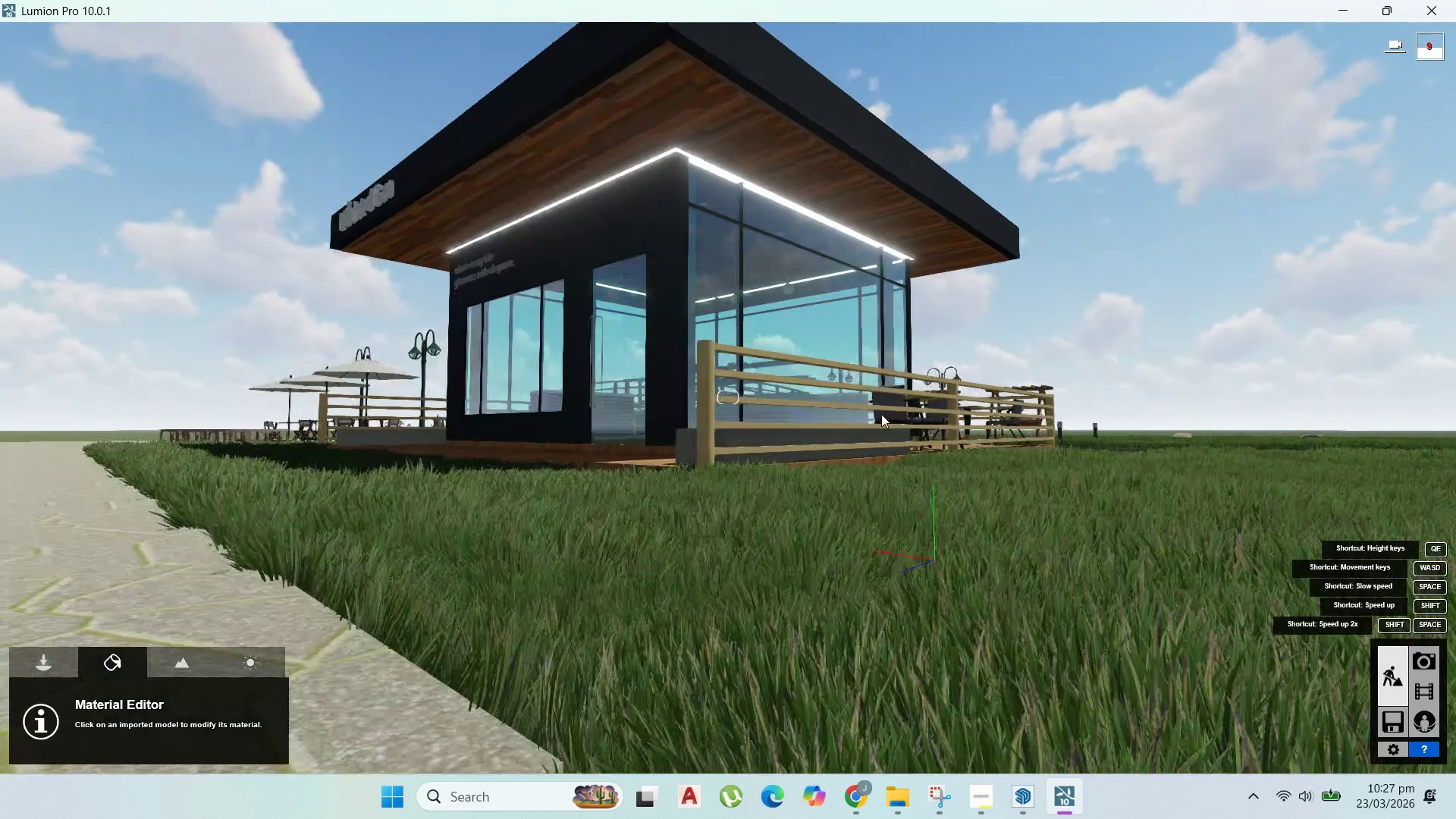 
scroll: coordinate [849, 418], scroll_direction: down, amount: 2.0
 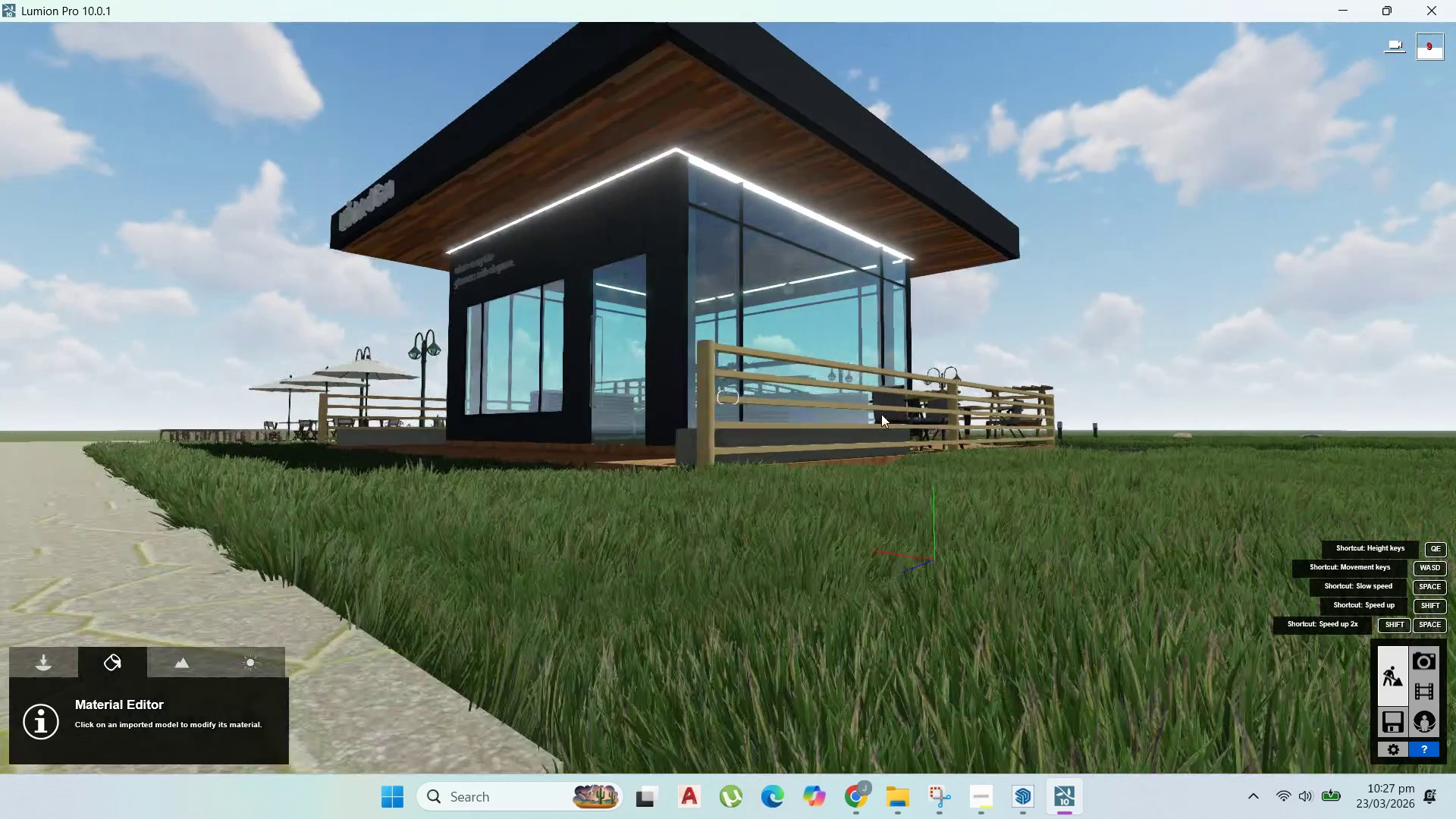 
hold_key(key=W, duration=0.69)
 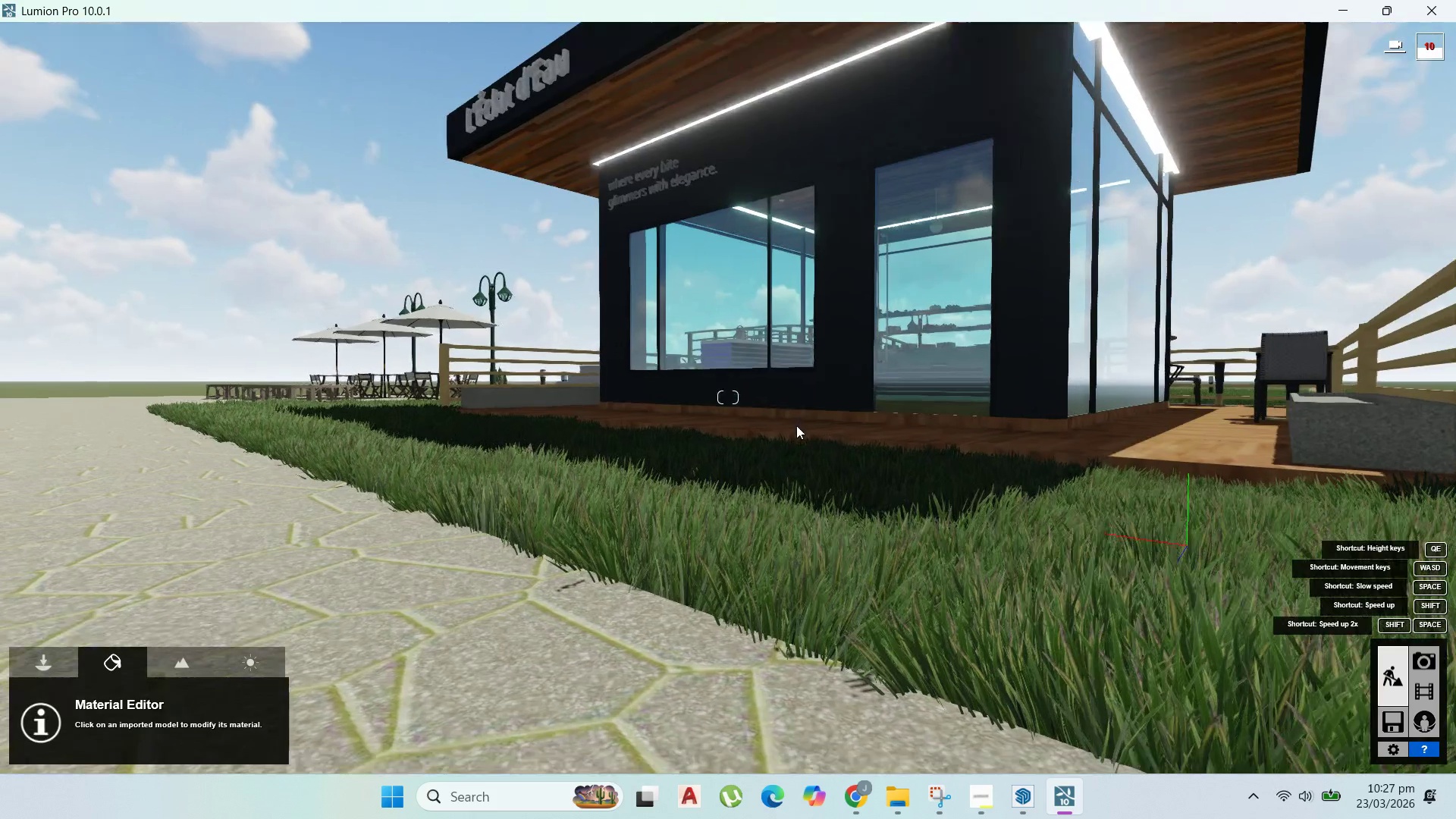 
hold_key(key=Q, duration=0.48)
 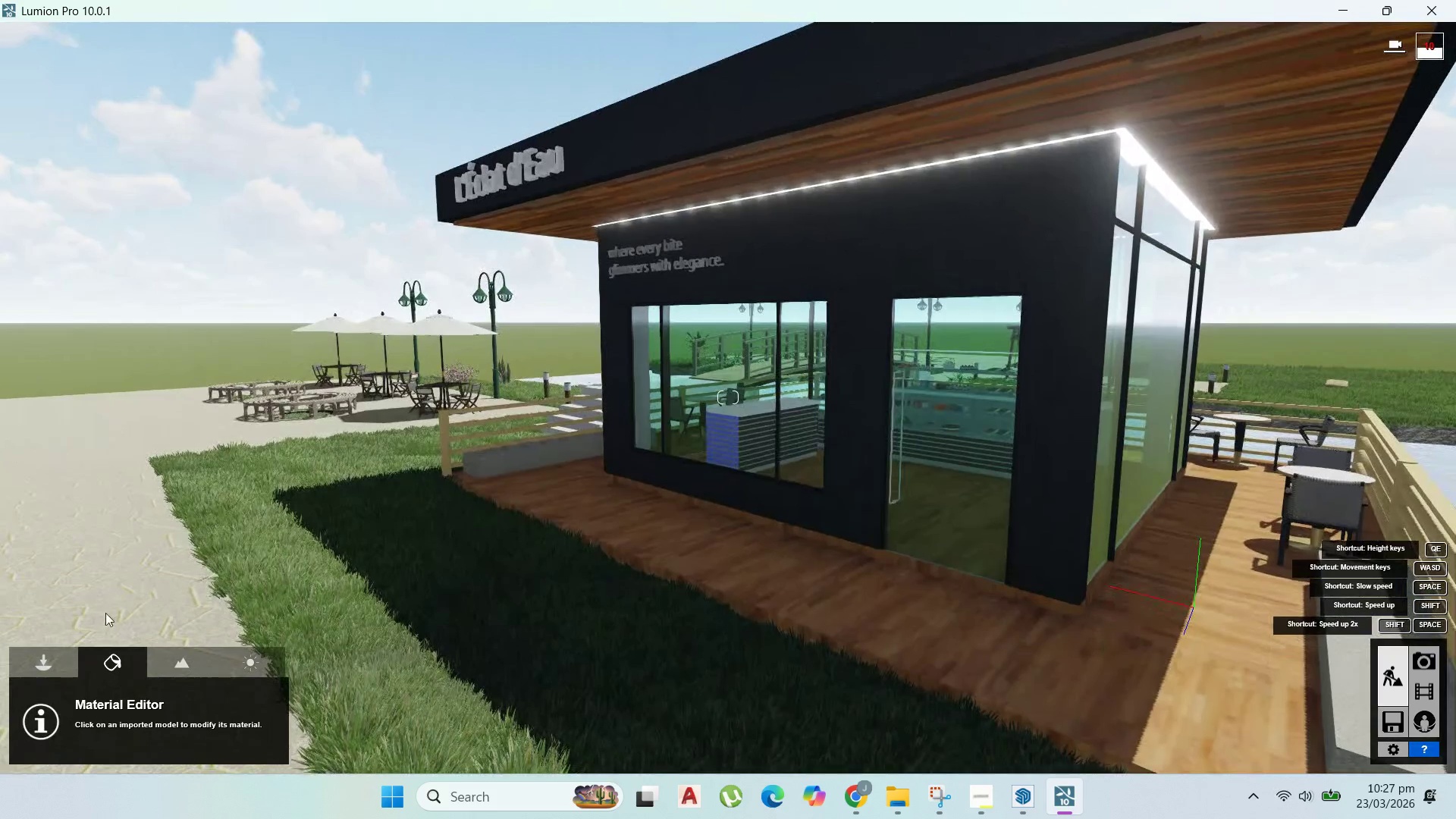 
left_click([108, 659])
 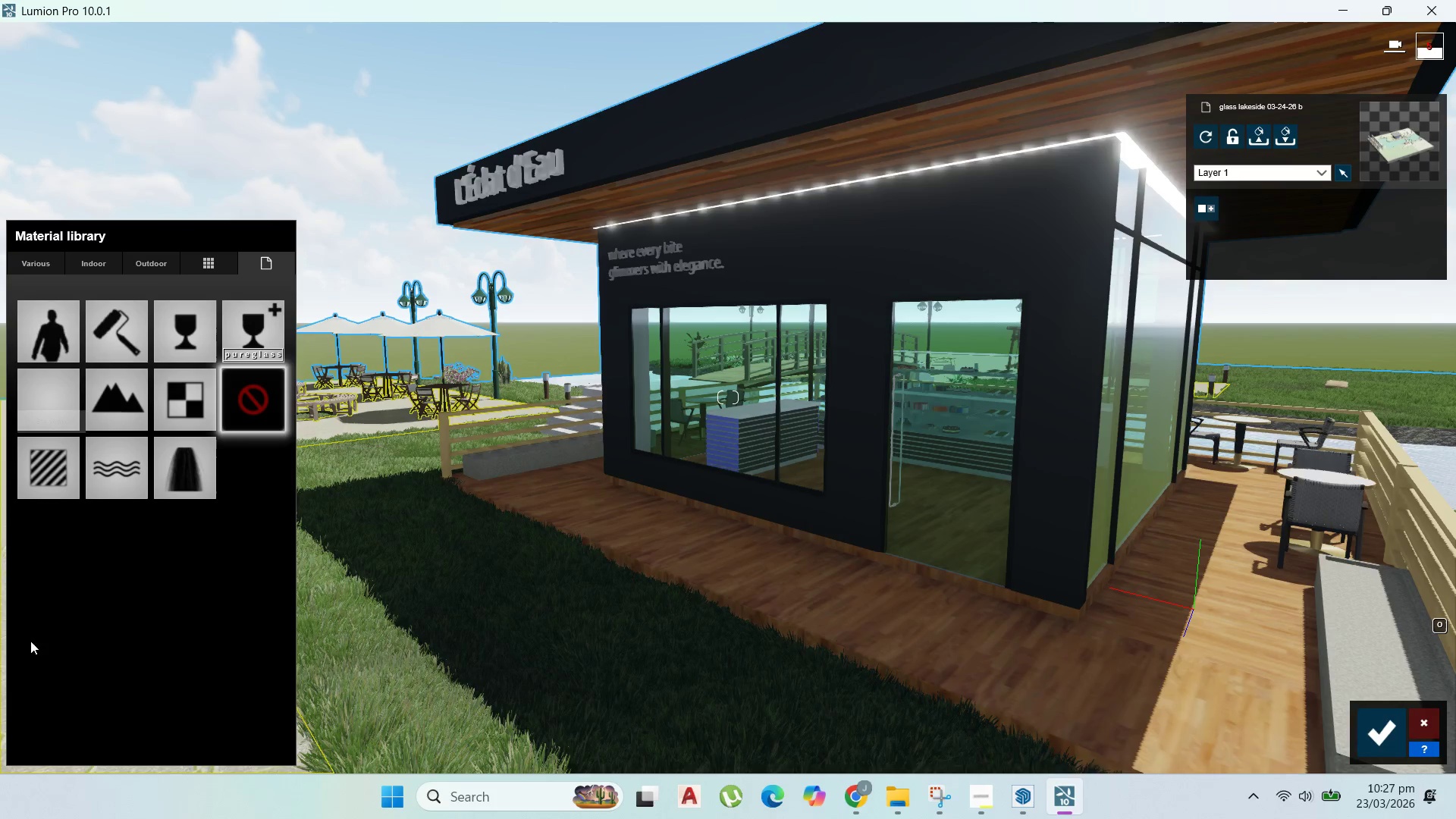 
wait(5.06)
 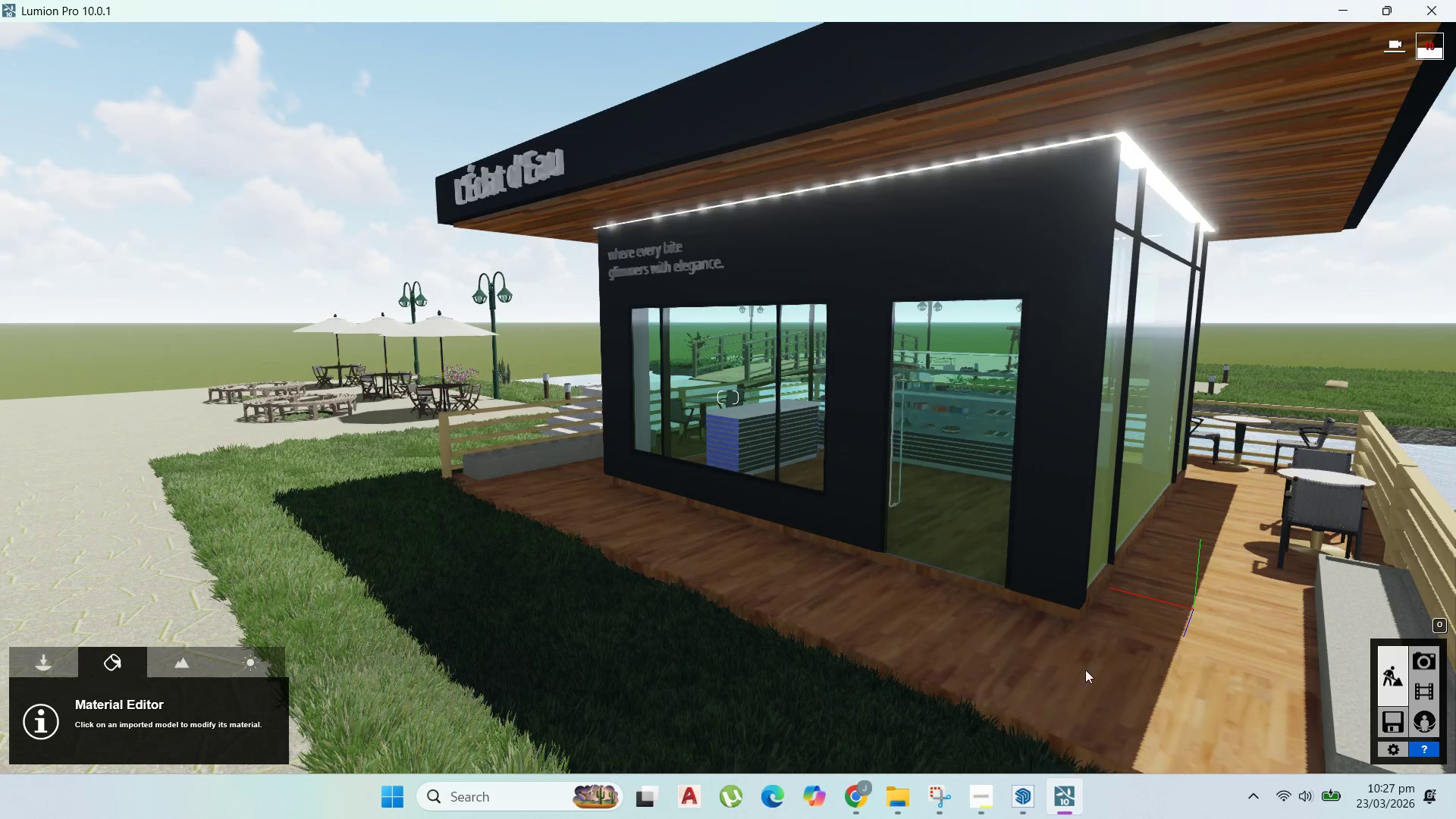 
left_click([934, 607])
 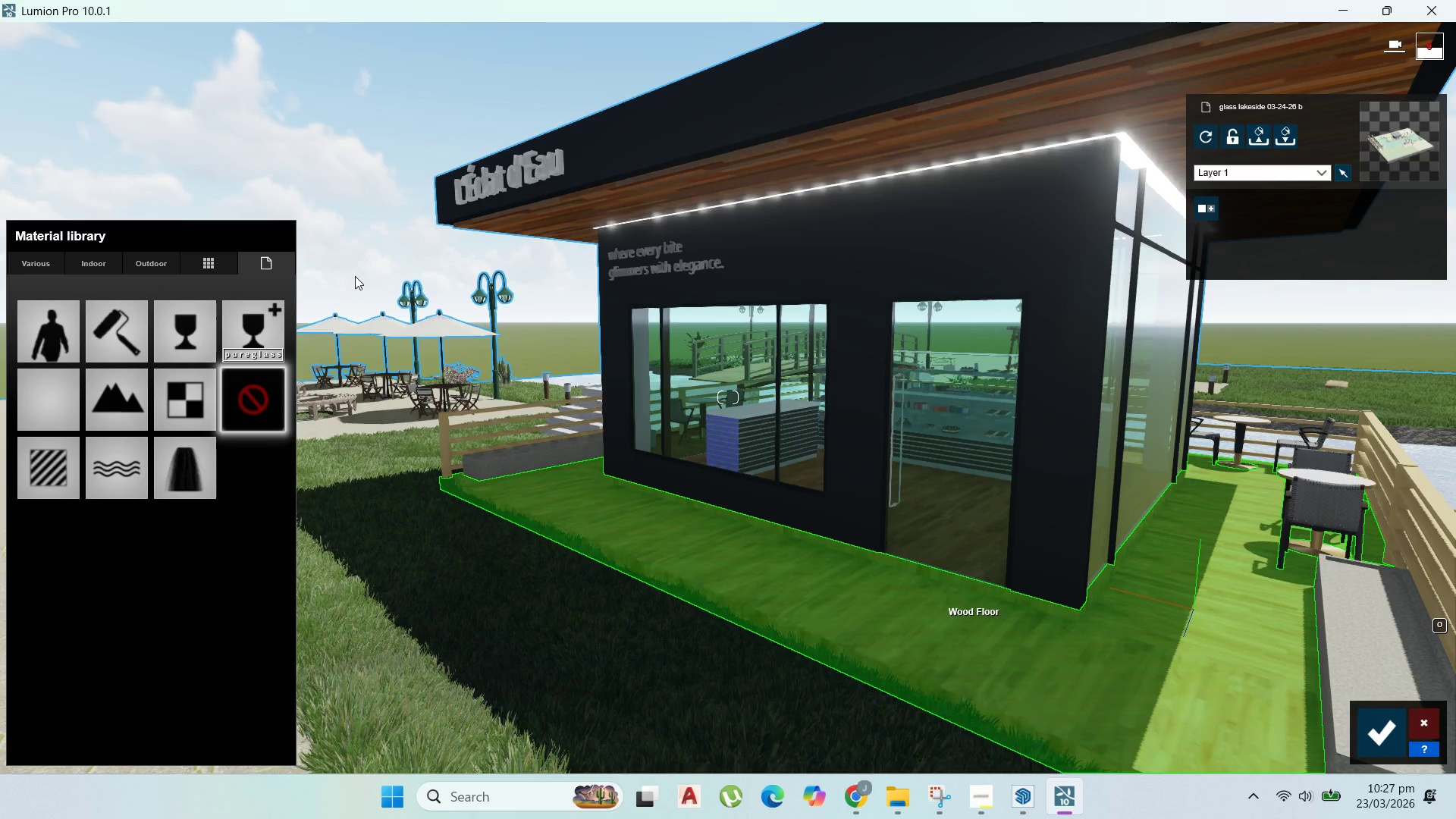 
left_click([94, 260])
 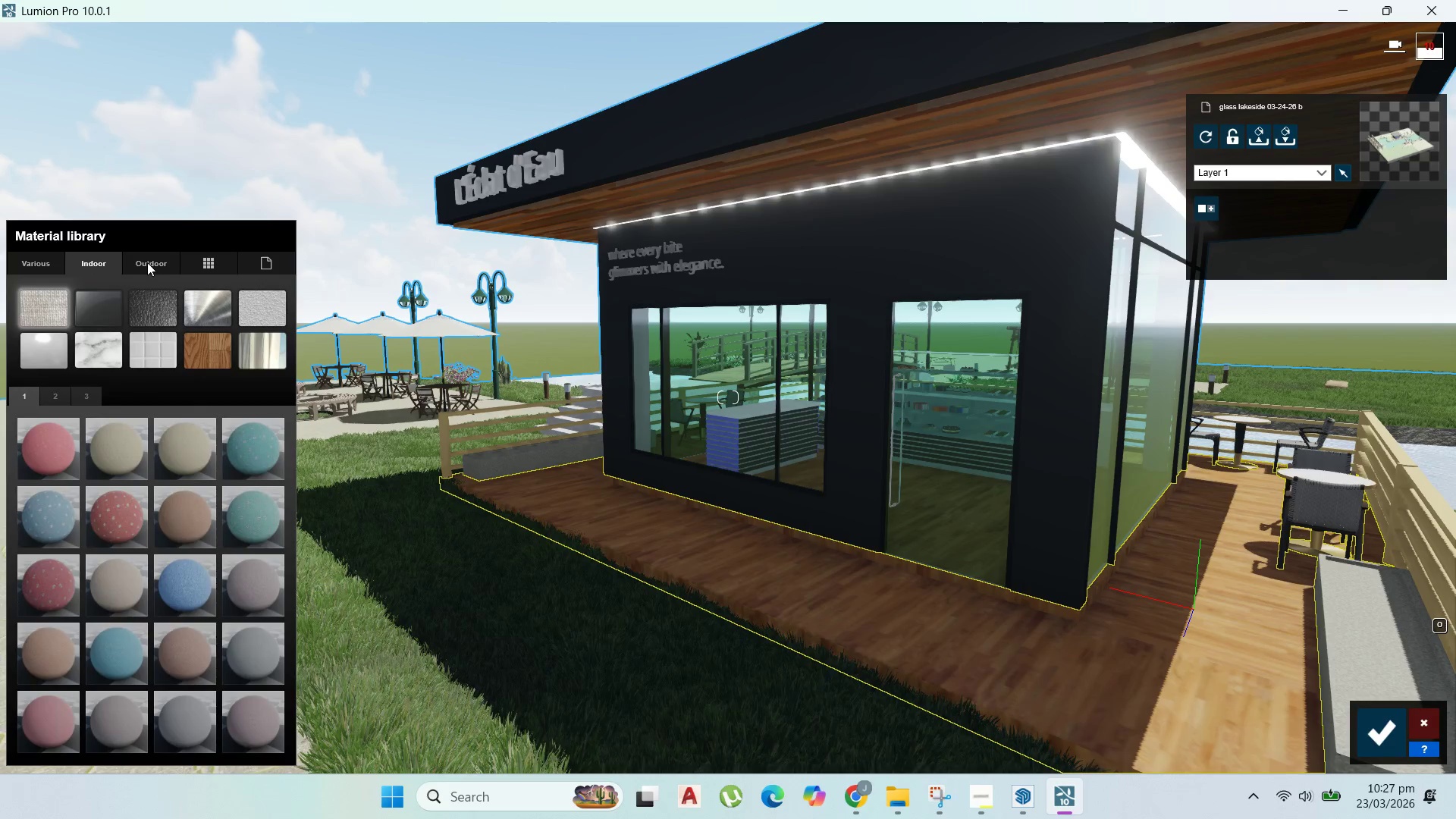 
left_click([148, 262])
 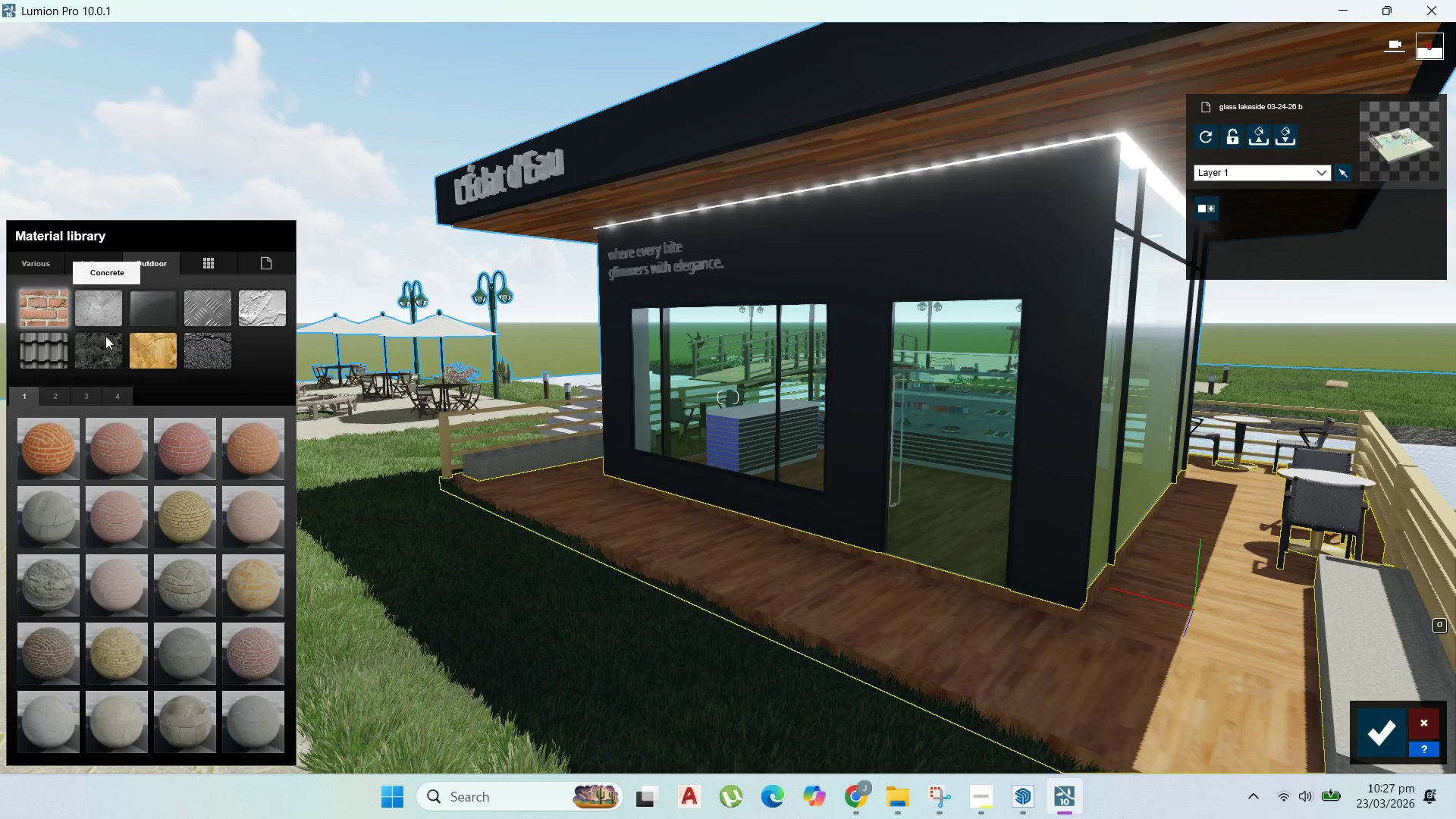 
left_click([133, 343])
 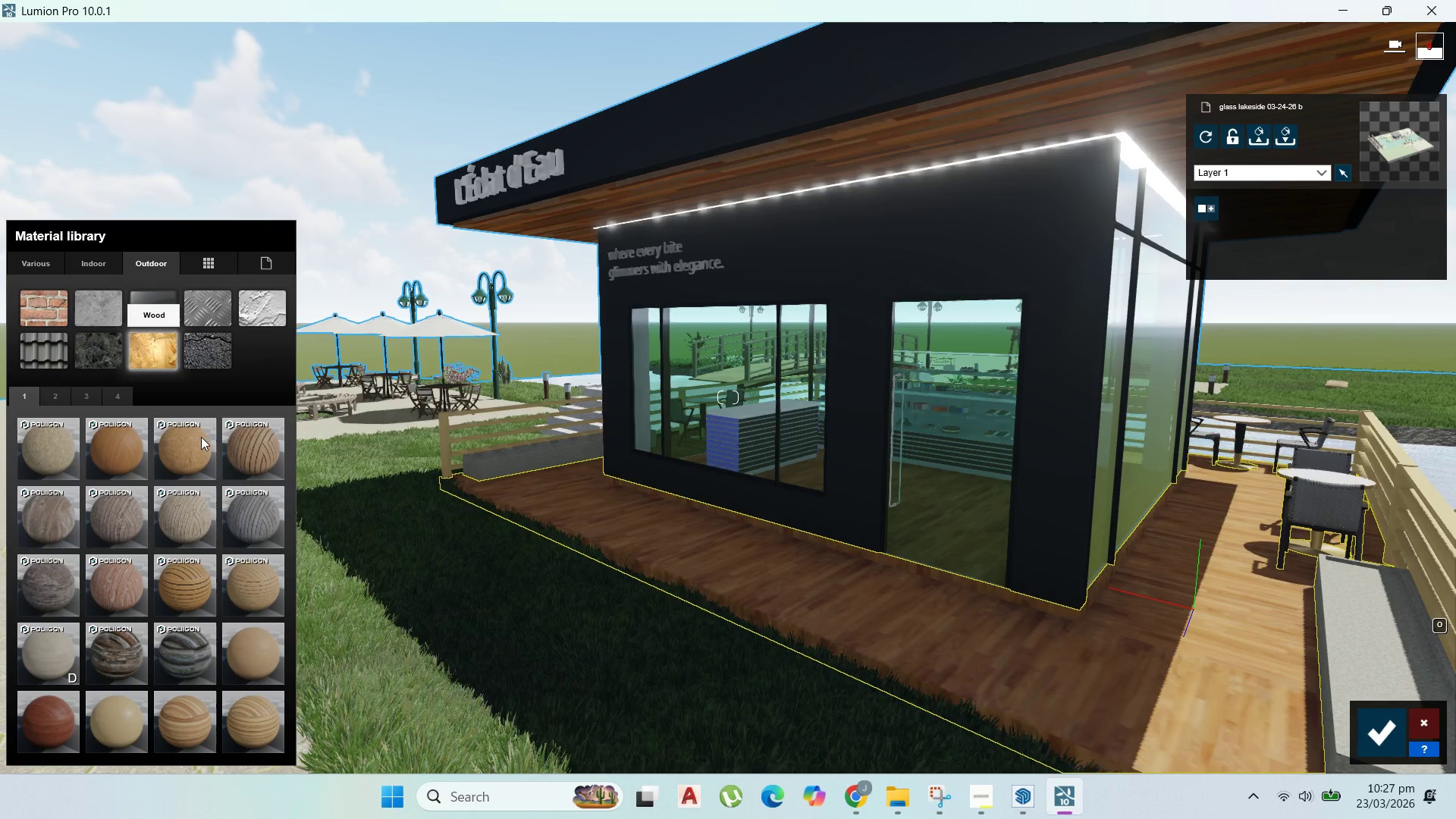 
left_click([263, 462])
 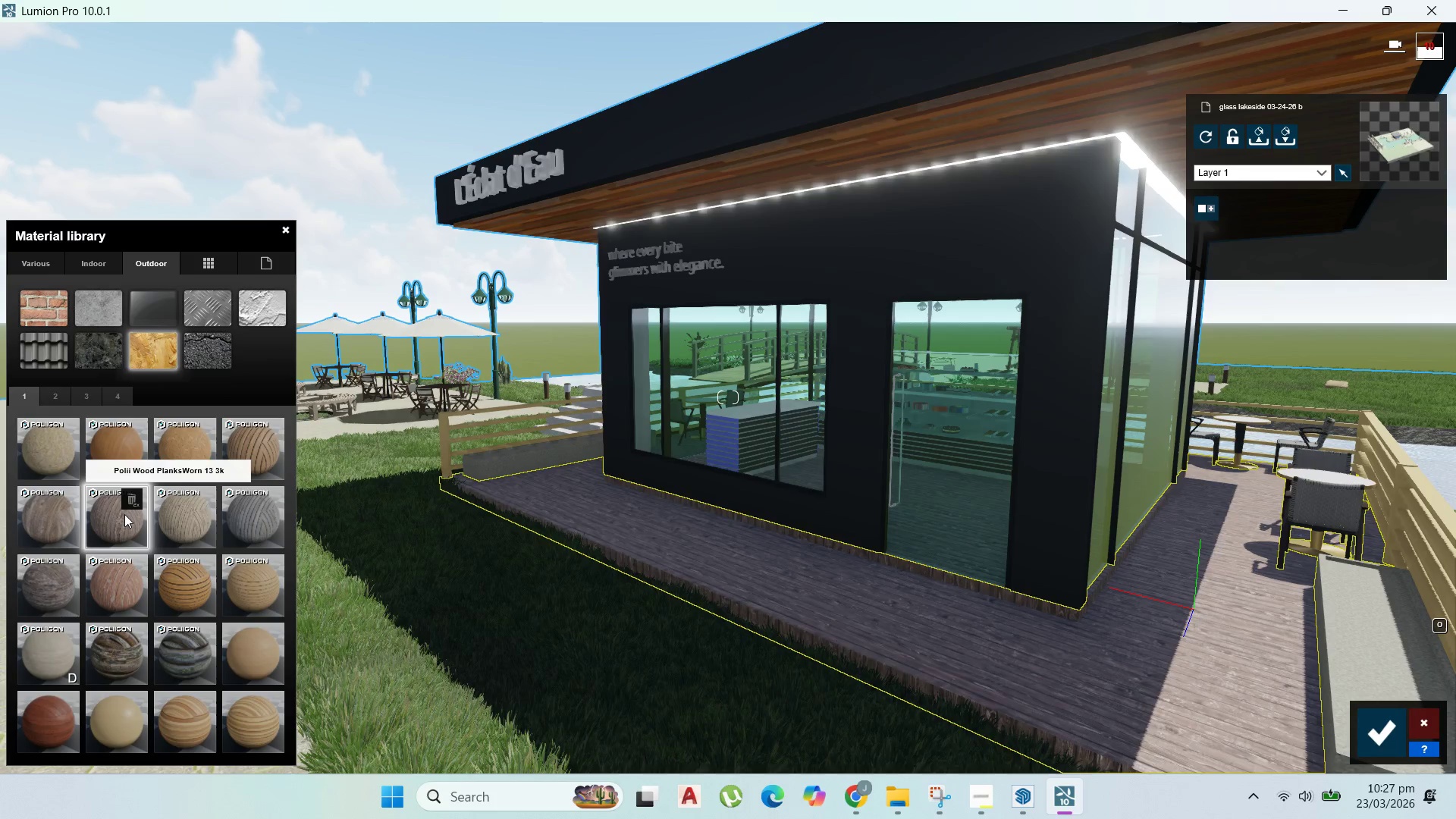 
wait(6.69)
 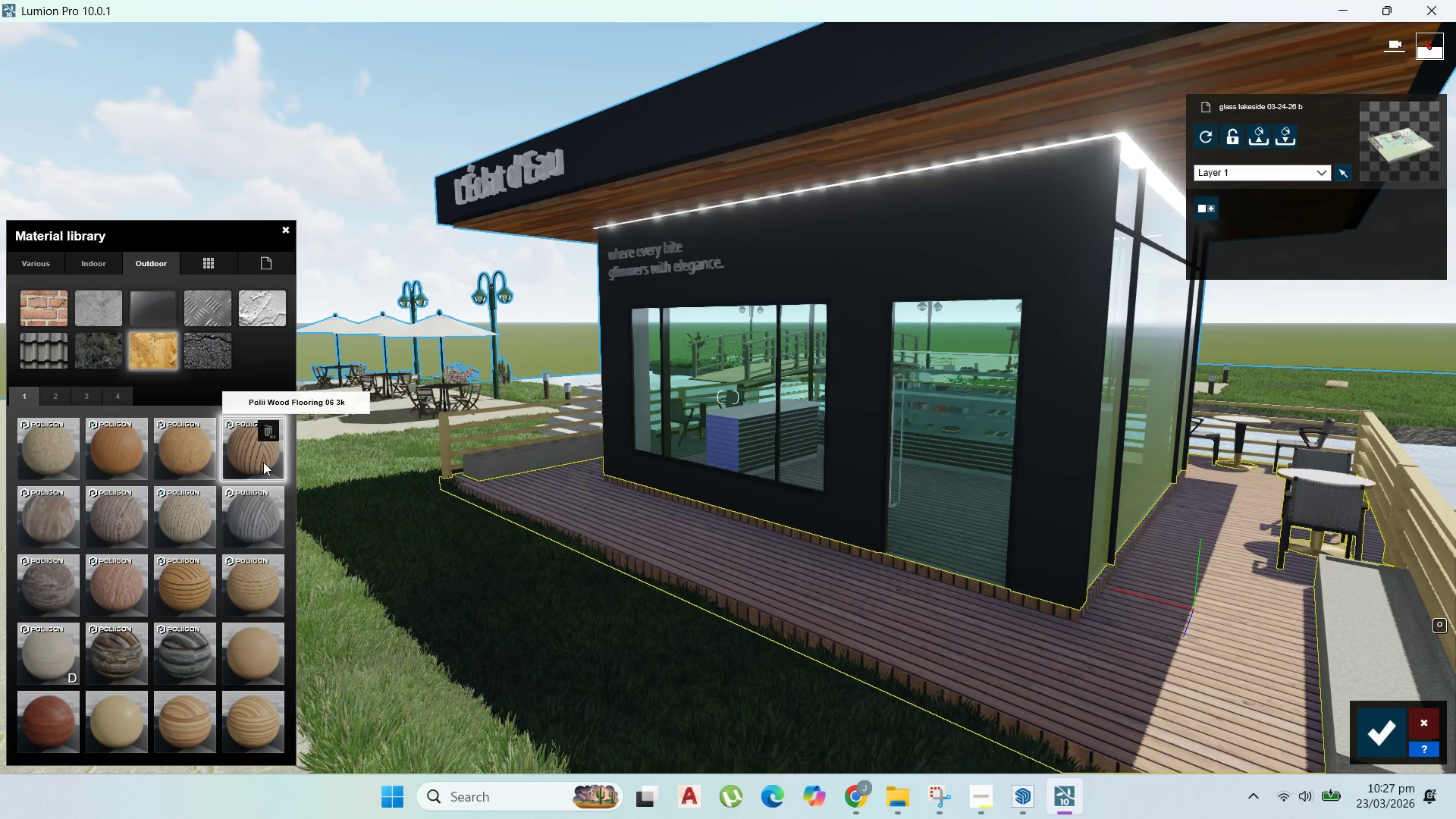 
left_click([176, 580])
 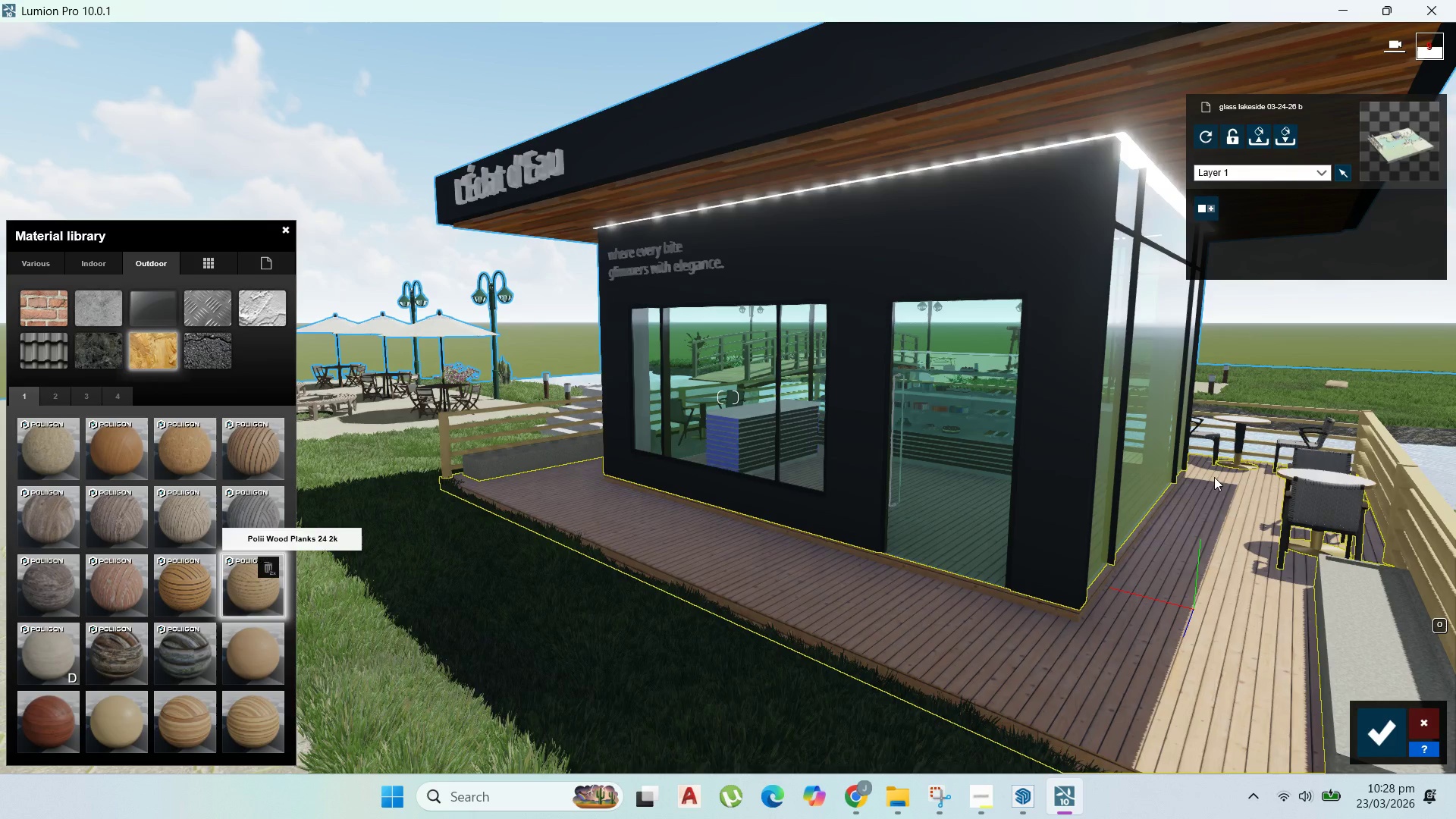 
scroll: coordinate [1032, 400], scroll_direction: down, amount: 5.0
 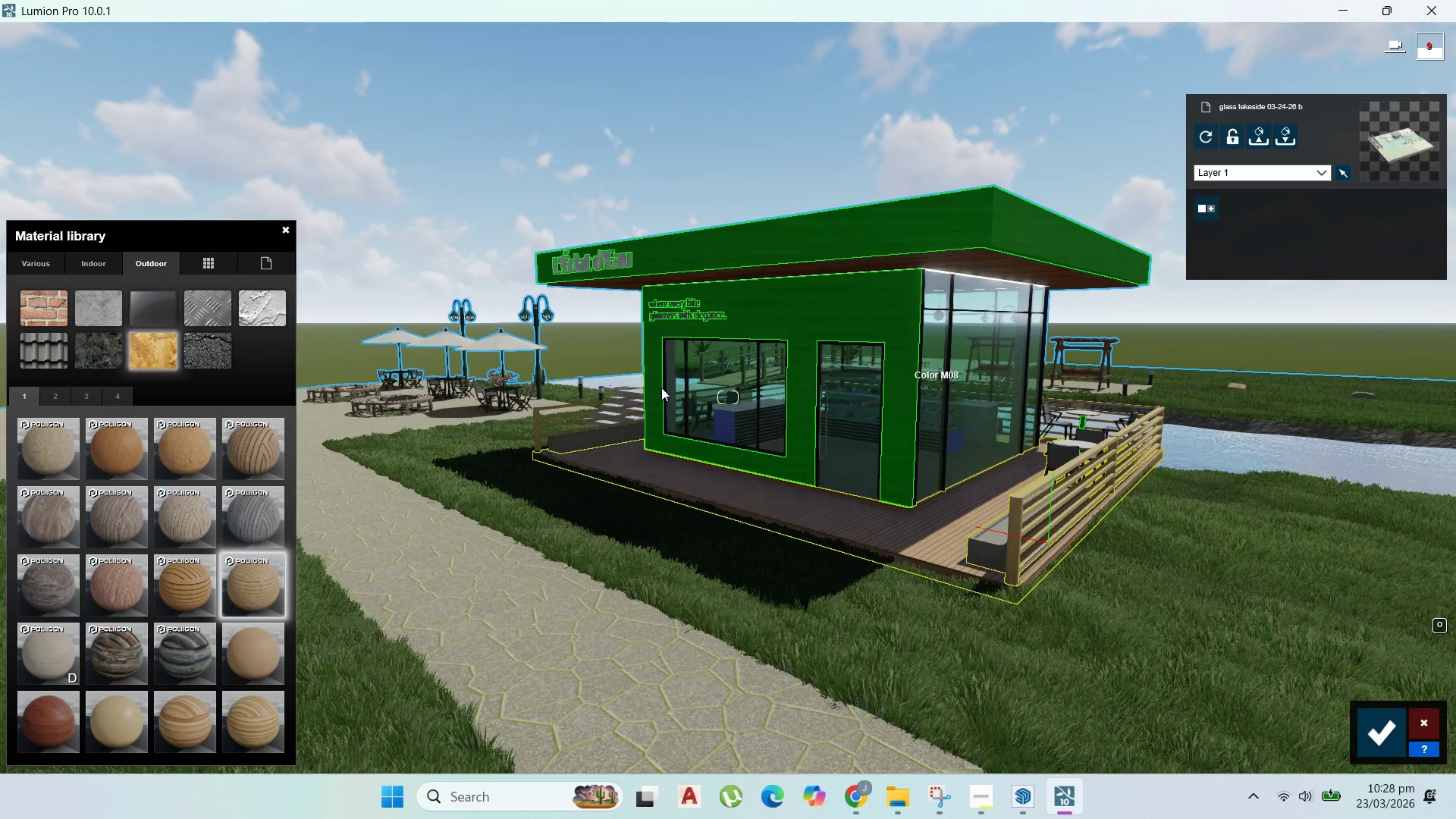 
scroll: coordinate [628, 253], scroll_direction: up, amount: 1.0
 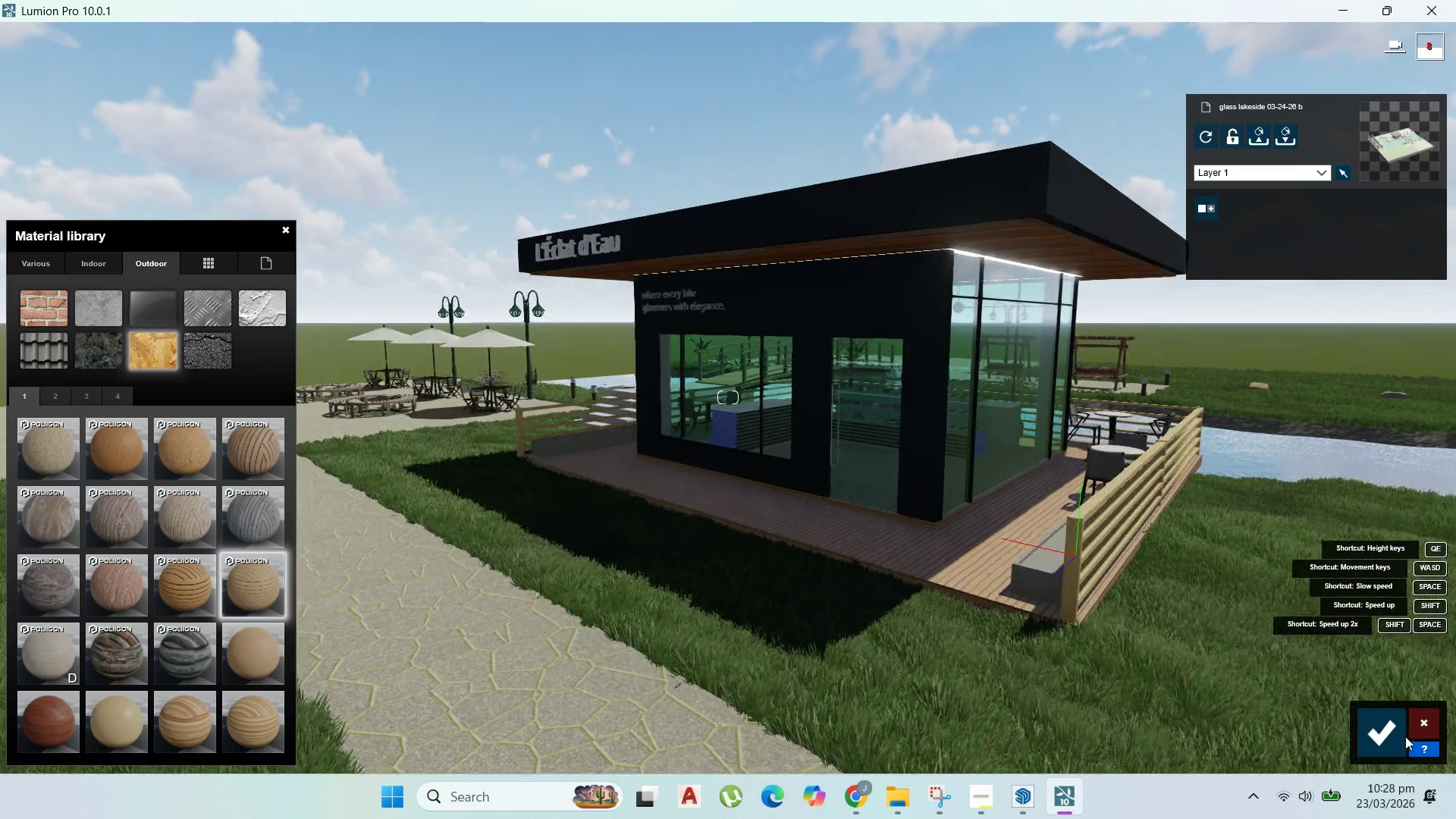 
double_click([1389, 730])
 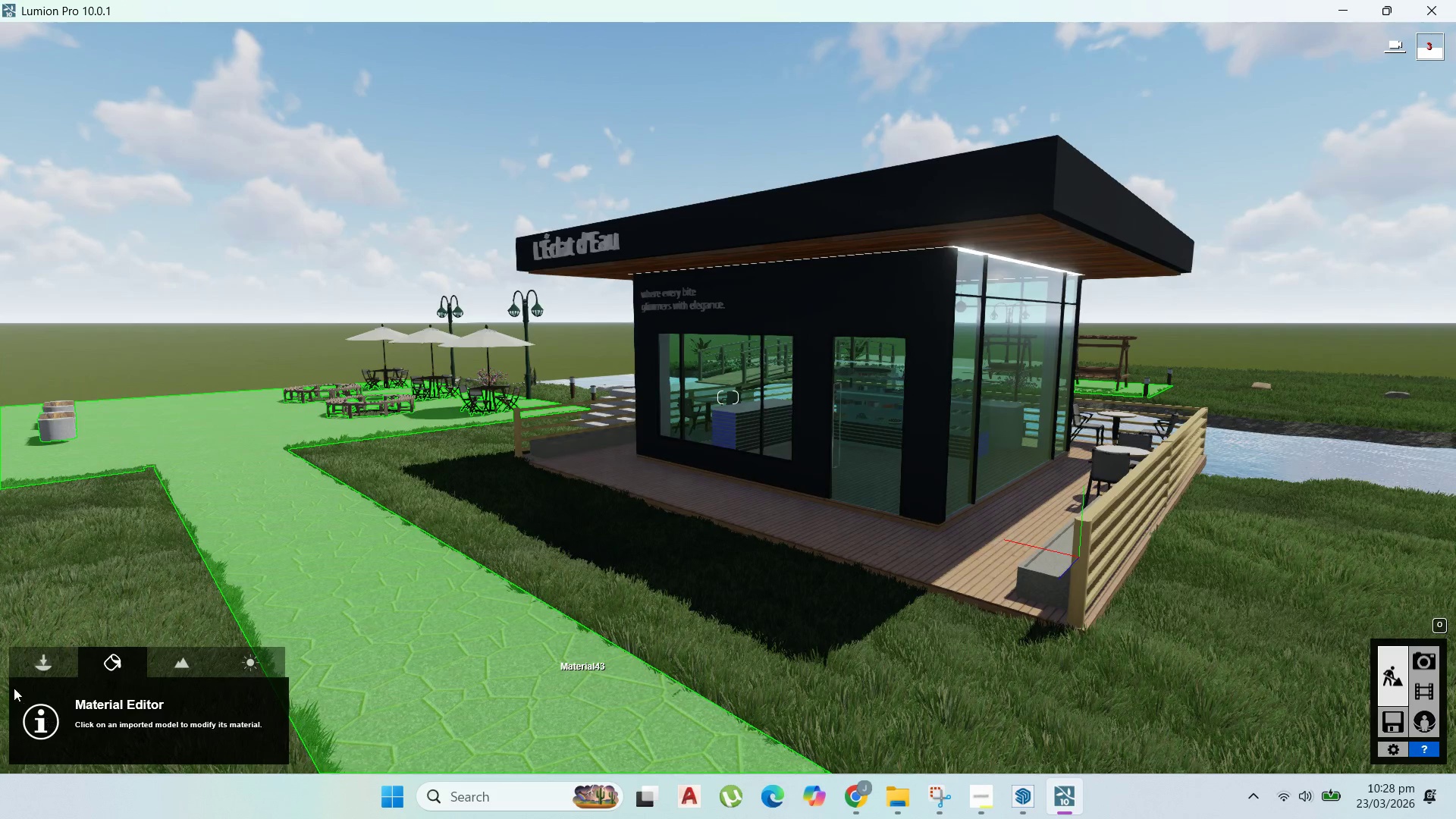 
double_click([36, 669])
 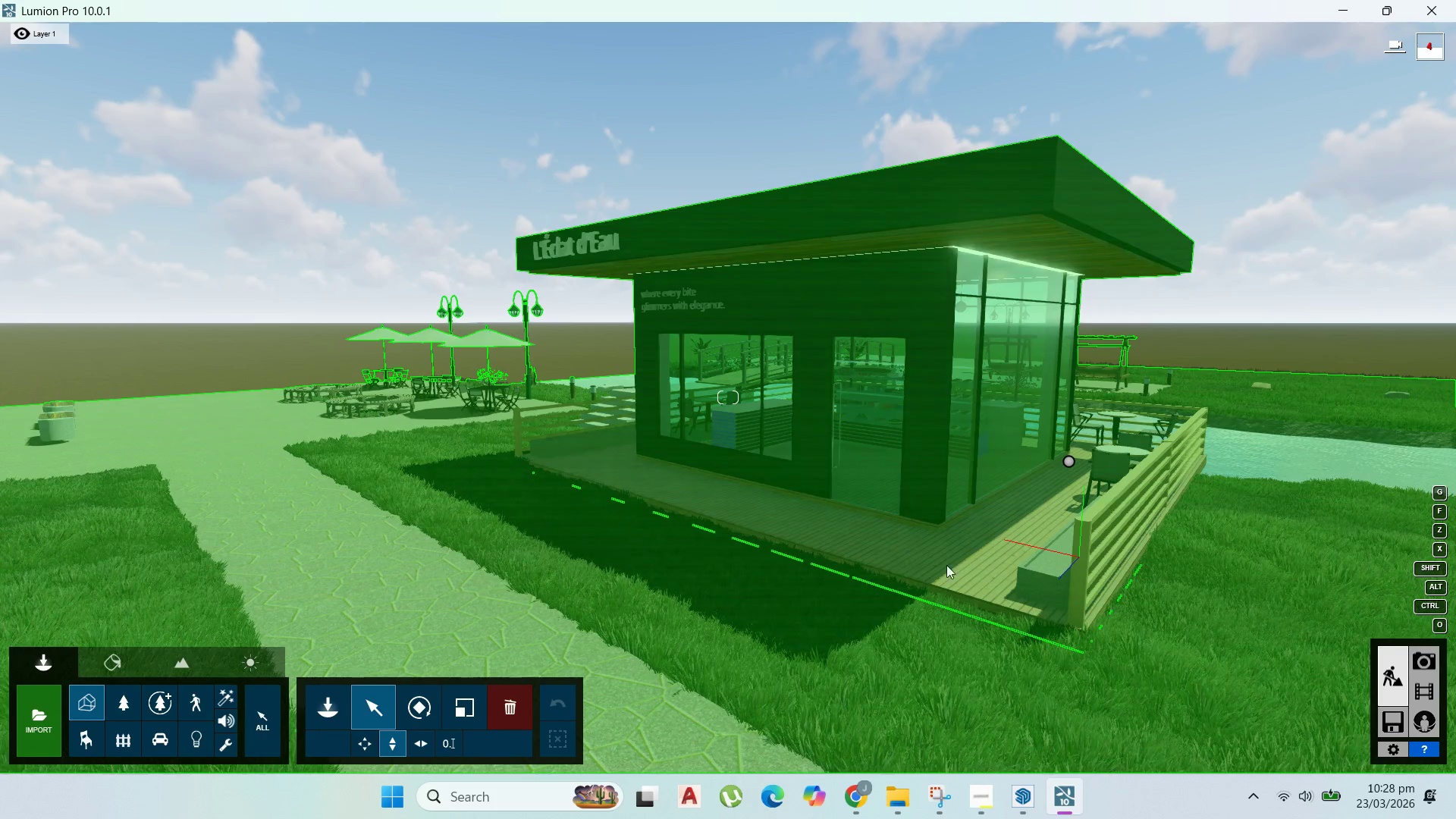 
left_click([1068, 461])
 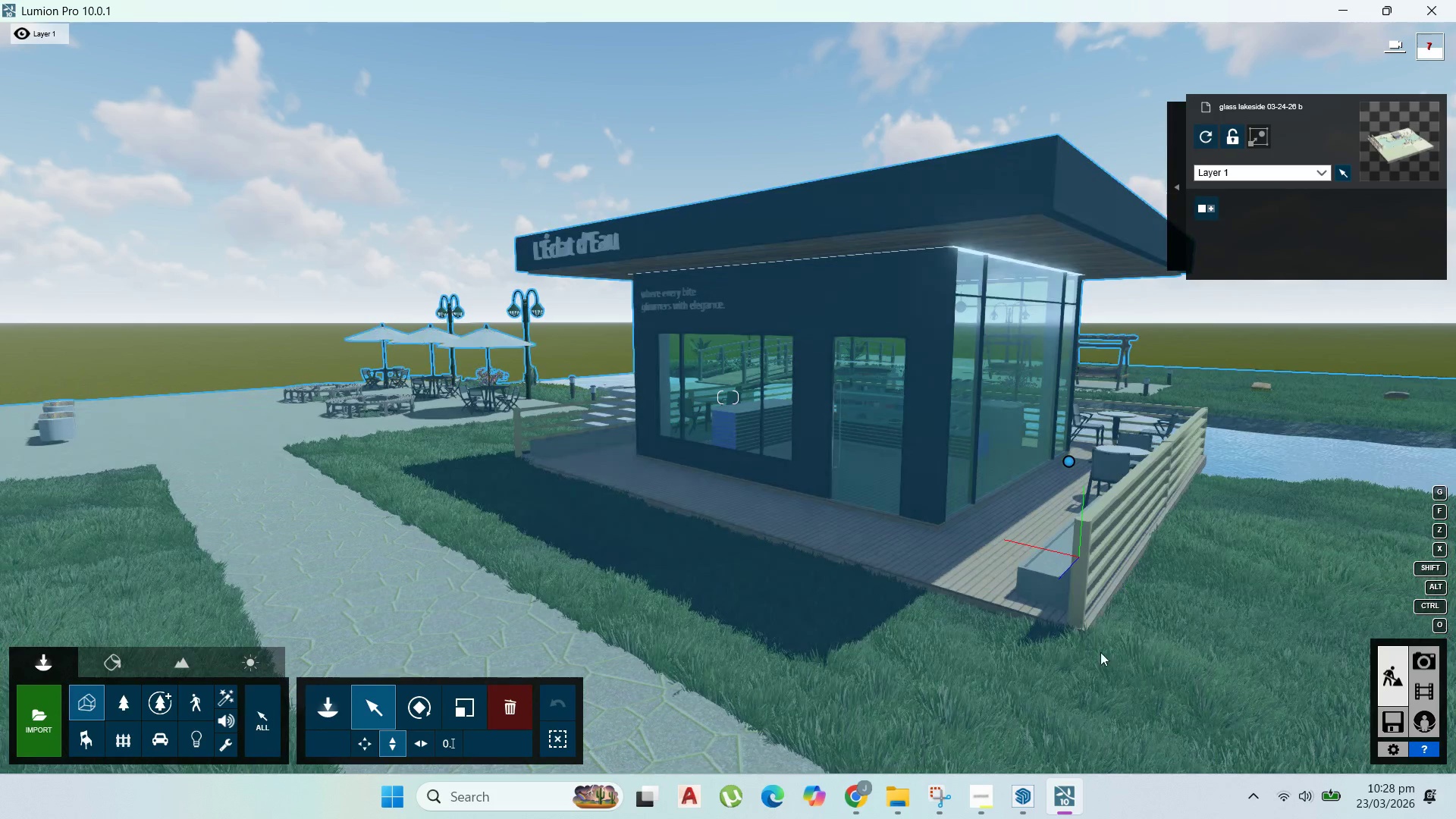 
left_click([1027, 795])
 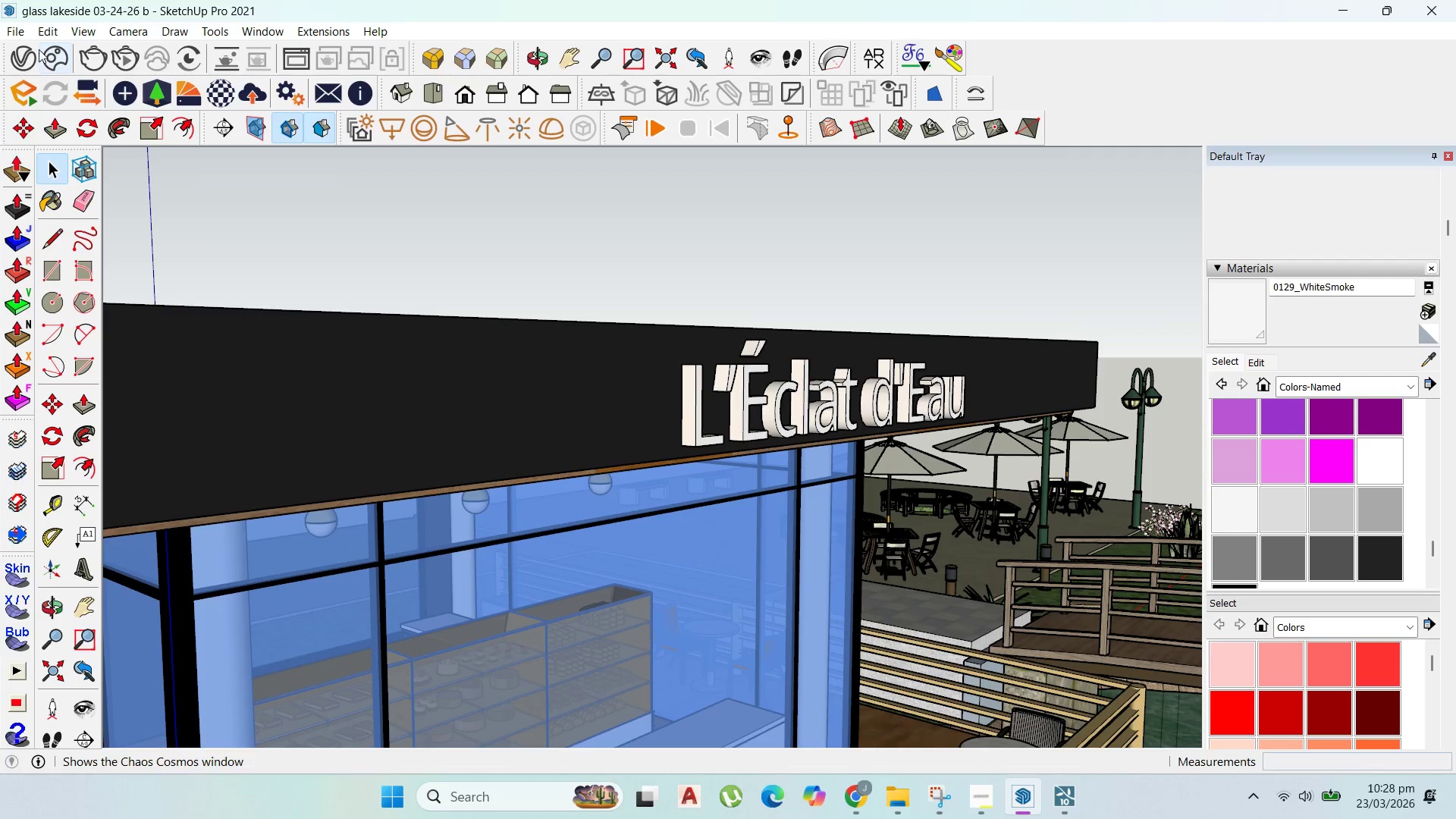 
left_click([11, 36])
 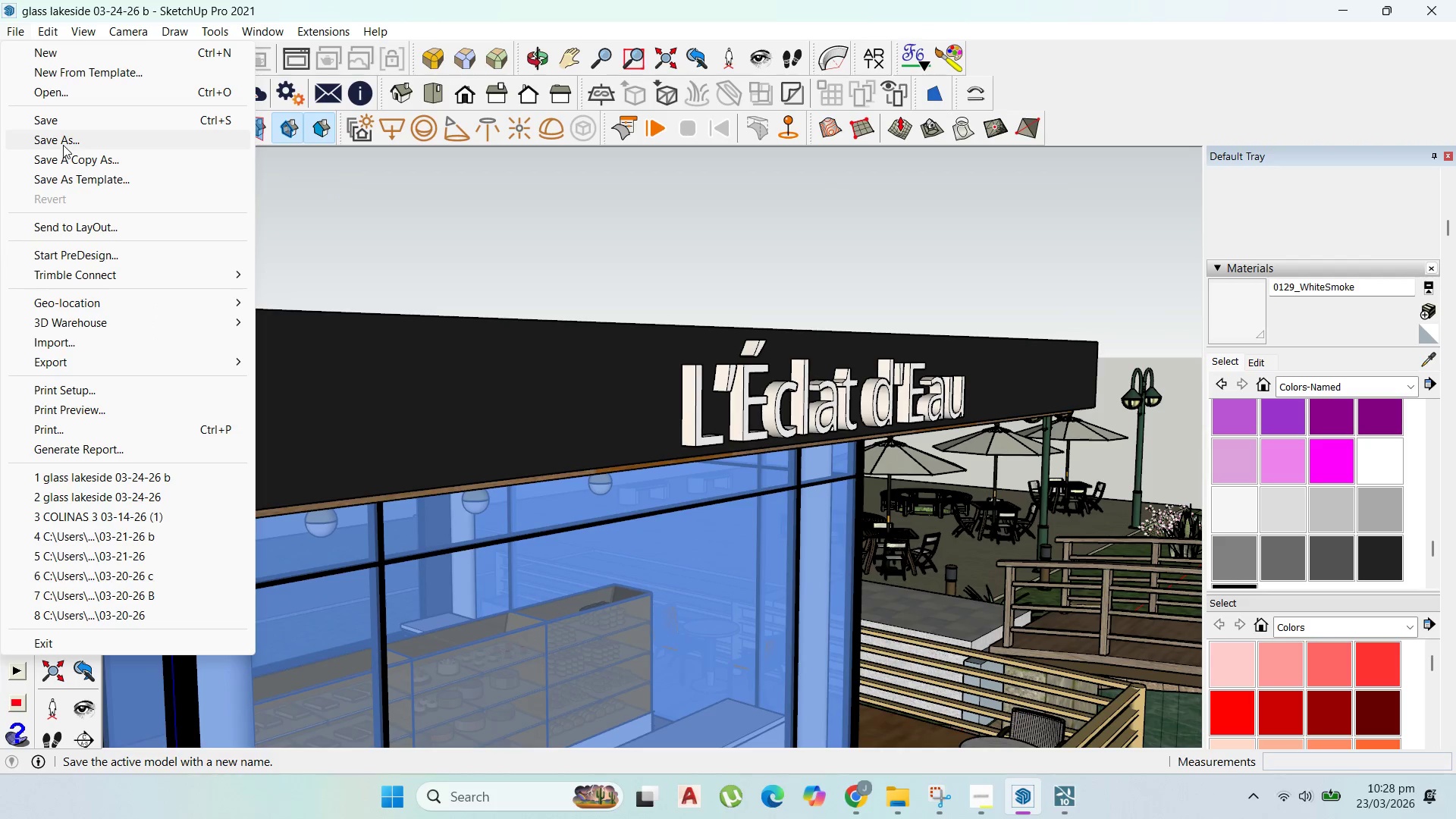 
left_click([64, 141])
 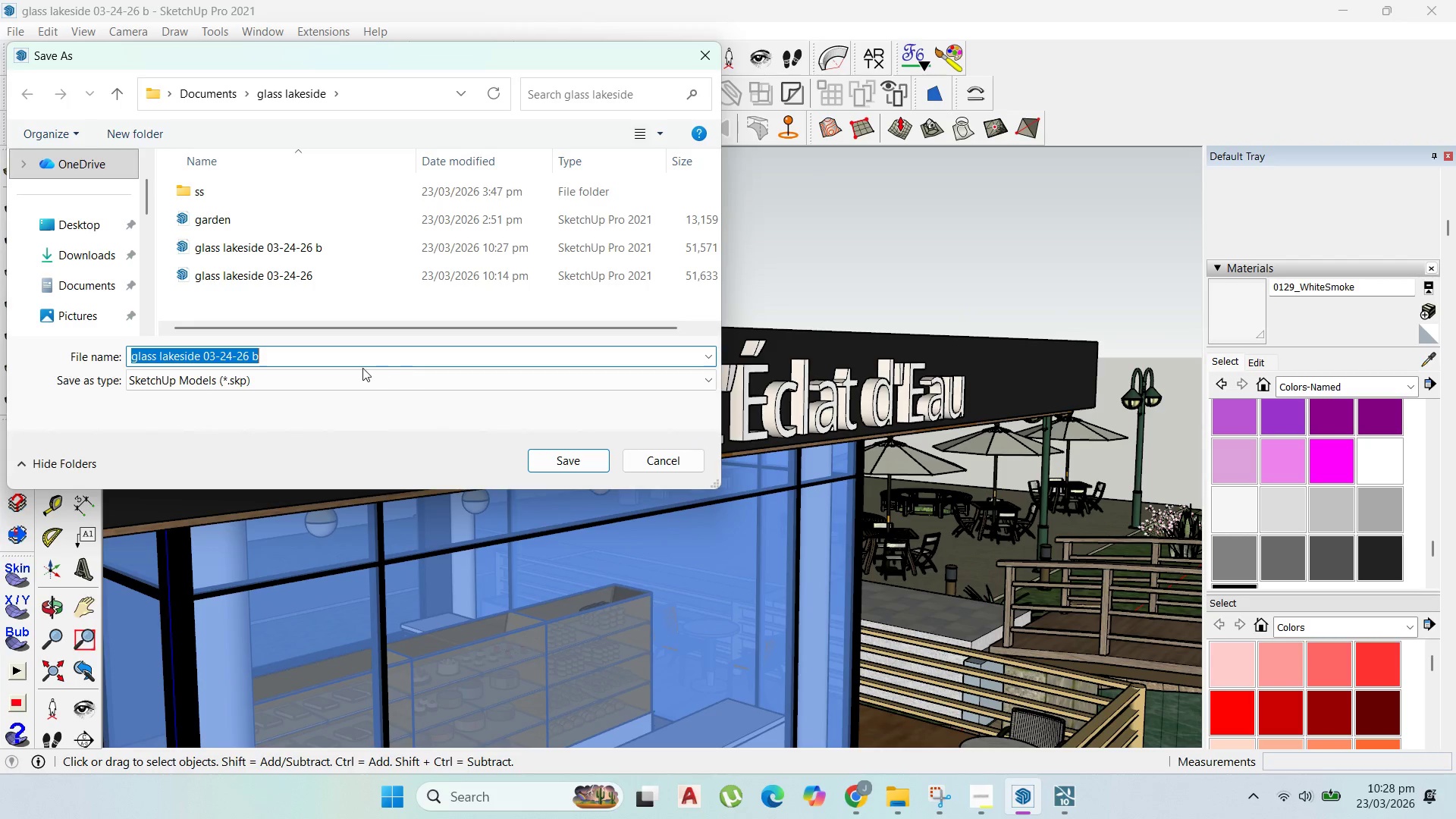 
double_click([360, 377])
 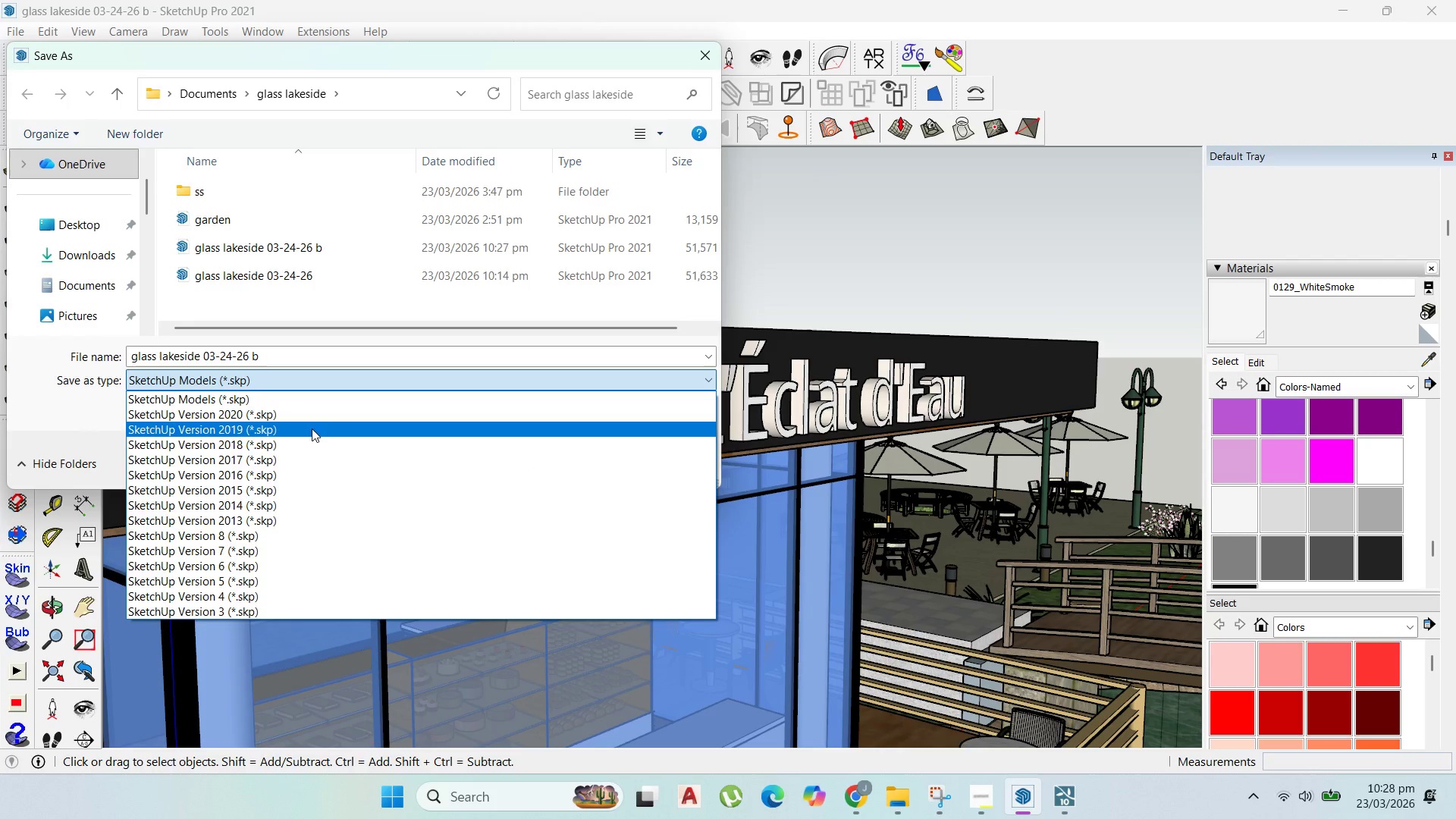 
left_click([312, 428])
 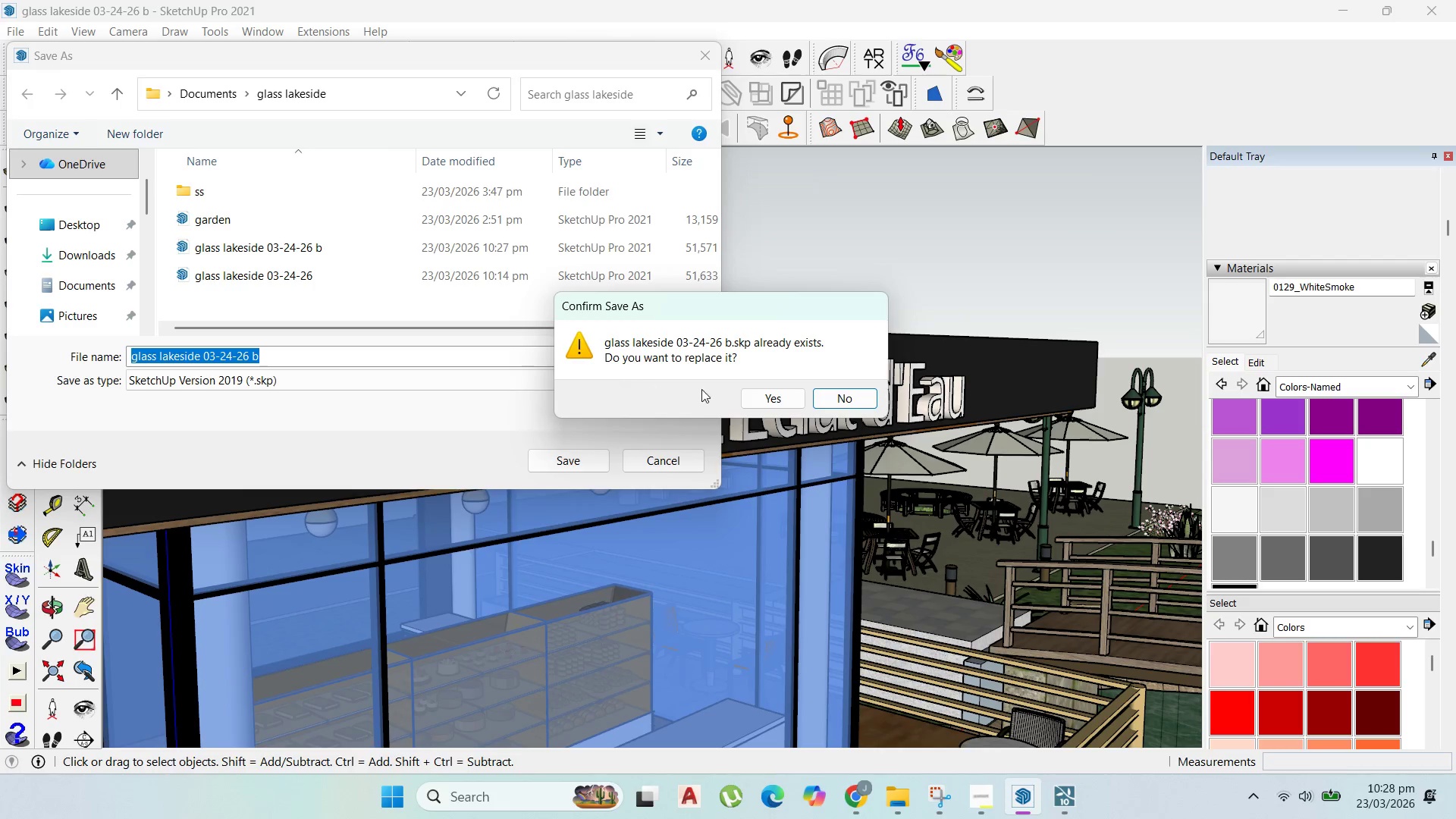 
left_click([753, 396])
 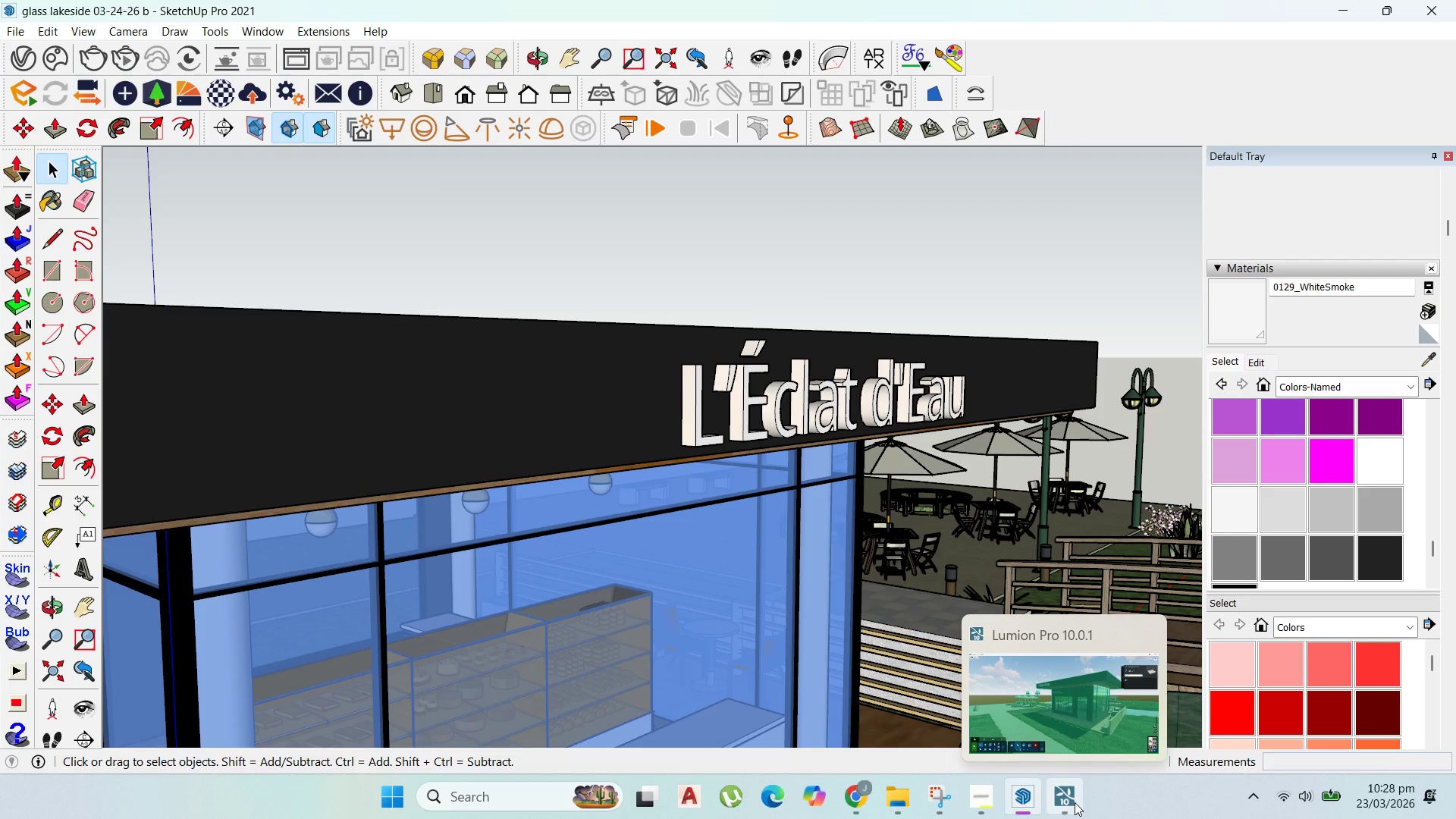 
wait(7.97)
 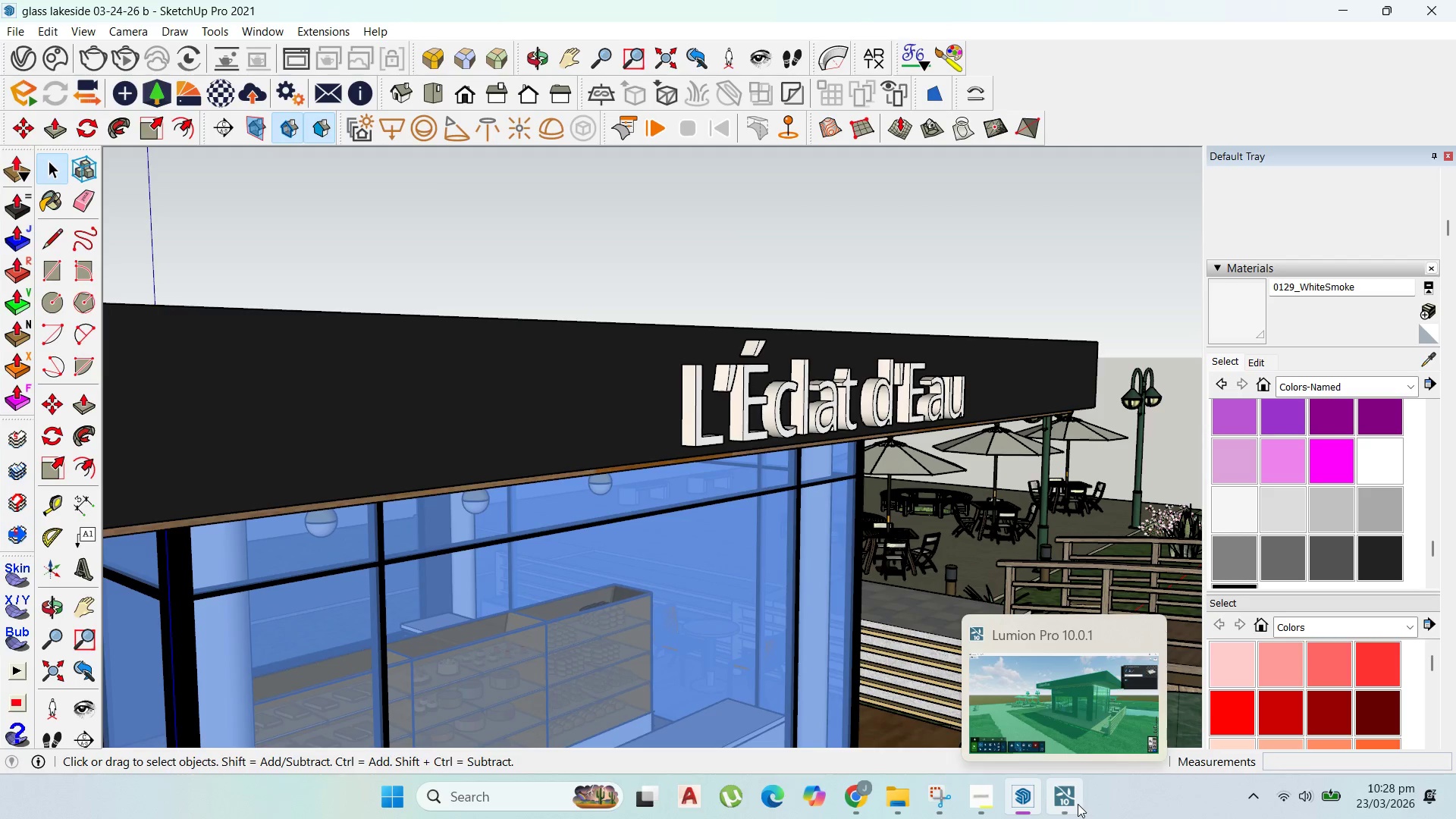 
left_click([1075, 802])
 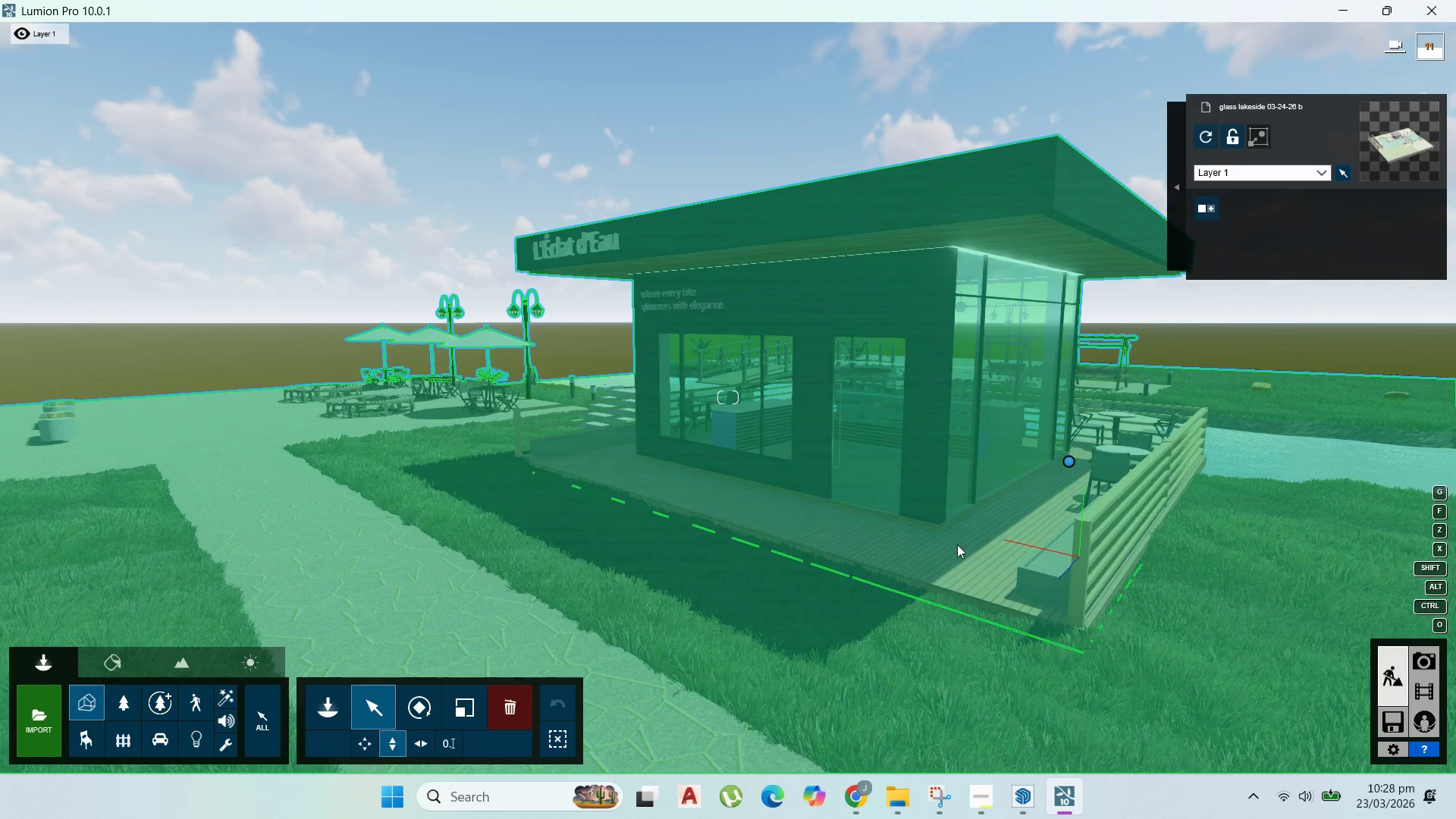 
right_click([940, 532])
 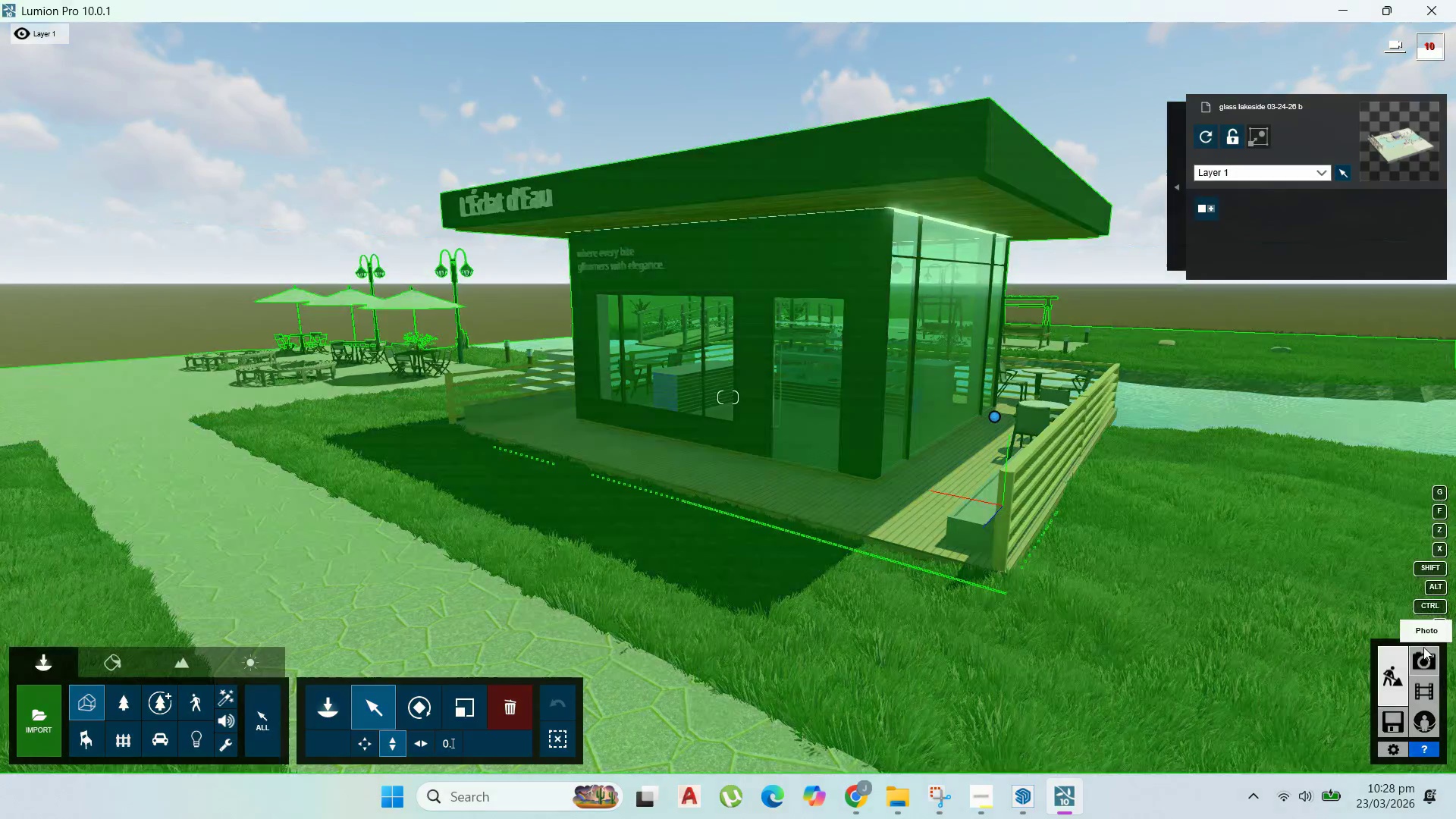 
double_click([1423, 650])
 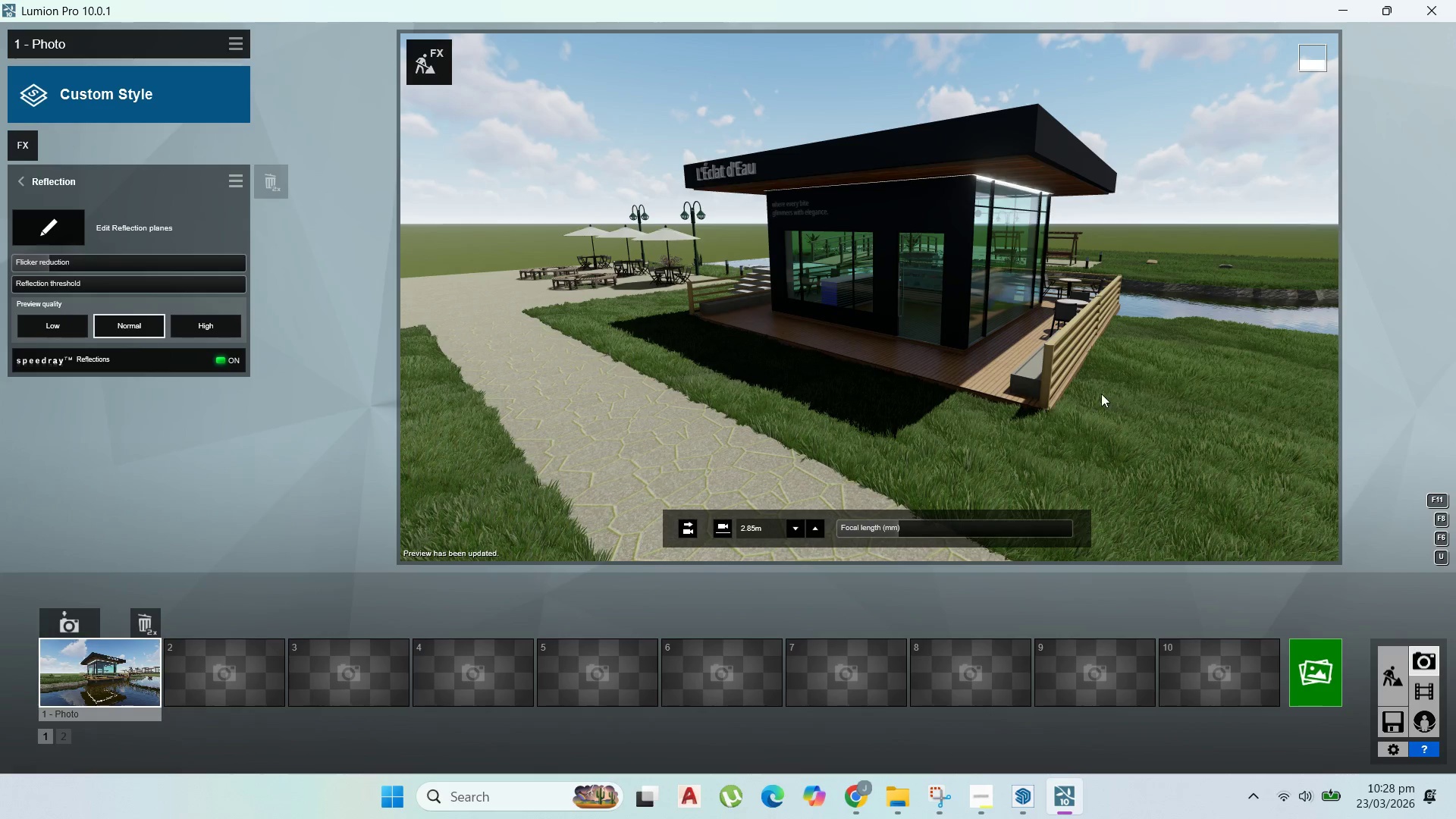 
wait(7.3)
 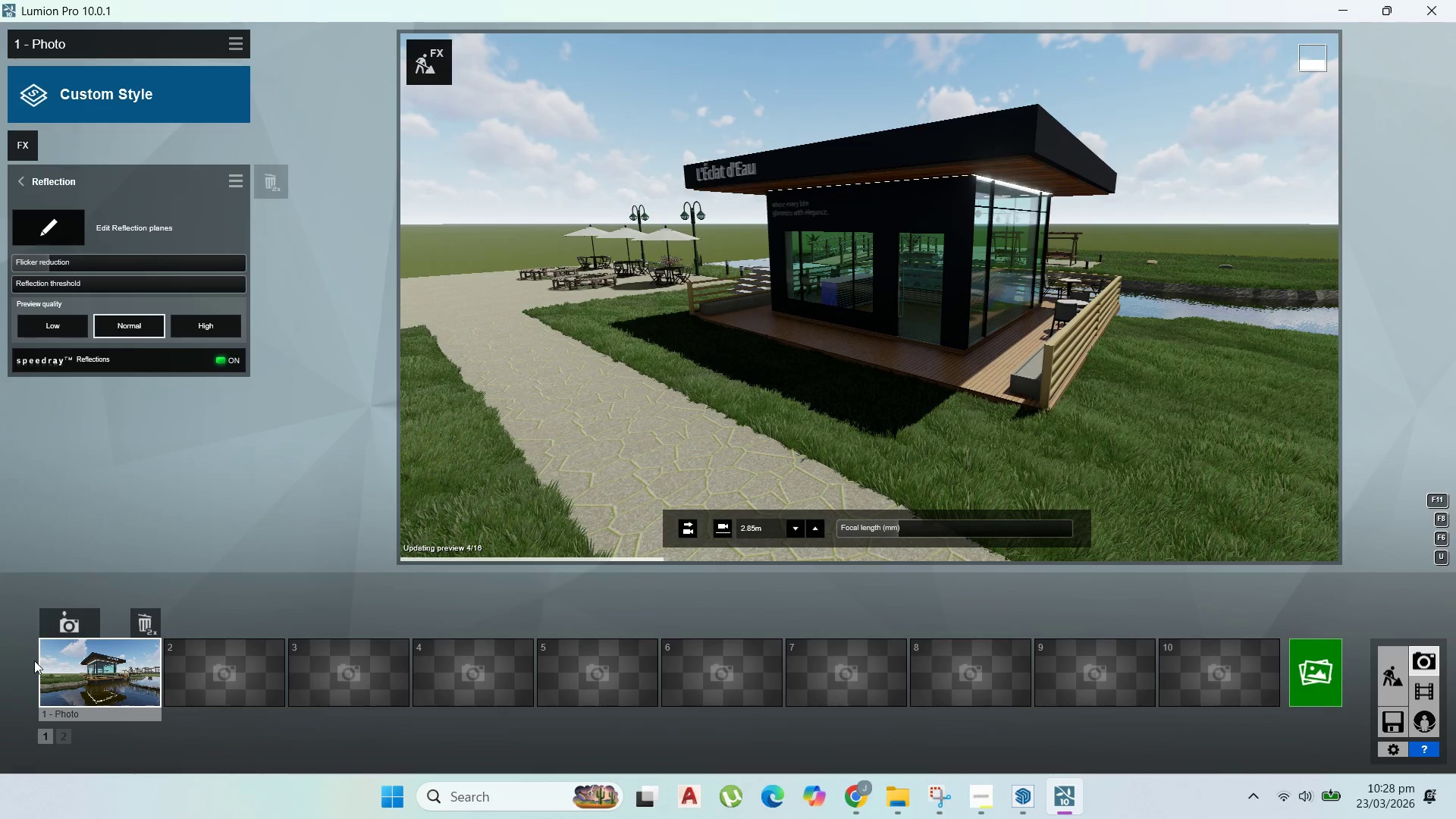 
double_click([1390, 679])
 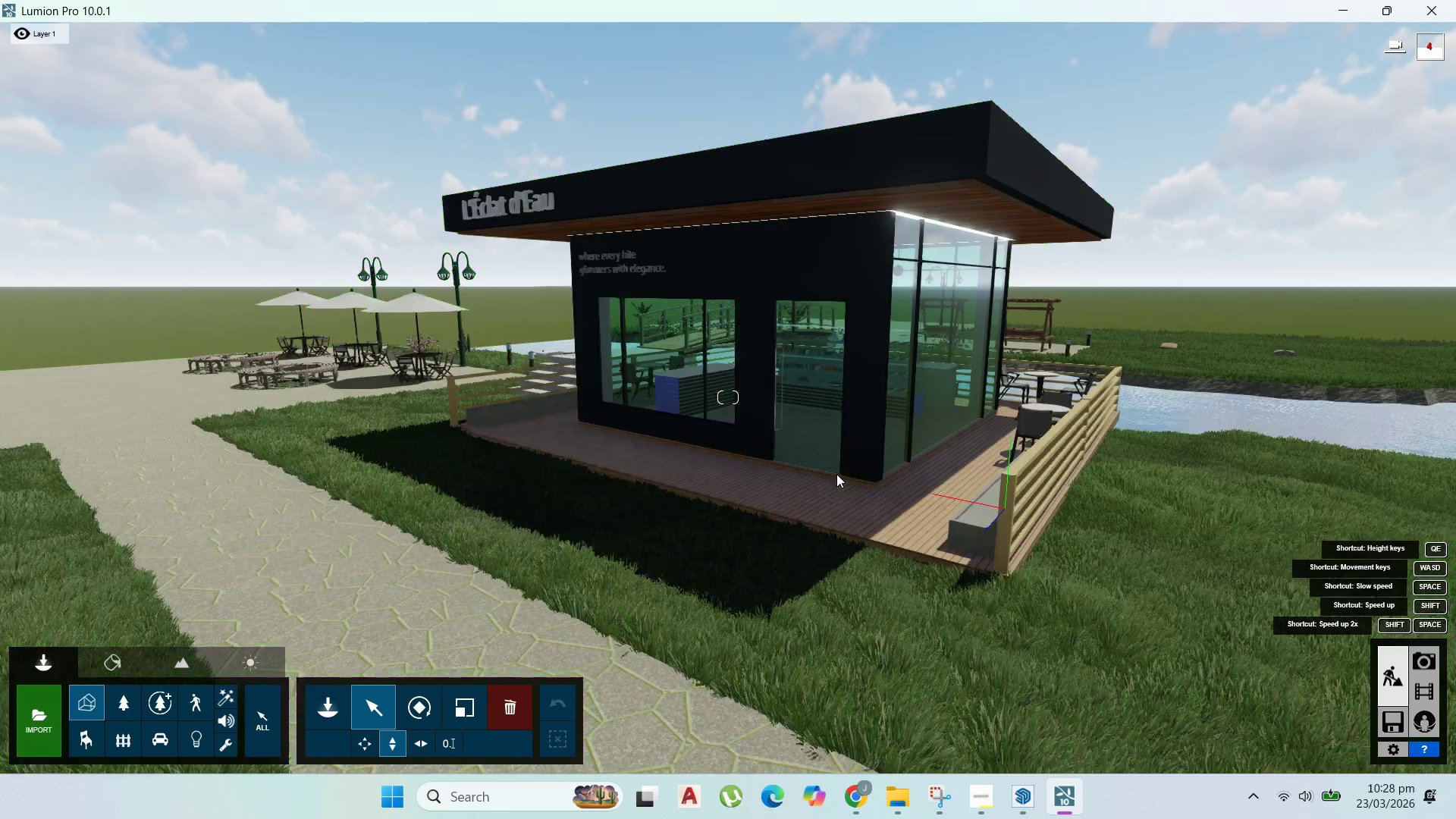 
scroll: coordinate [855, 483], scroll_direction: up, amount: 2.0
 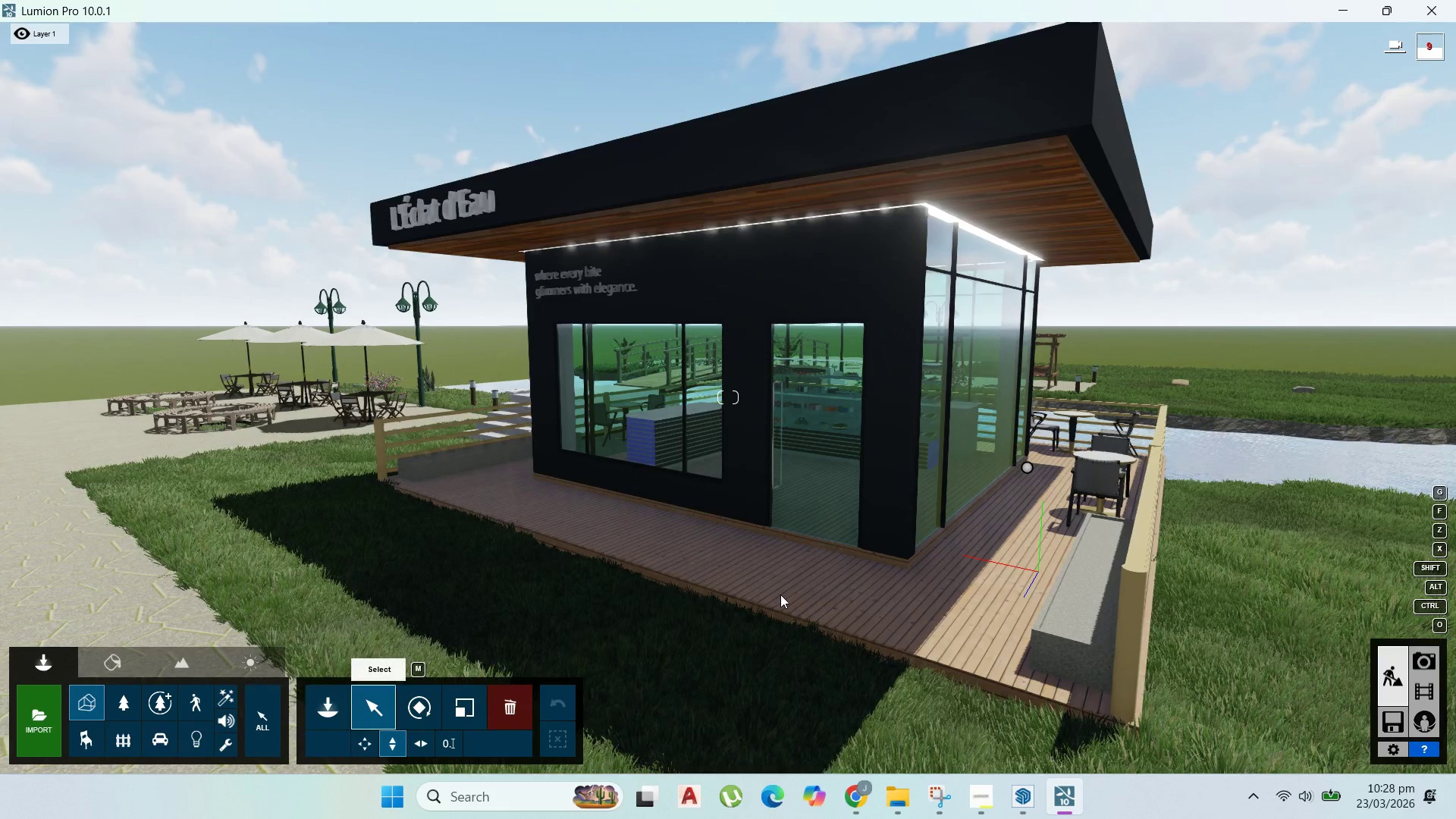 
left_click([1031, 466])
 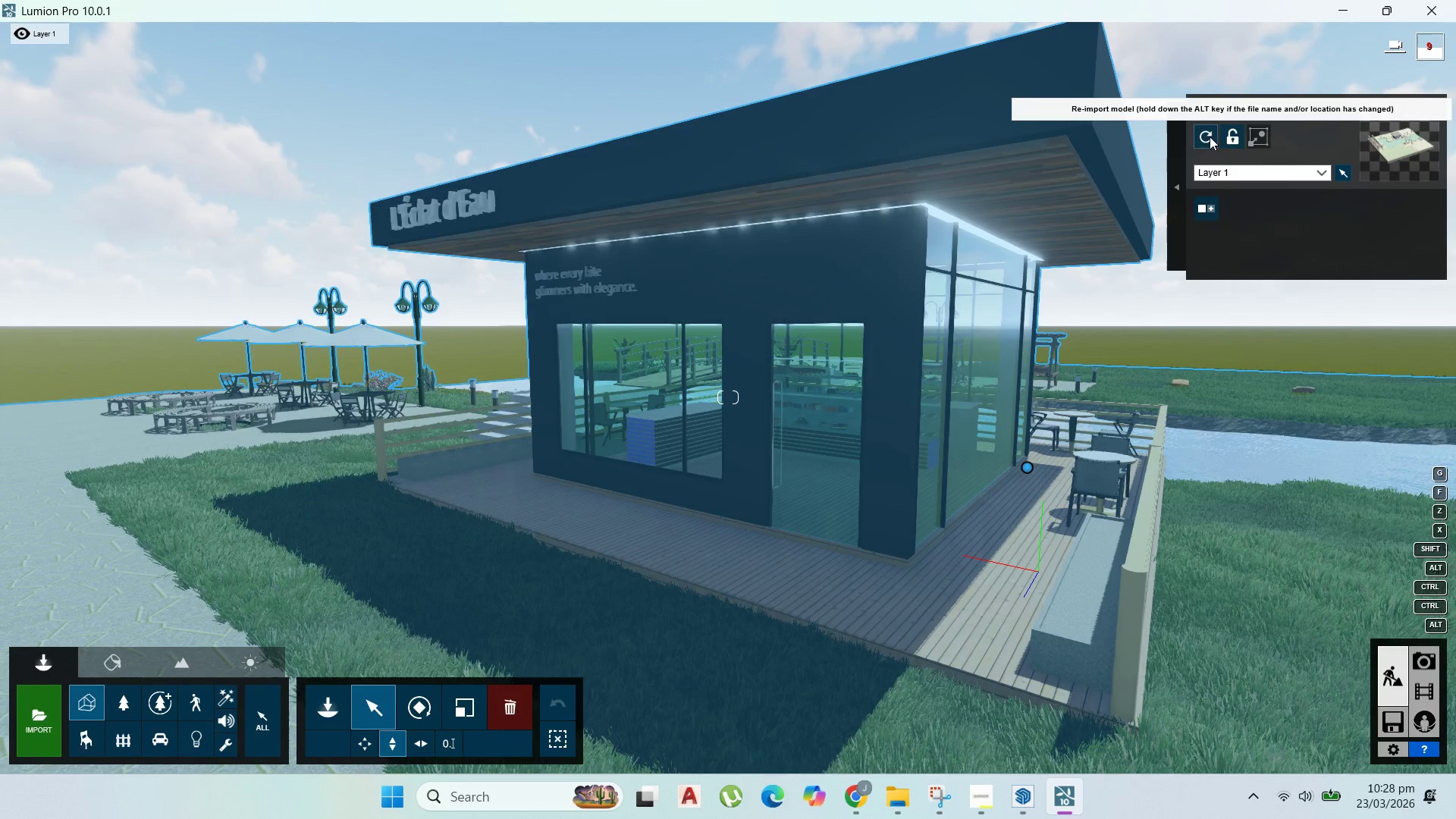 
left_click([1212, 136])
 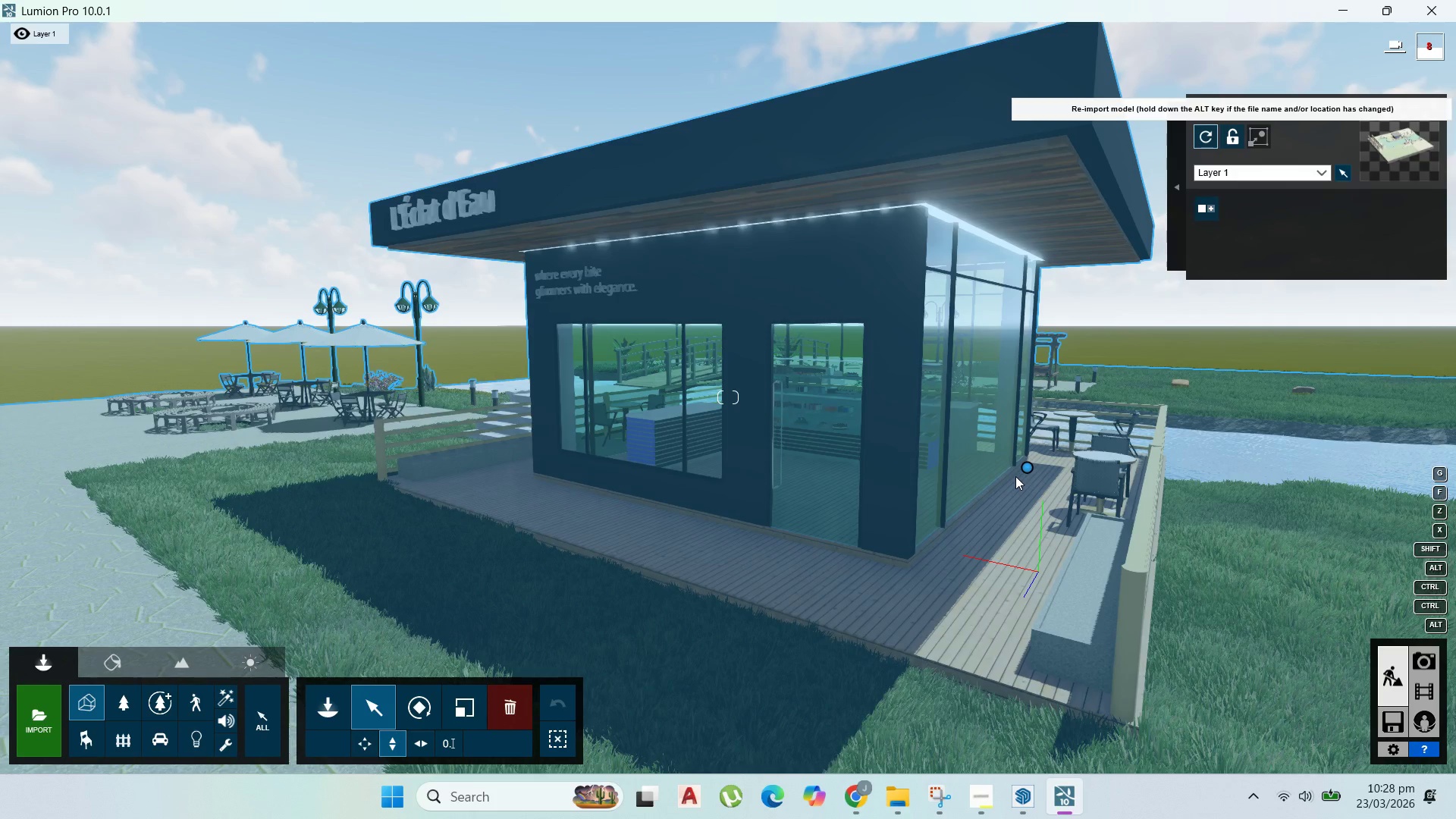 
wait(8.84)
 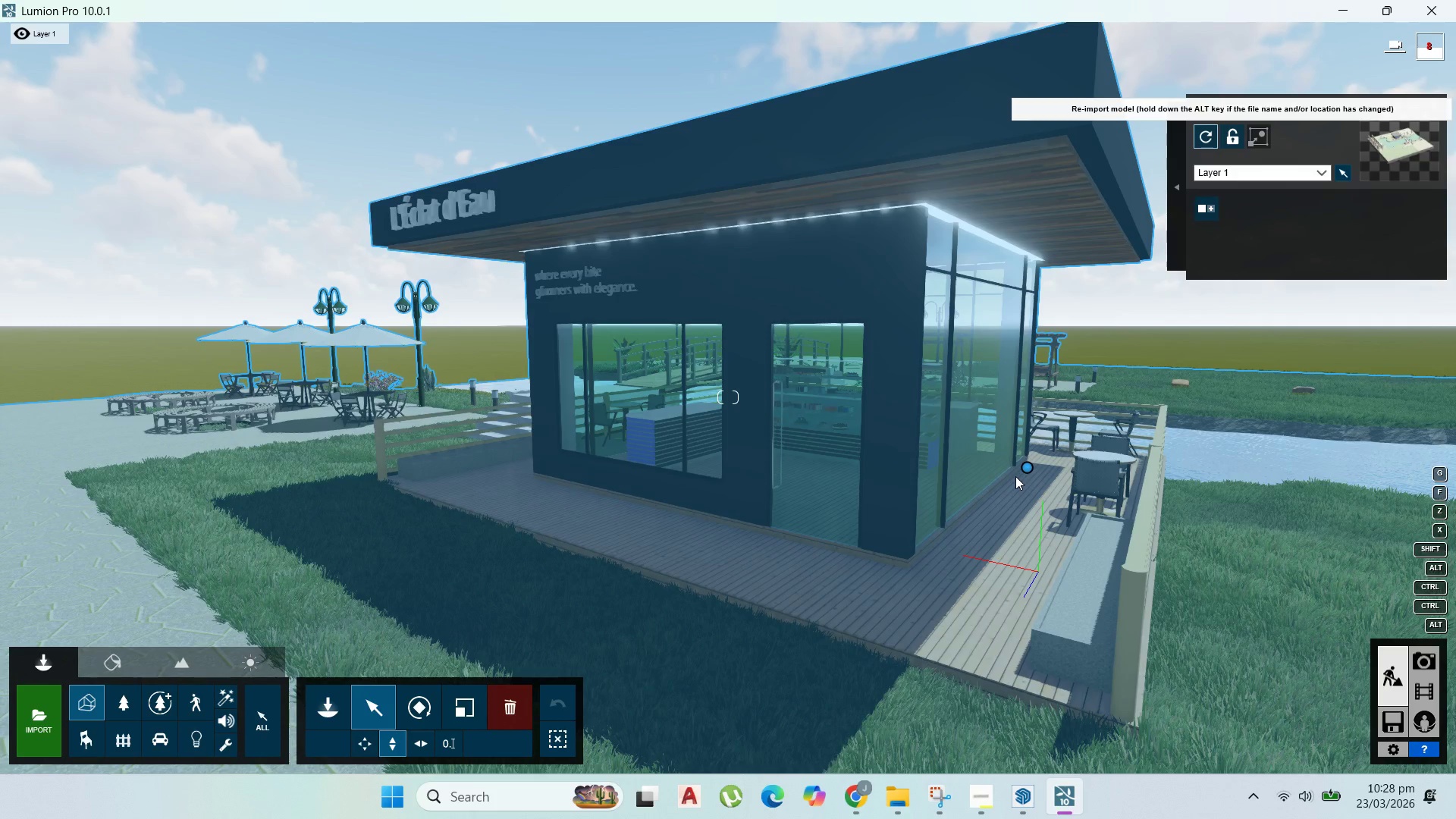 
left_click_drag(start_coordinate=[1040, 443], to_coordinate=[1028, 799])
 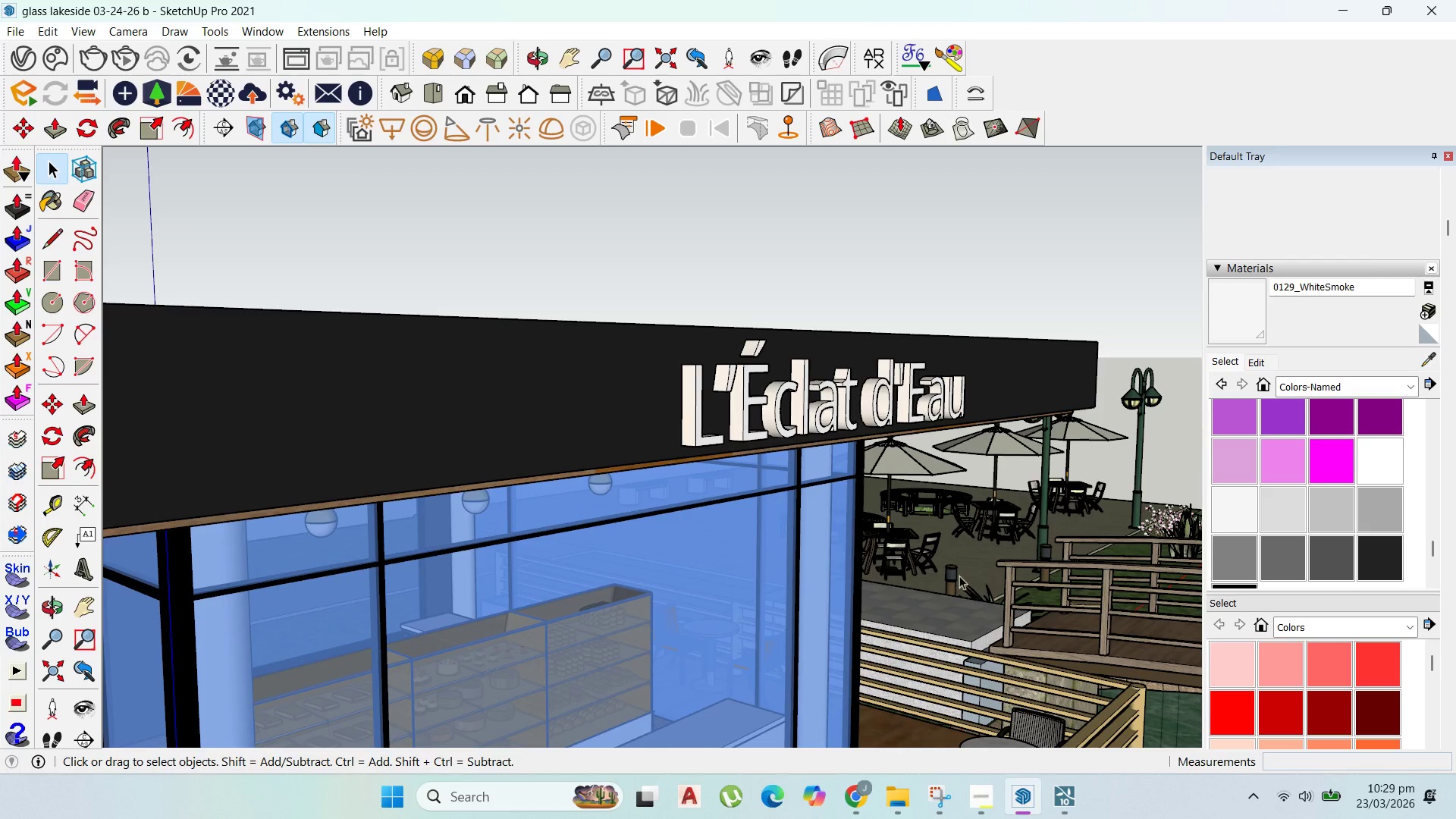 
left_click([1028, 799])
 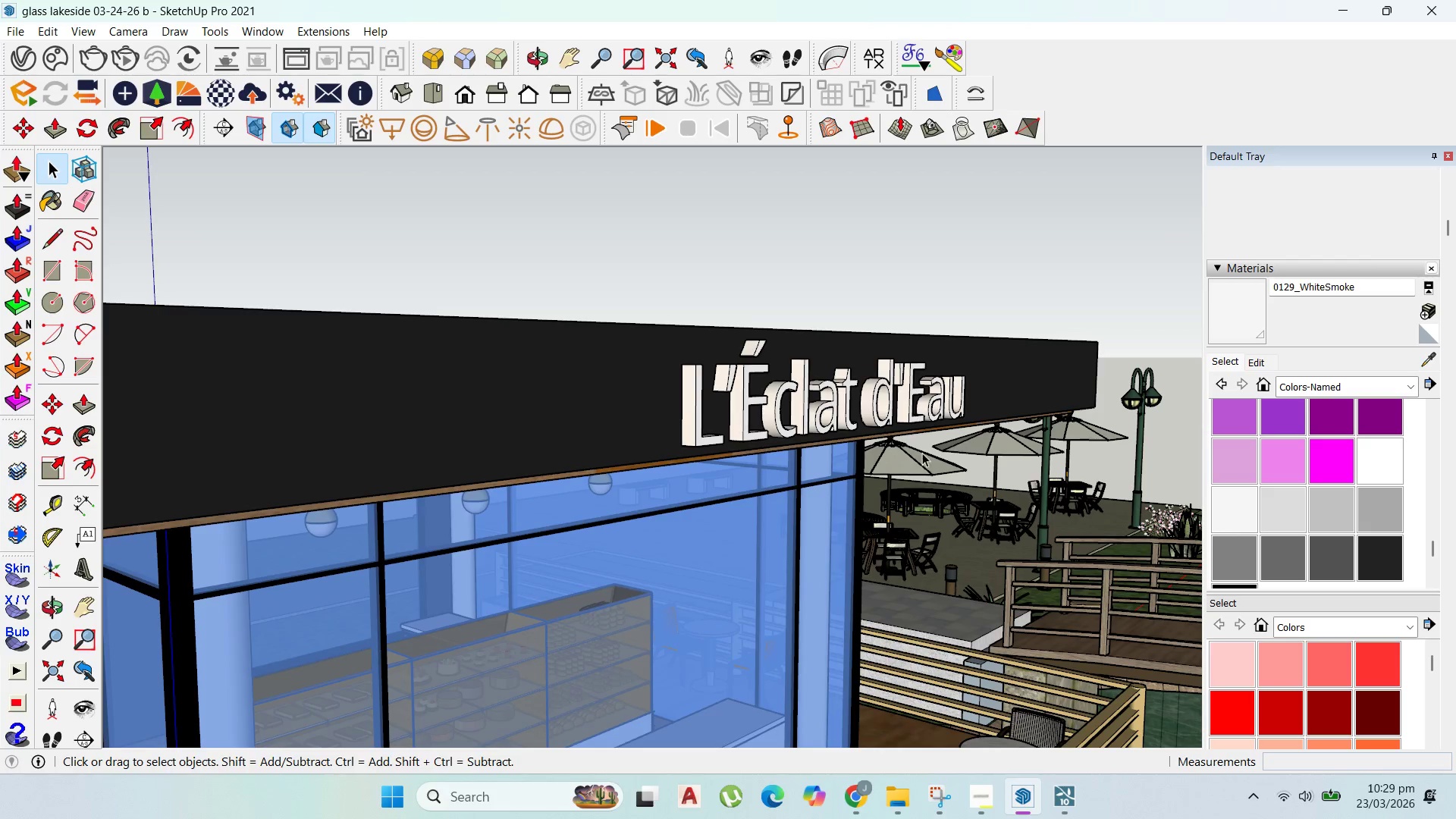 
scroll: coordinate [915, 430], scroll_direction: down, amount: 5.0
 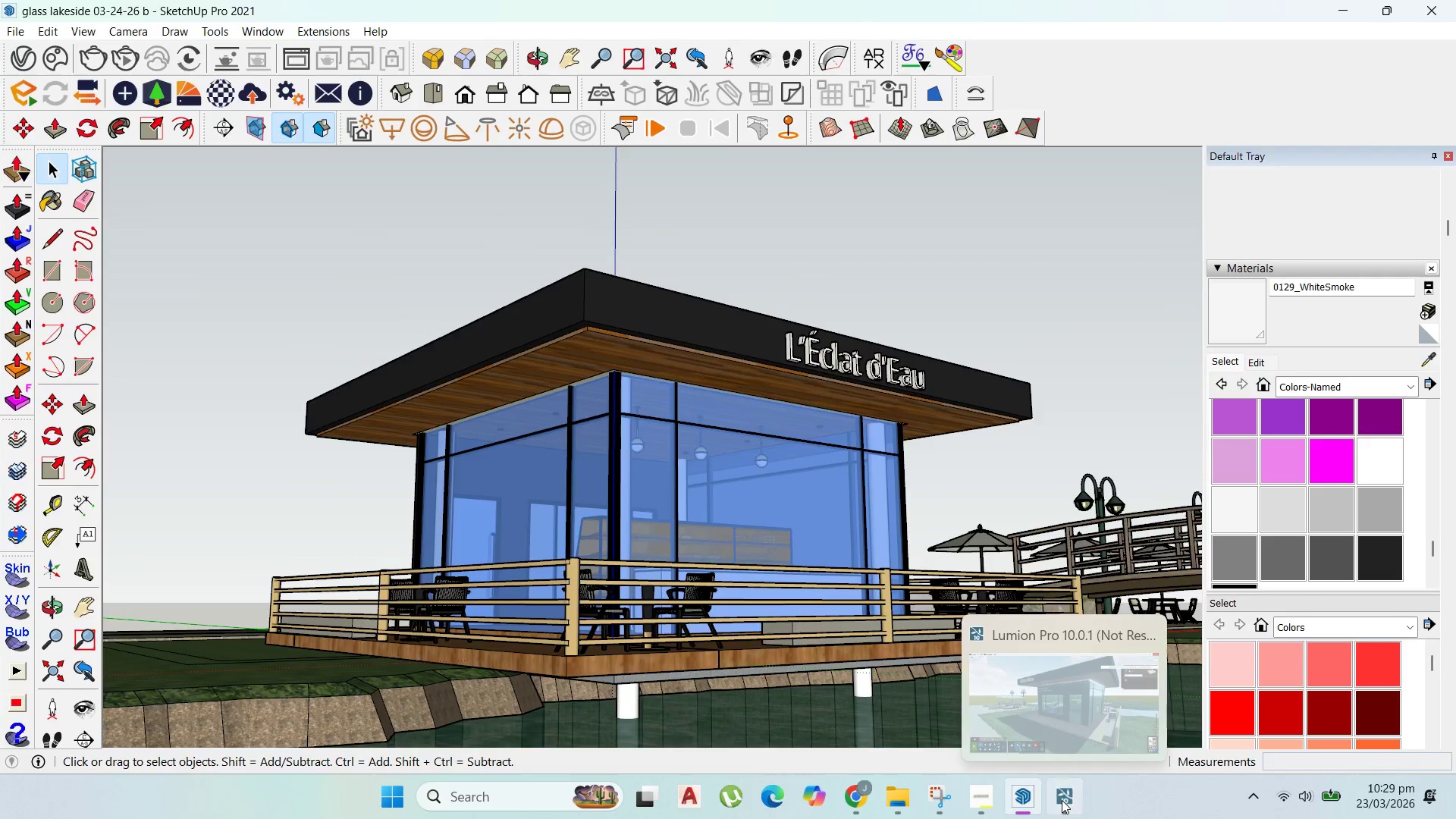 
wait(9.73)
 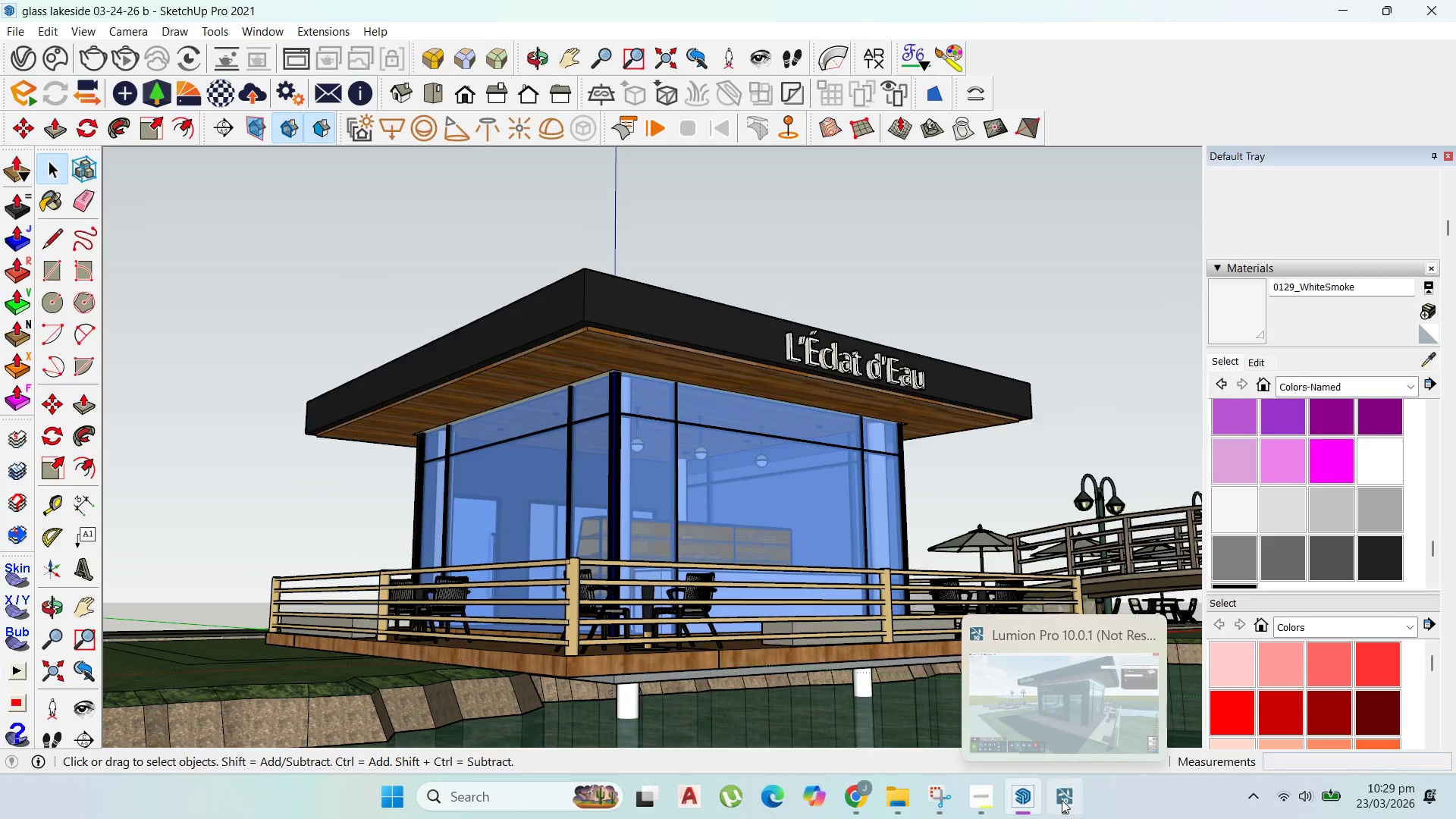 
left_click([992, 792])